 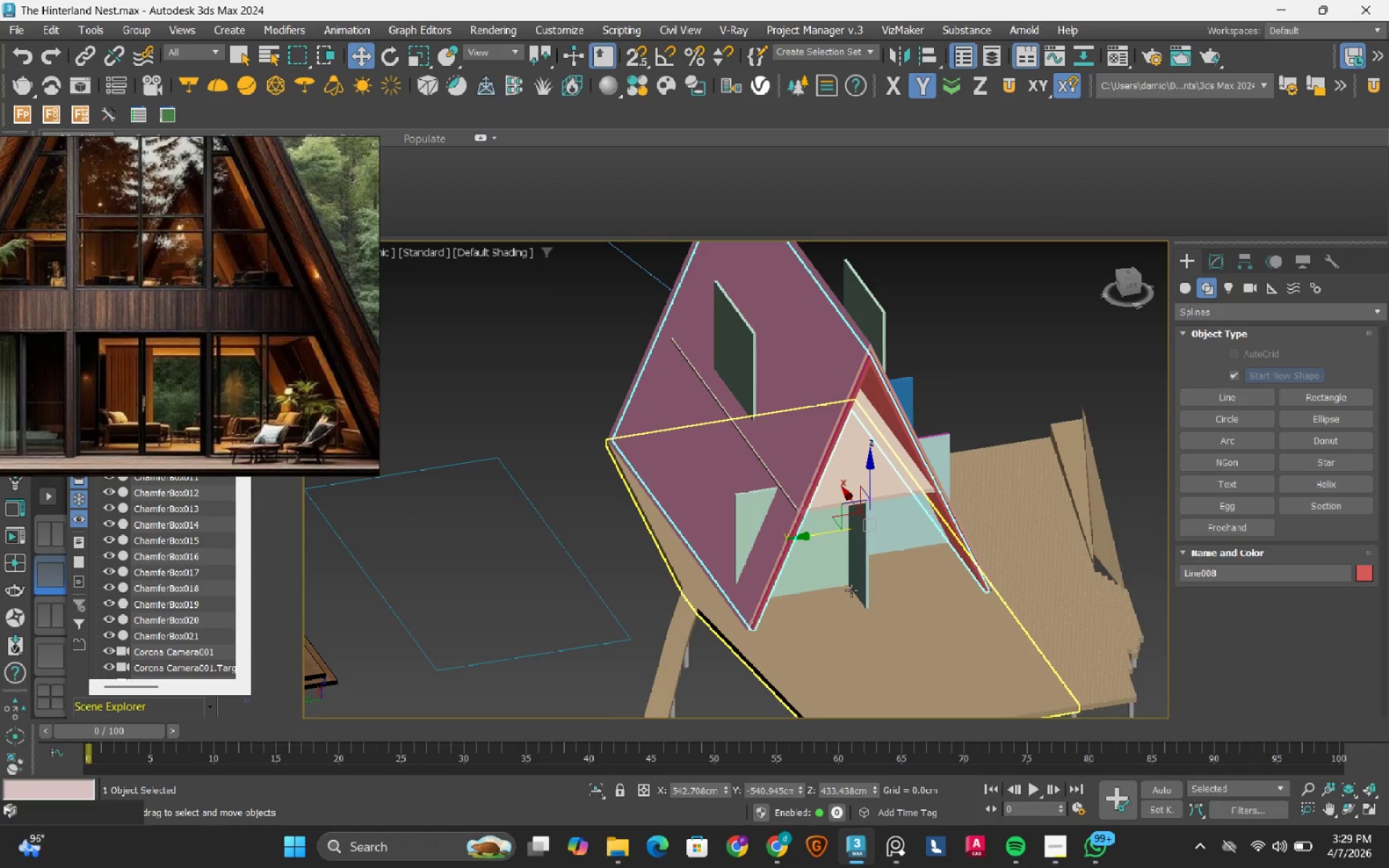 
hold_key(key=AltLeft, duration=1.51)
 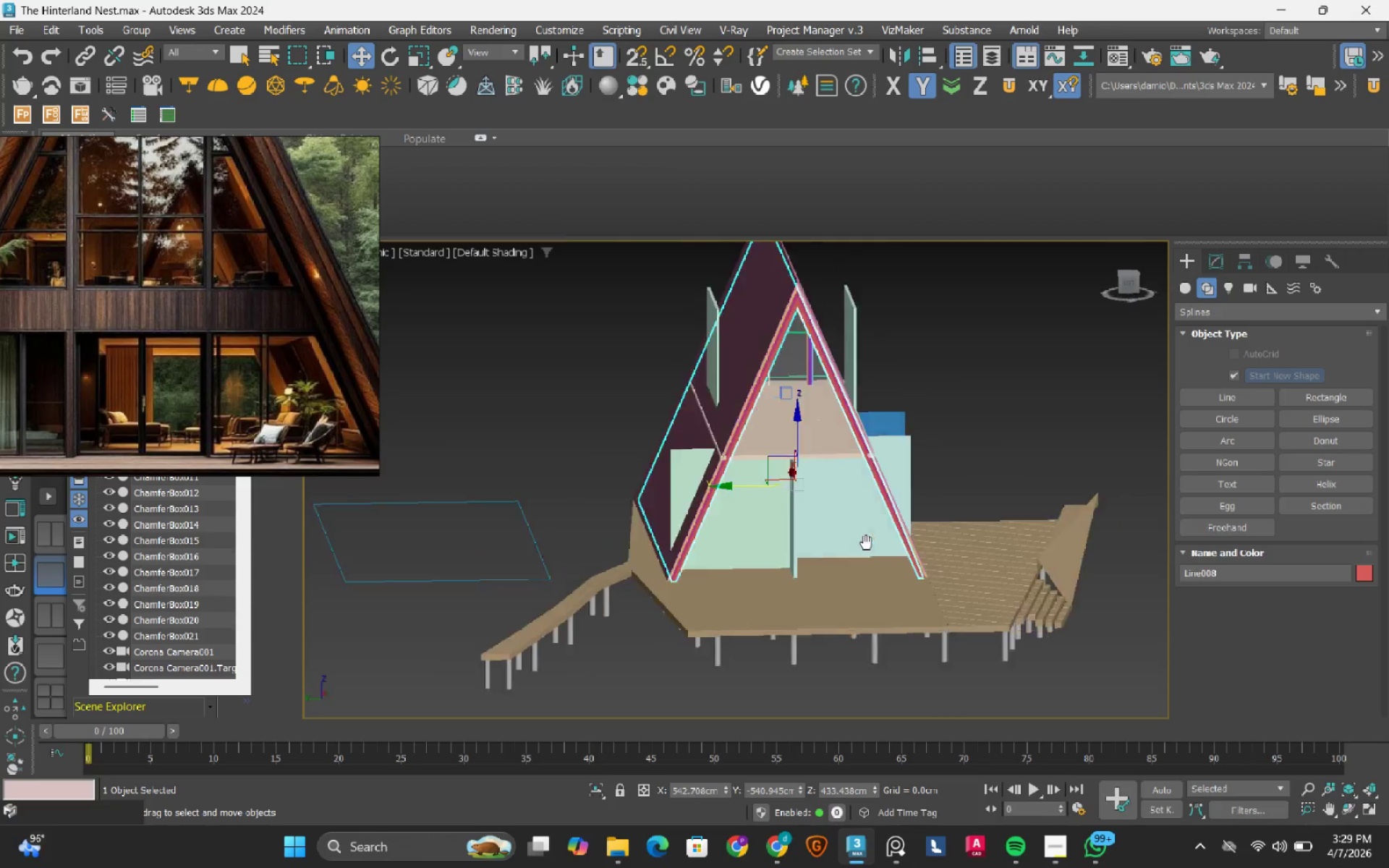 
hold_key(key=AltLeft, duration=0.91)
 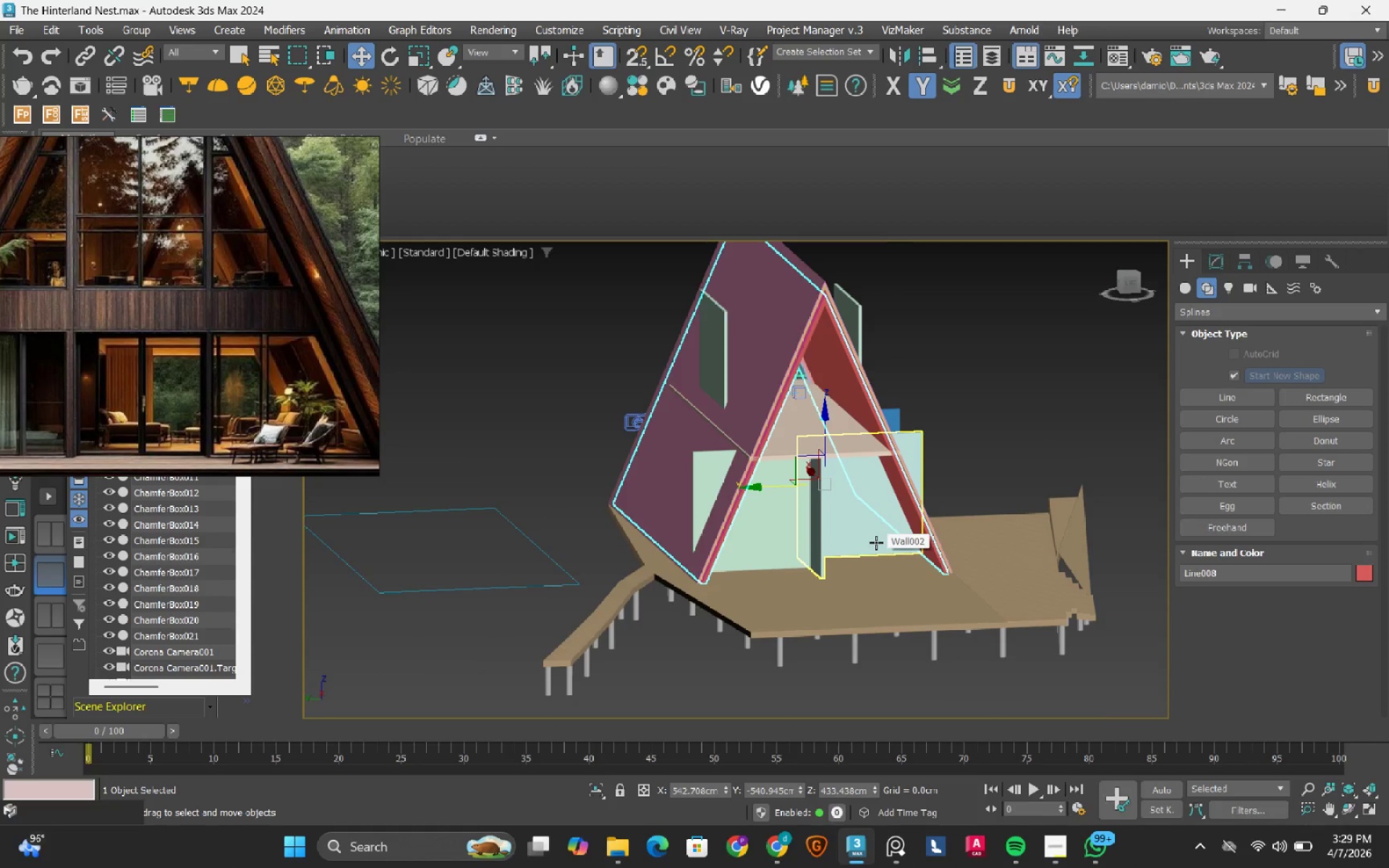 
hold_key(key=AltLeft, duration=0.75)
 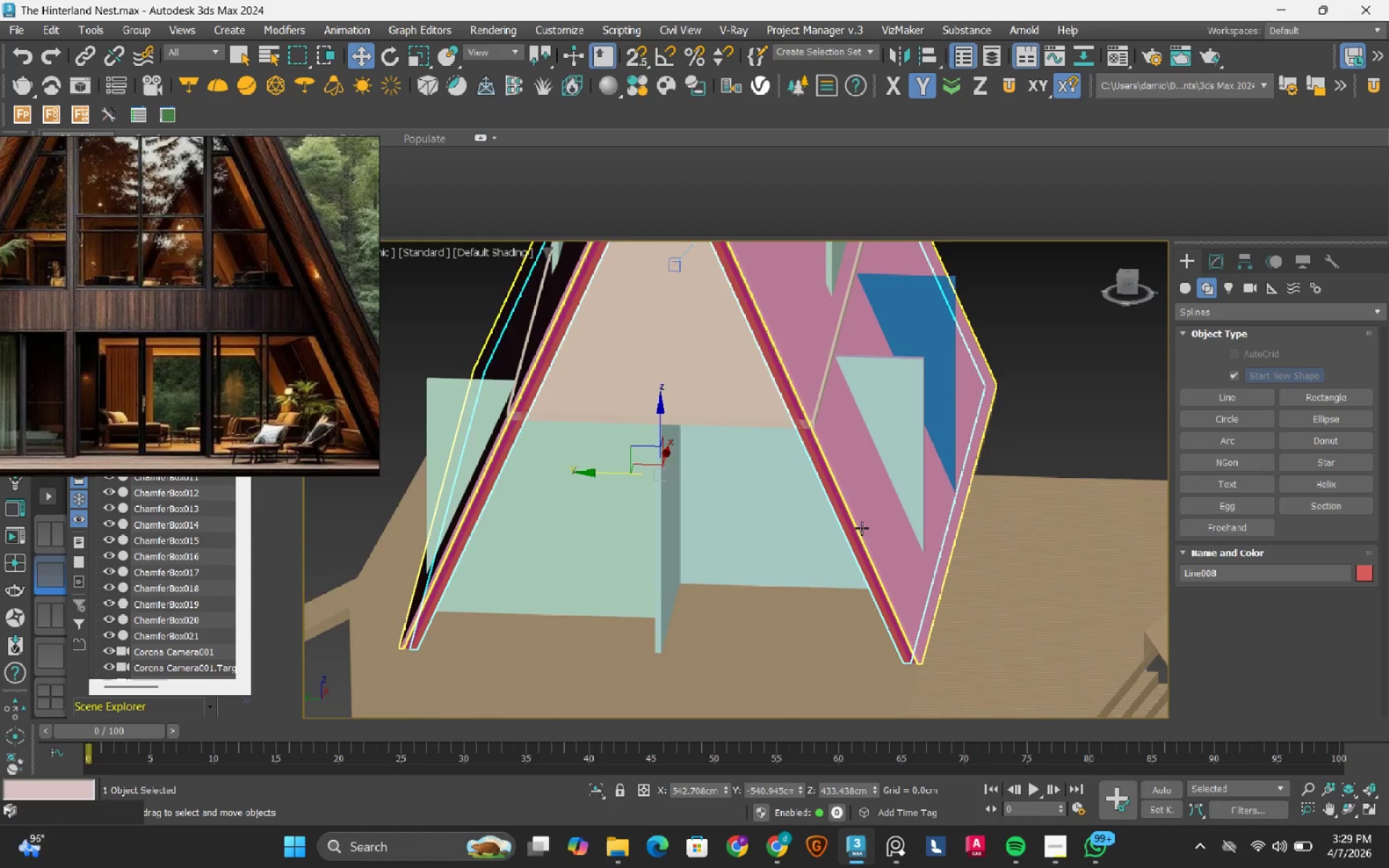 
scroll: coordinate [864, 549], scroll_direction: up, amount: 2.0
 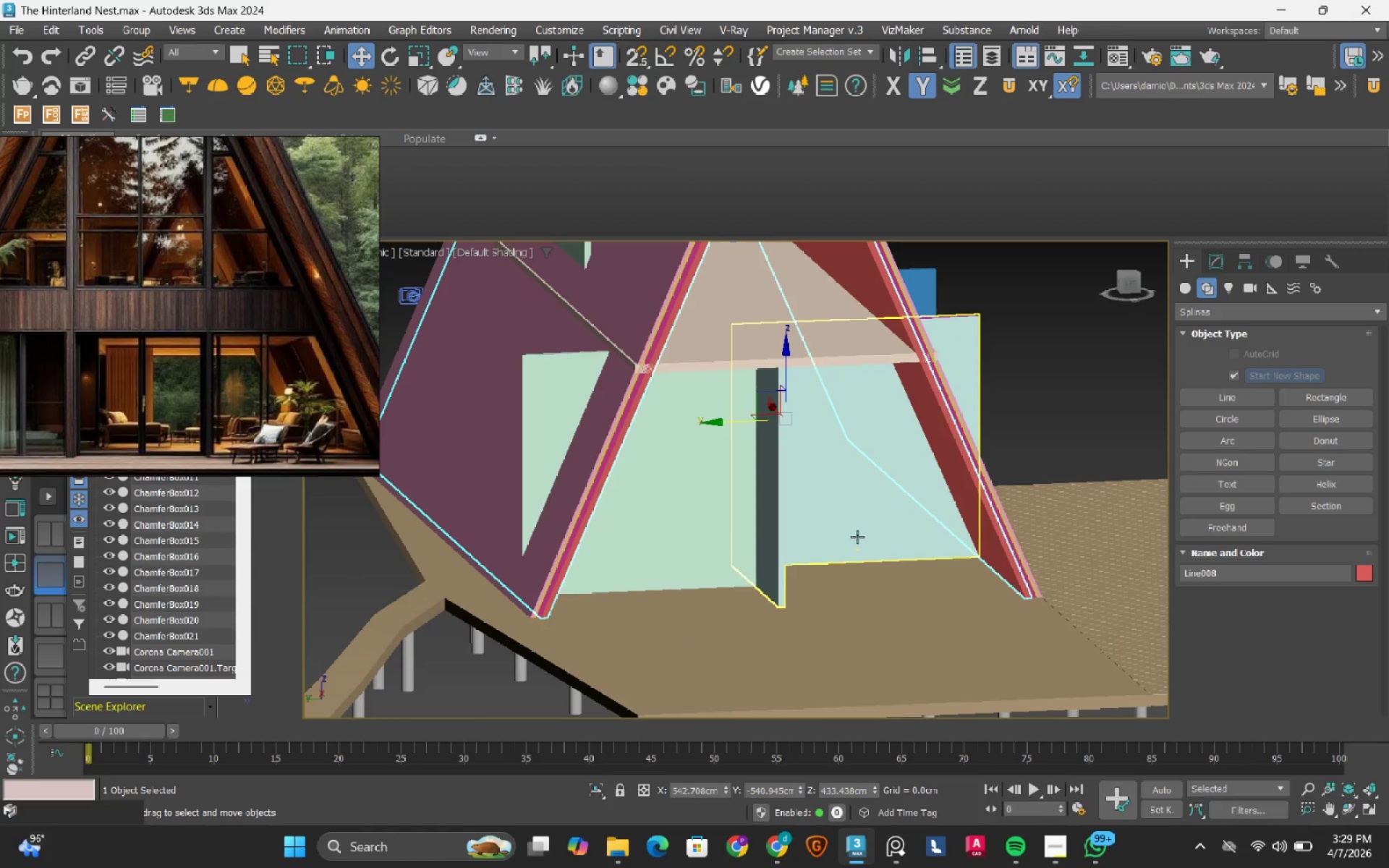 
scroll: coordinate [862, 528], scroll_direction: down, amount: 1.0
 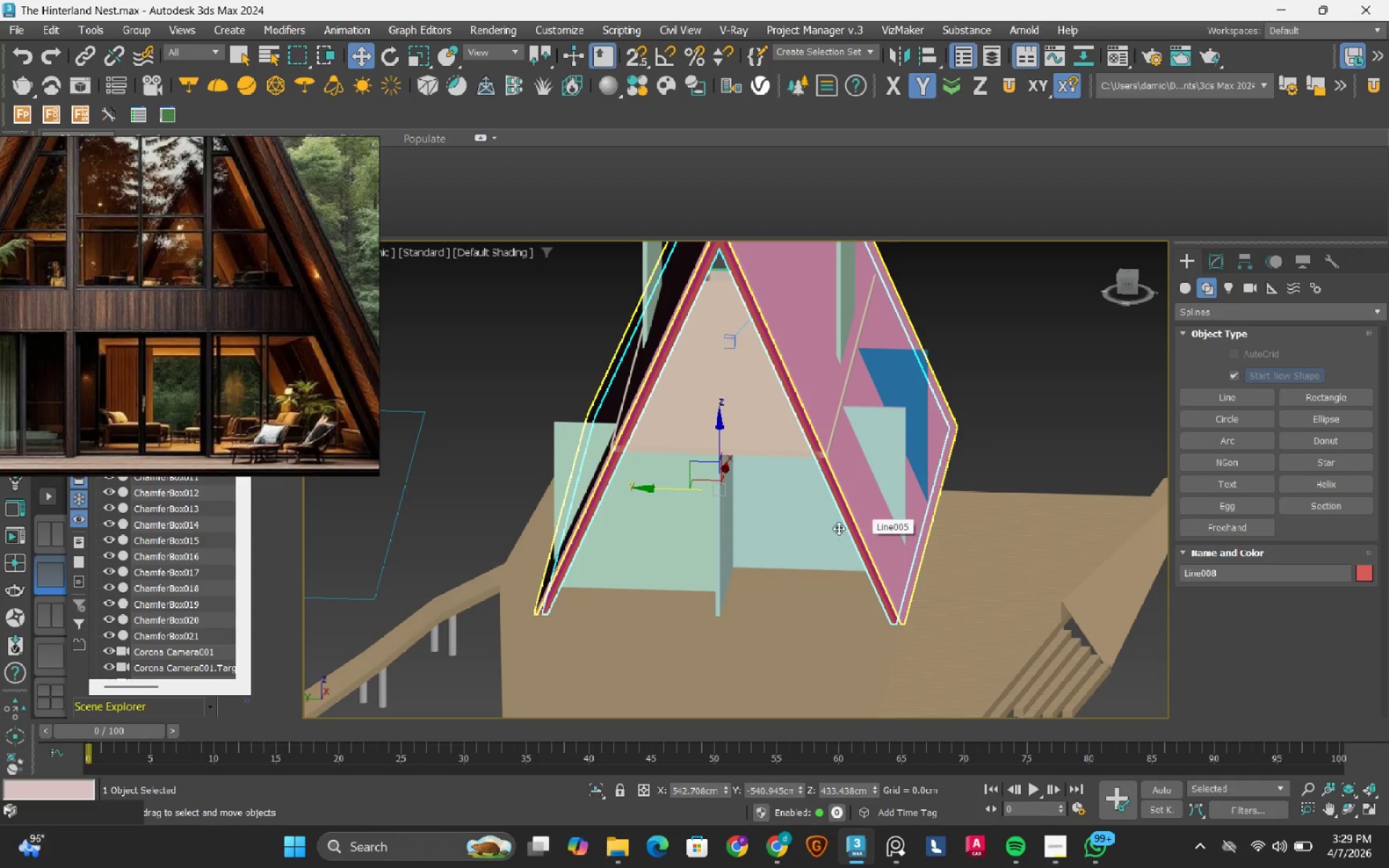 
left_click([692, 539])
 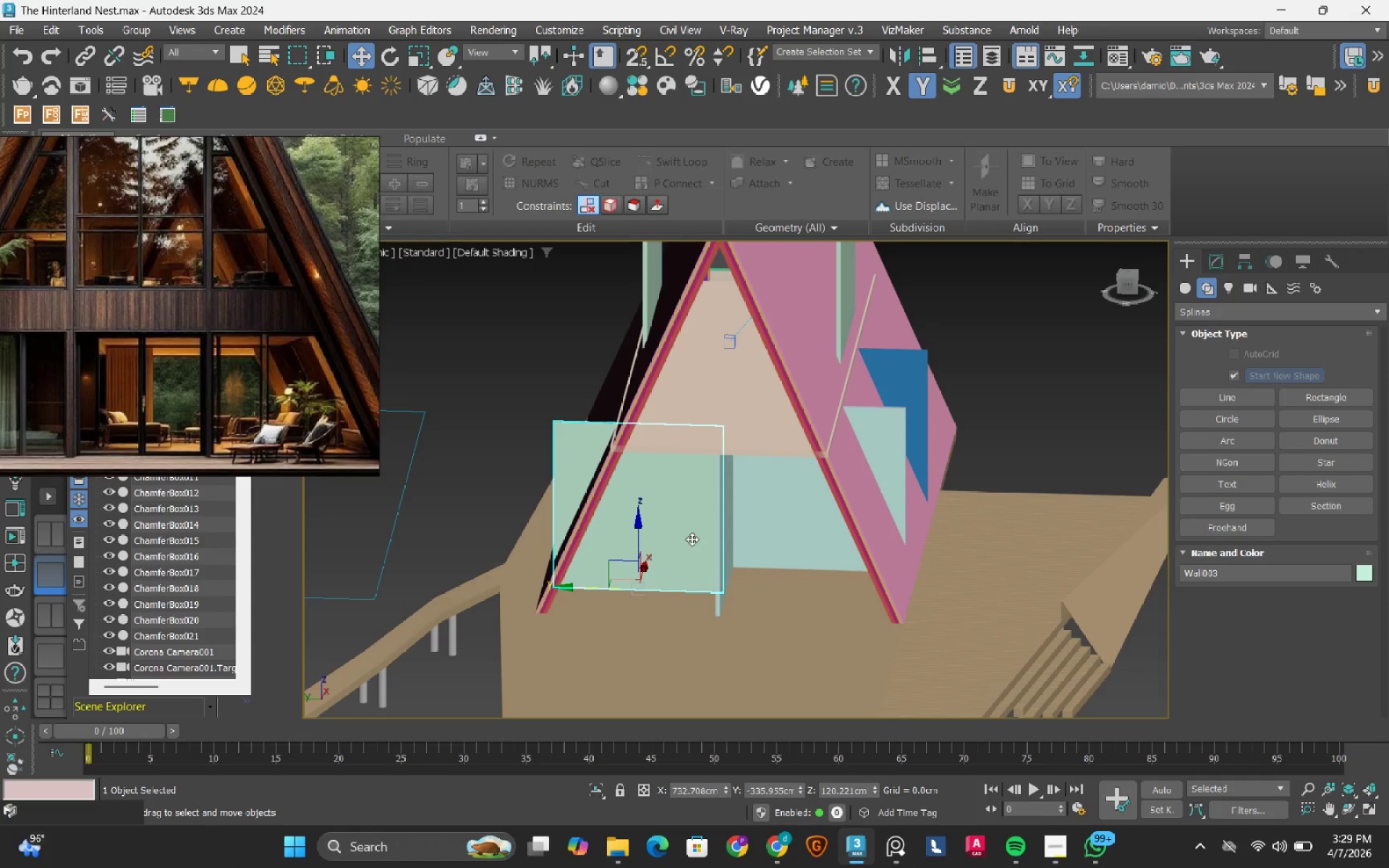 
key(Delete)
 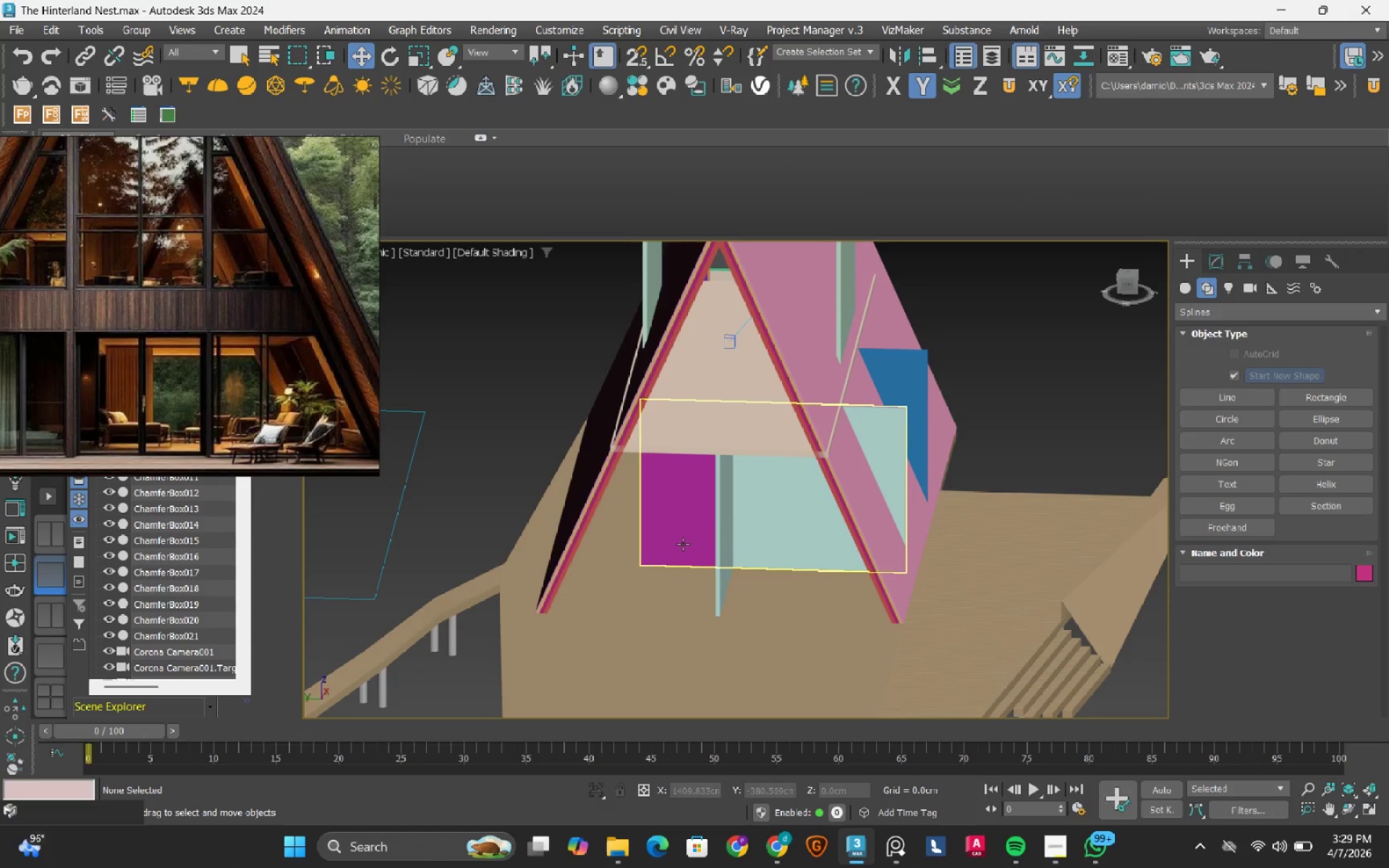 
hold_key(key=AltLeft, duration=1.5)
 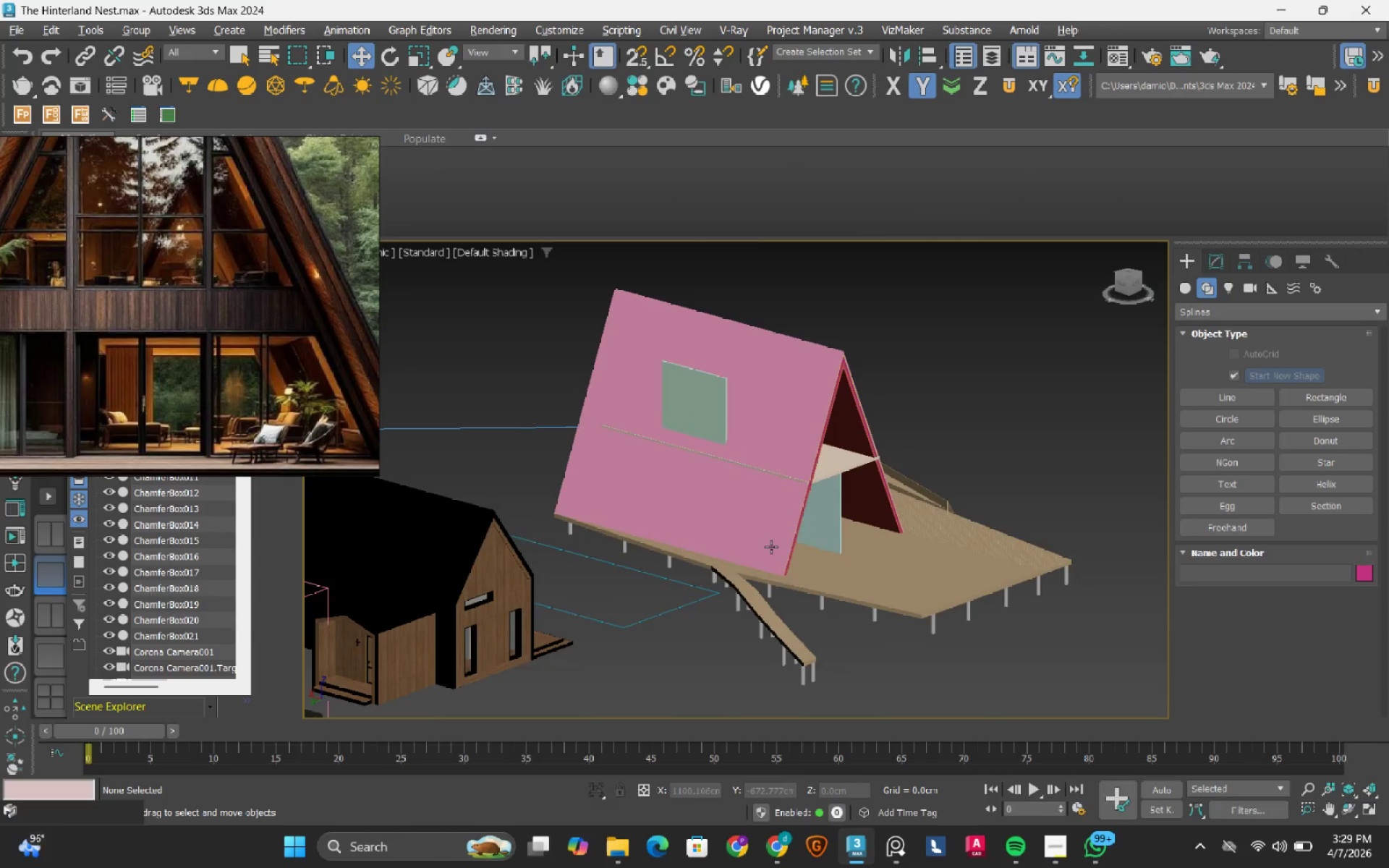 
scroll: coordinate [683, 544], scroll_direction: down, amount: 2.0
 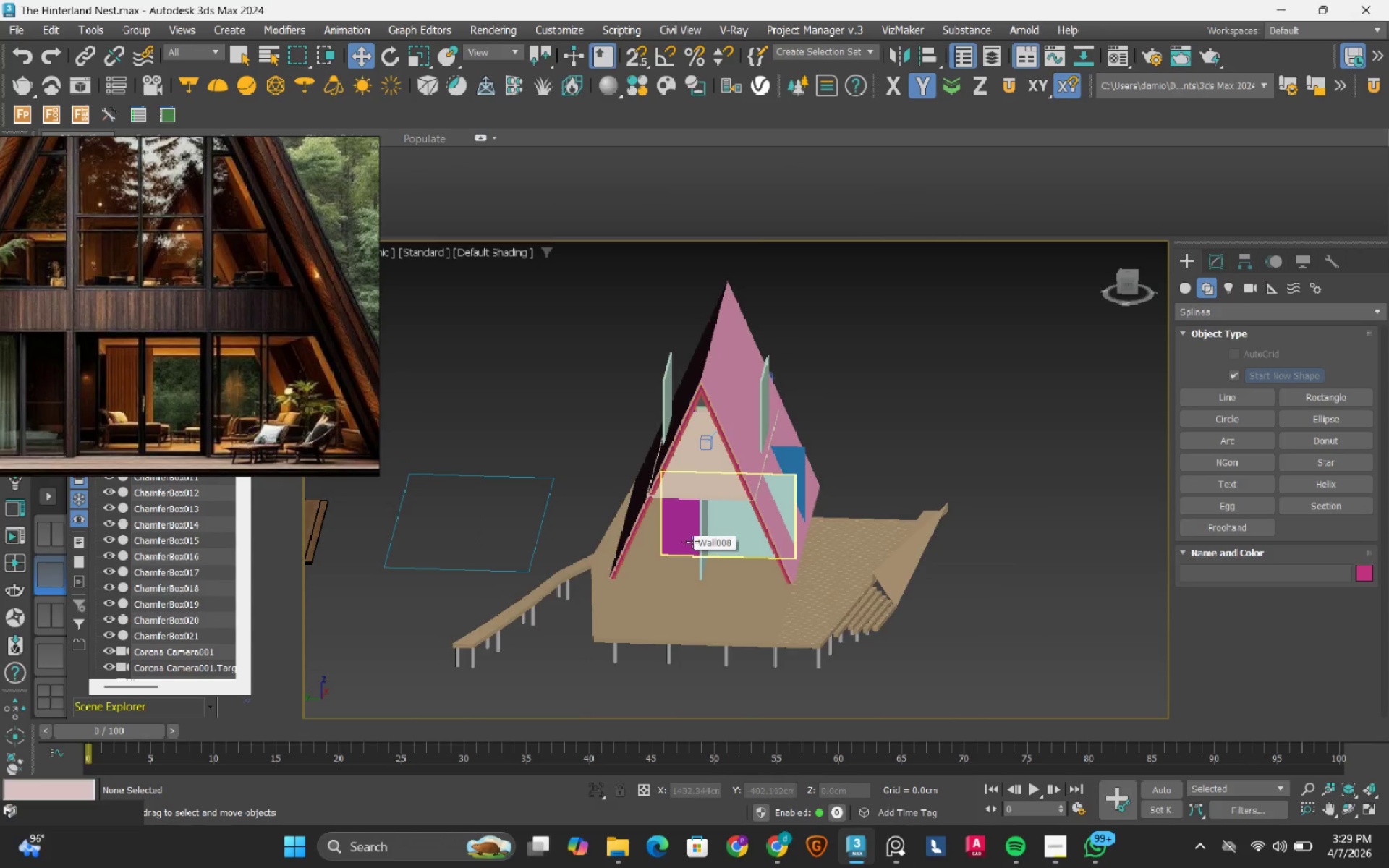 
hold_key(key=AltLeft, duration=0.83)
 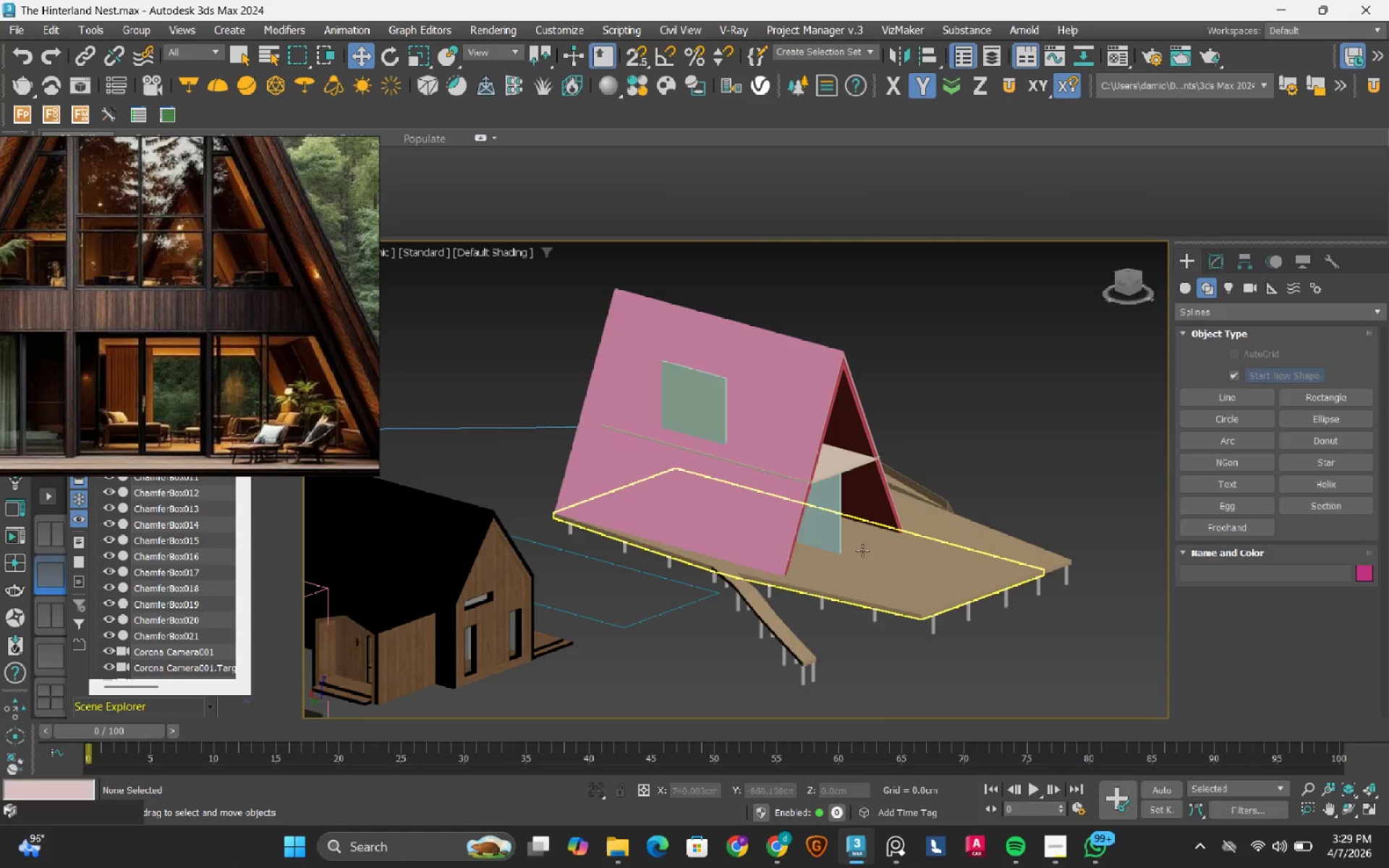 
scroll: coordinate [866, 545], scroll_direction: up, amount: 2.0
 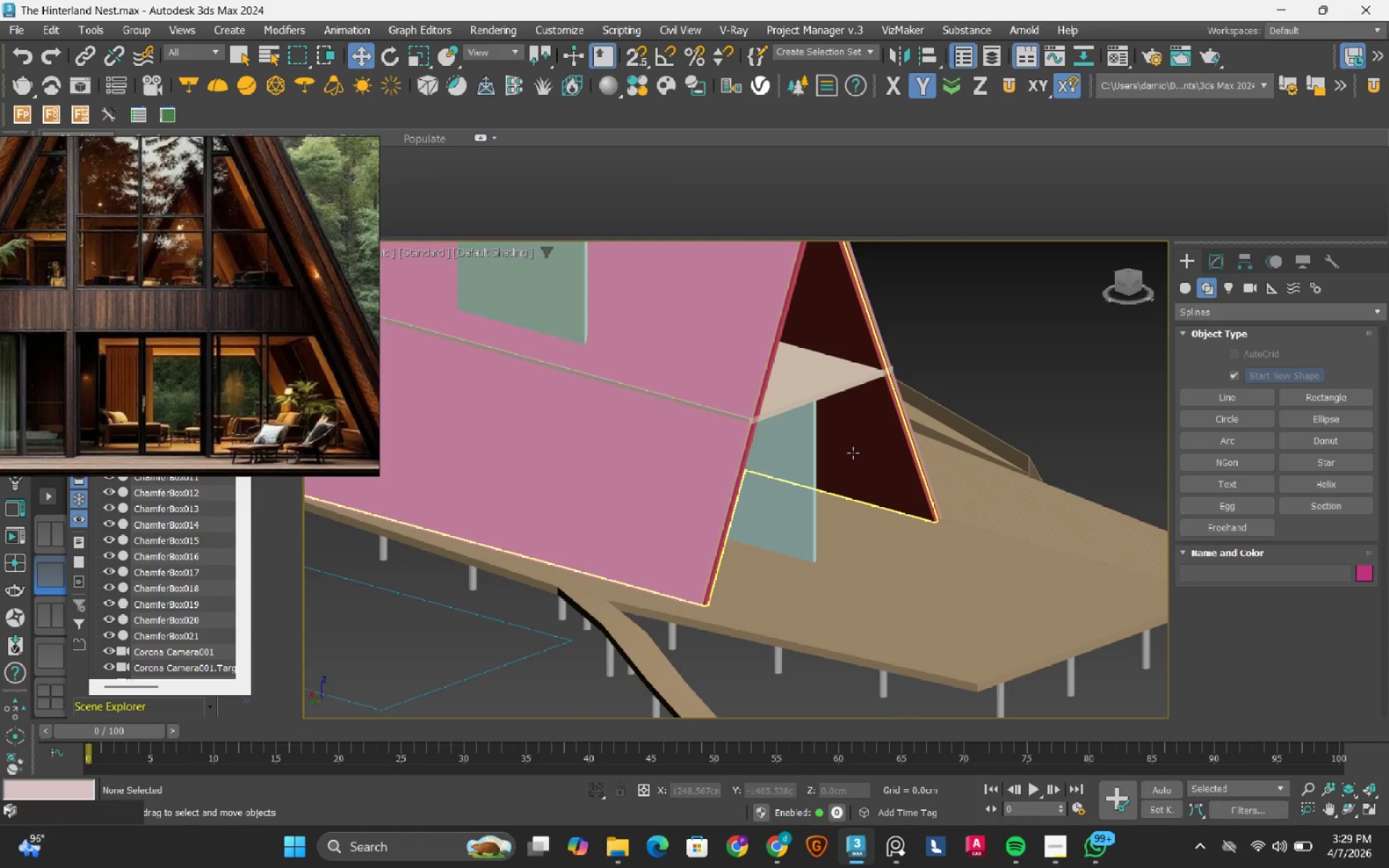 
left_click([853, 453])
 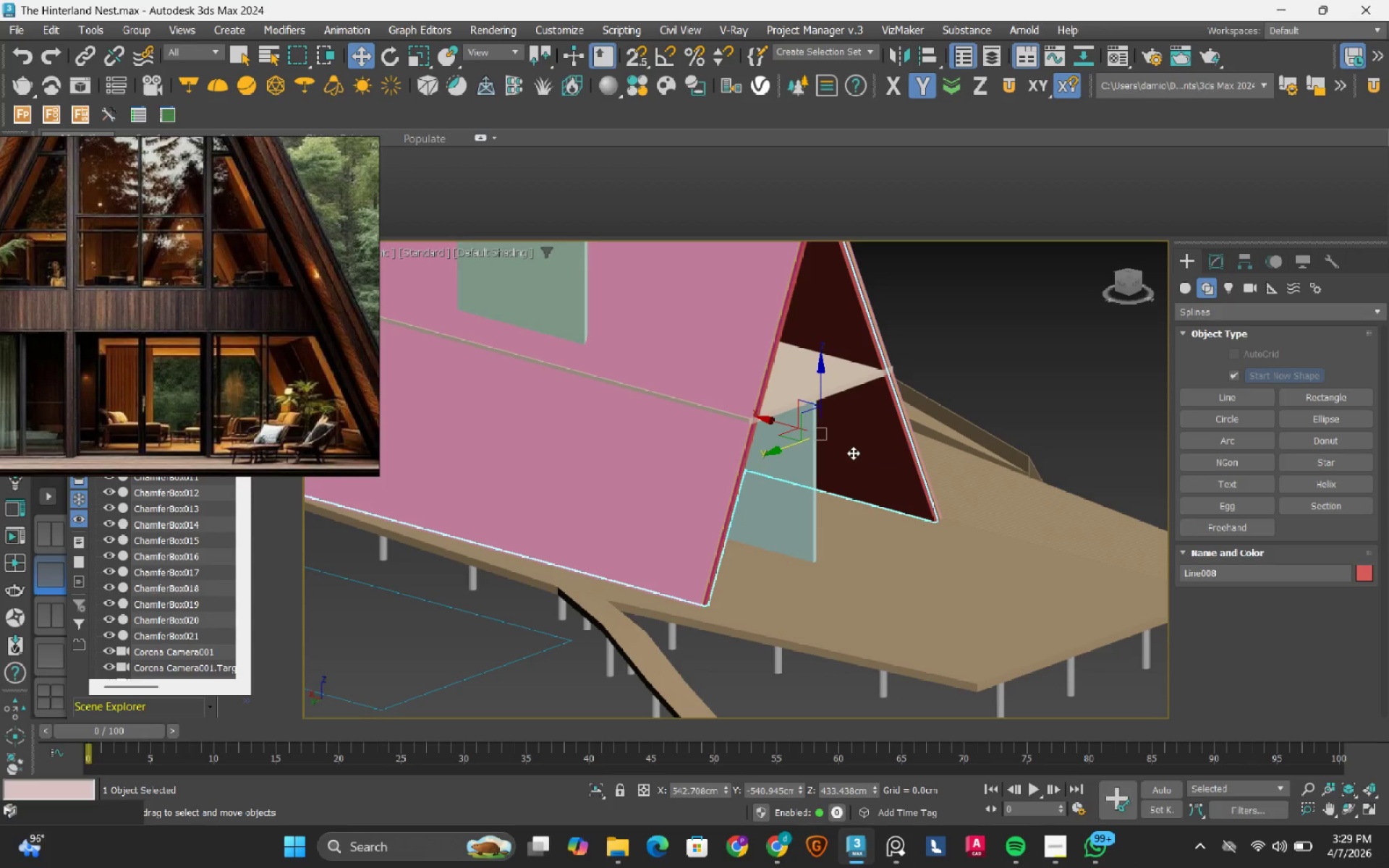 
hold_key(key=AltLeft, duration=1.5)
 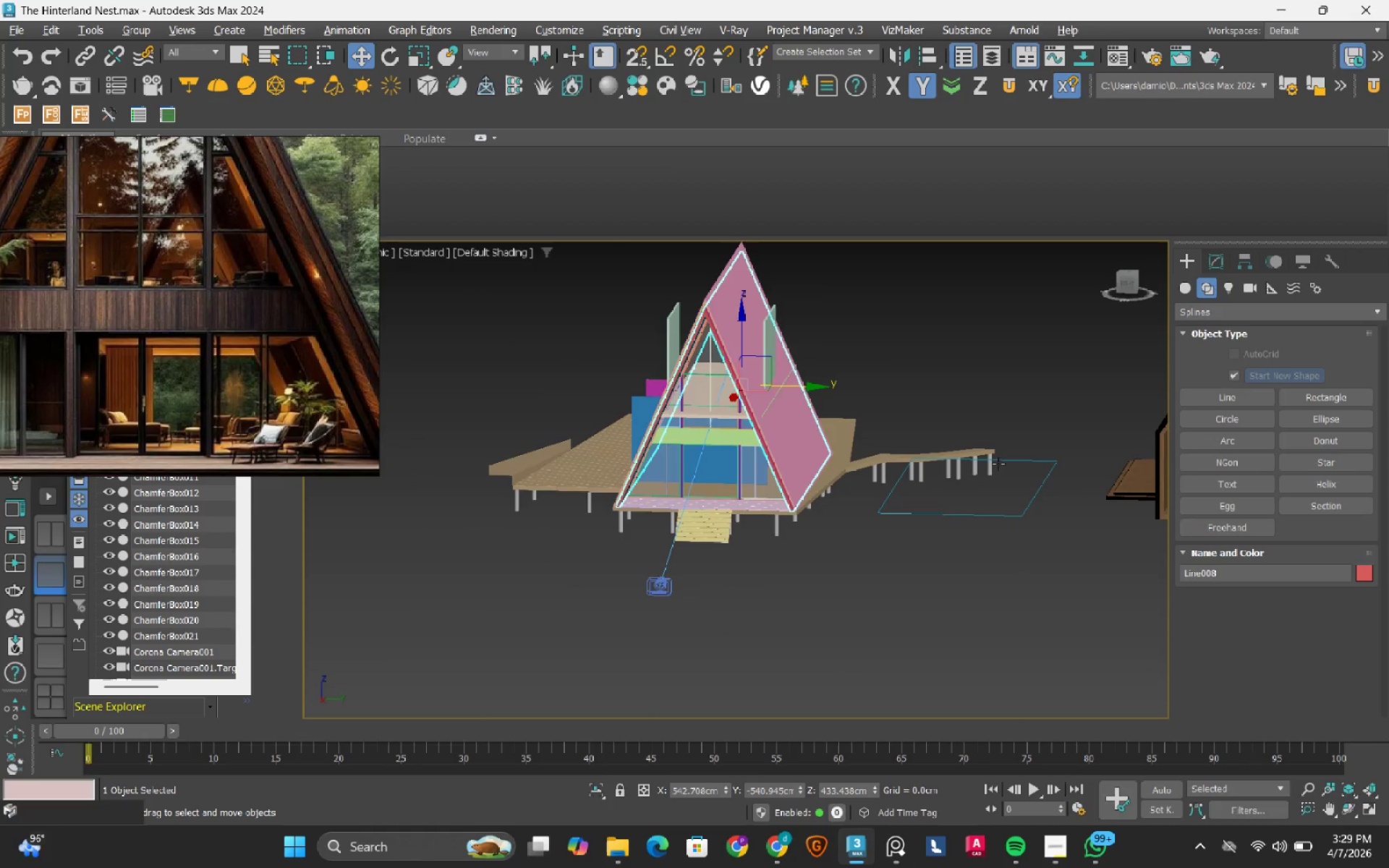 
scroll: coordinate [853, 453], scroll_direction: down, amount: 2.0
 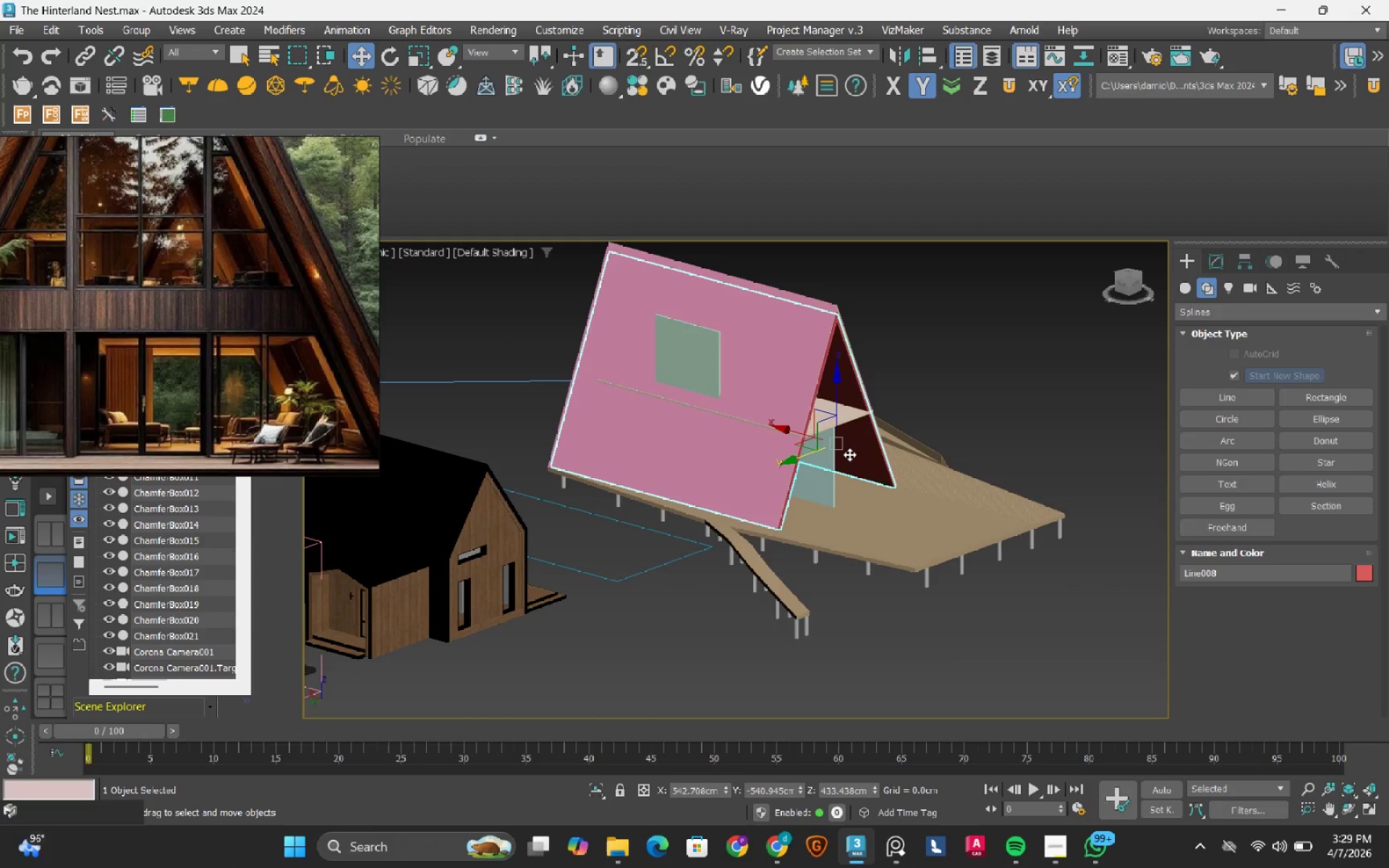 
key(Alt+AltLeft)
 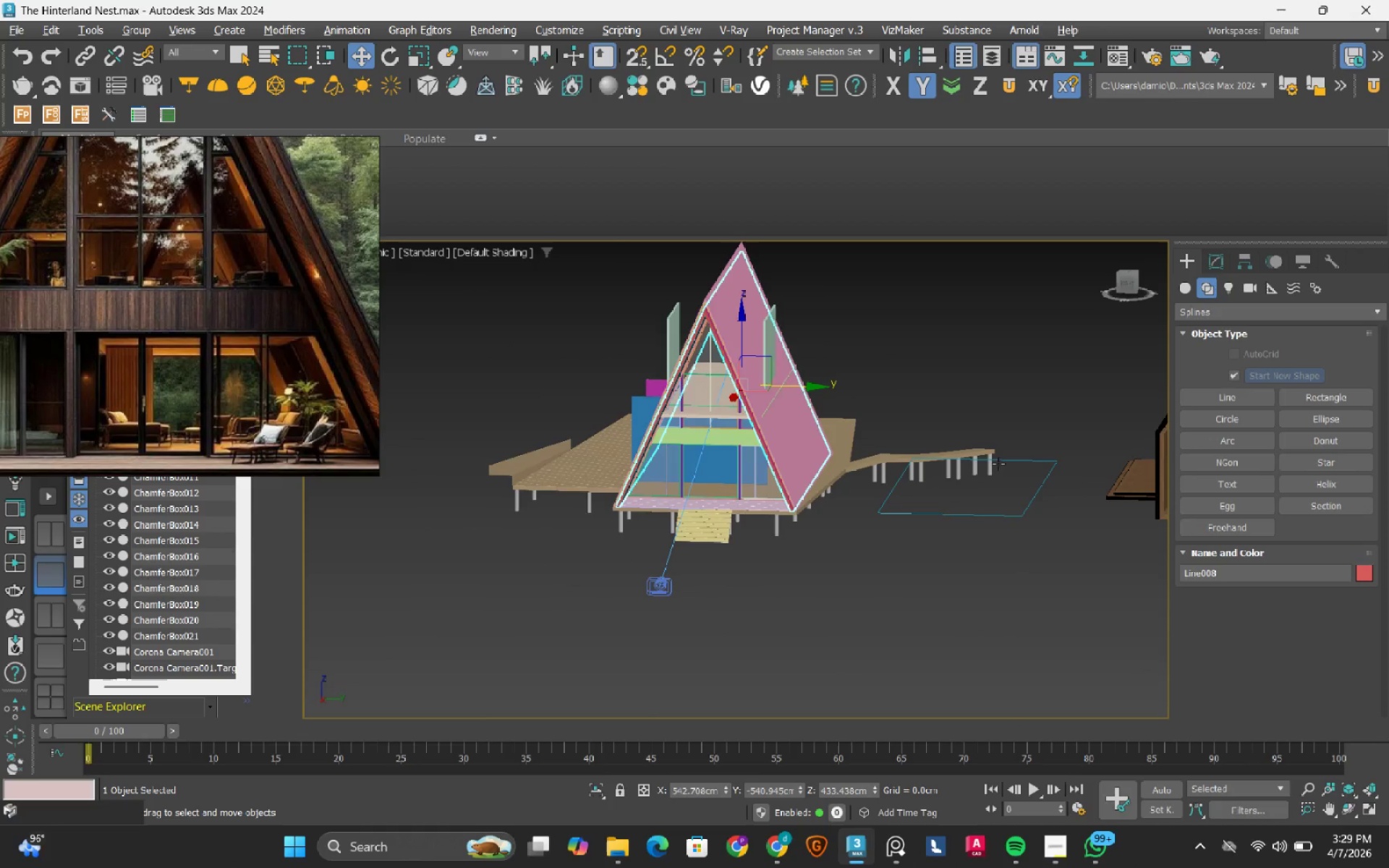 
key(Alt+AltLeft)
 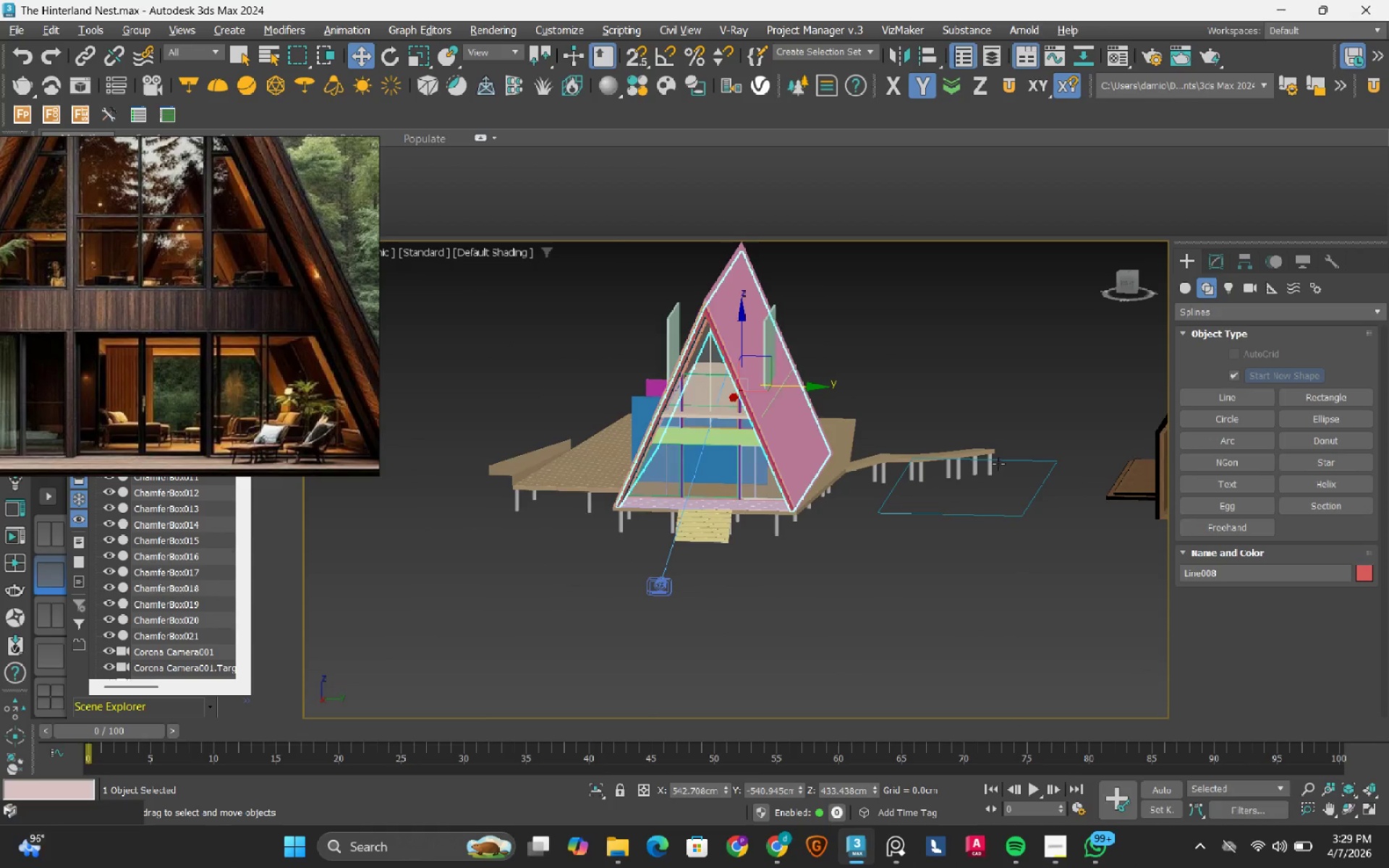 
key(Alt+AltLeft)
 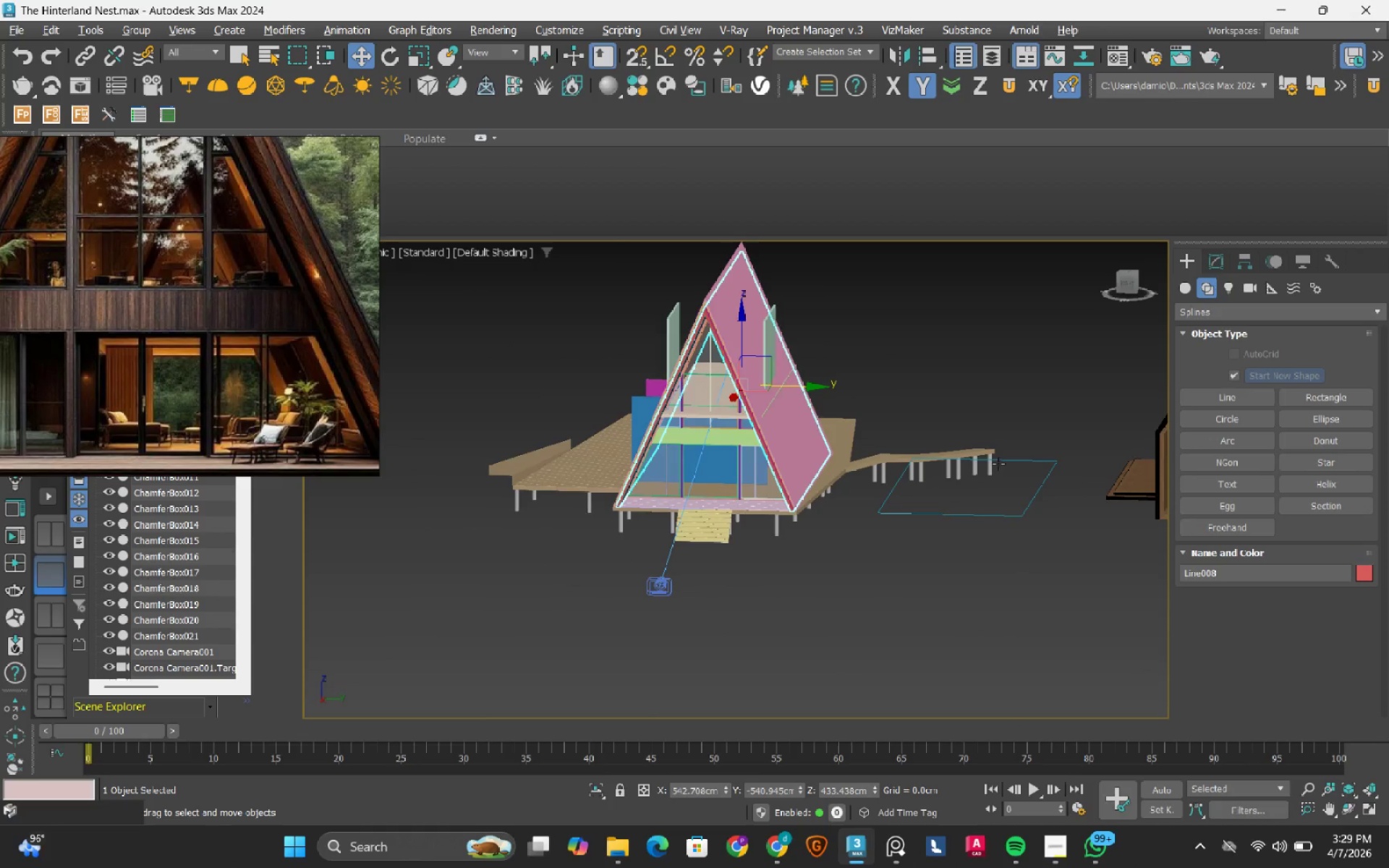 
key(Alt+AltLeft)
 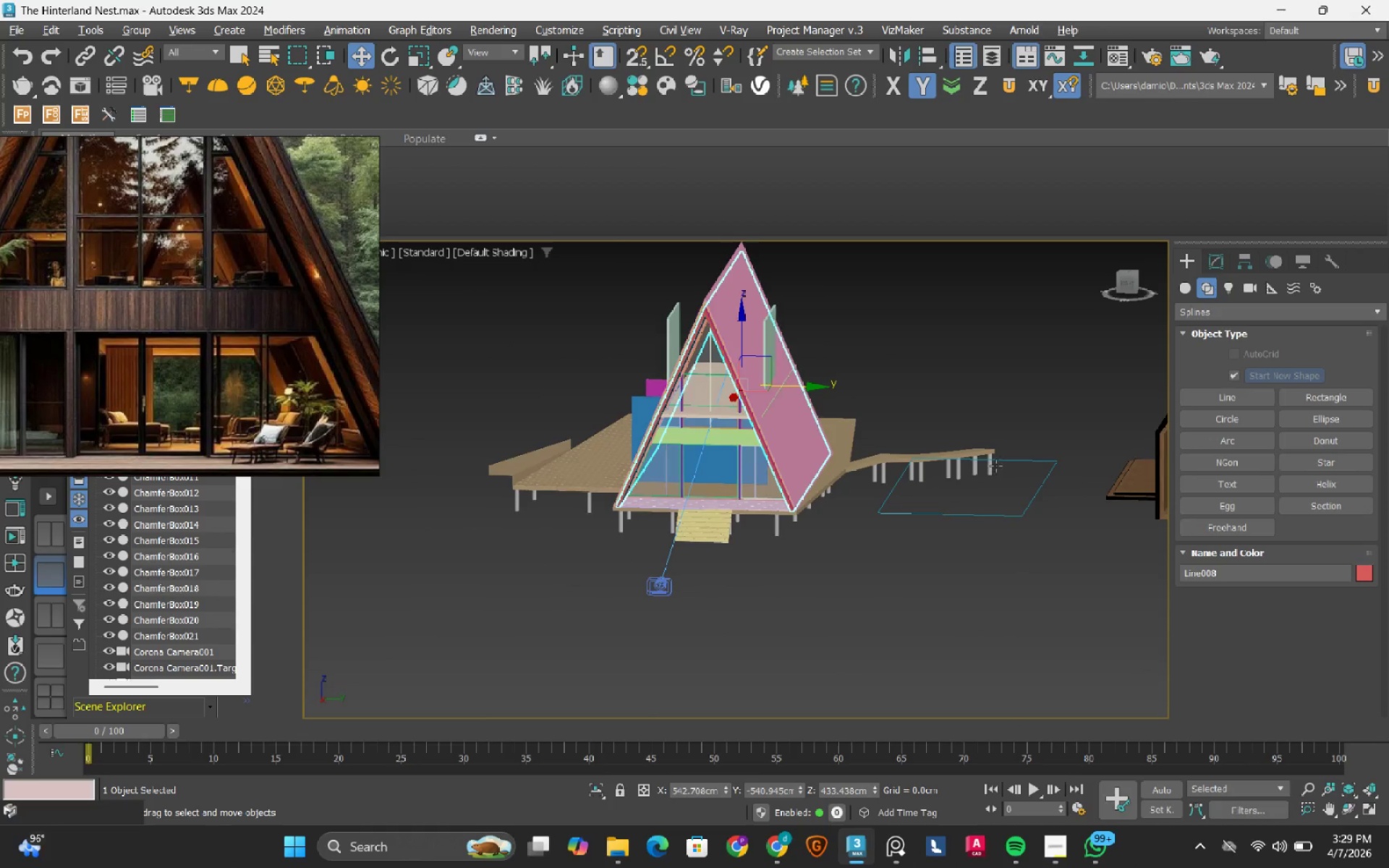 
key(Alt+AltLeft)
 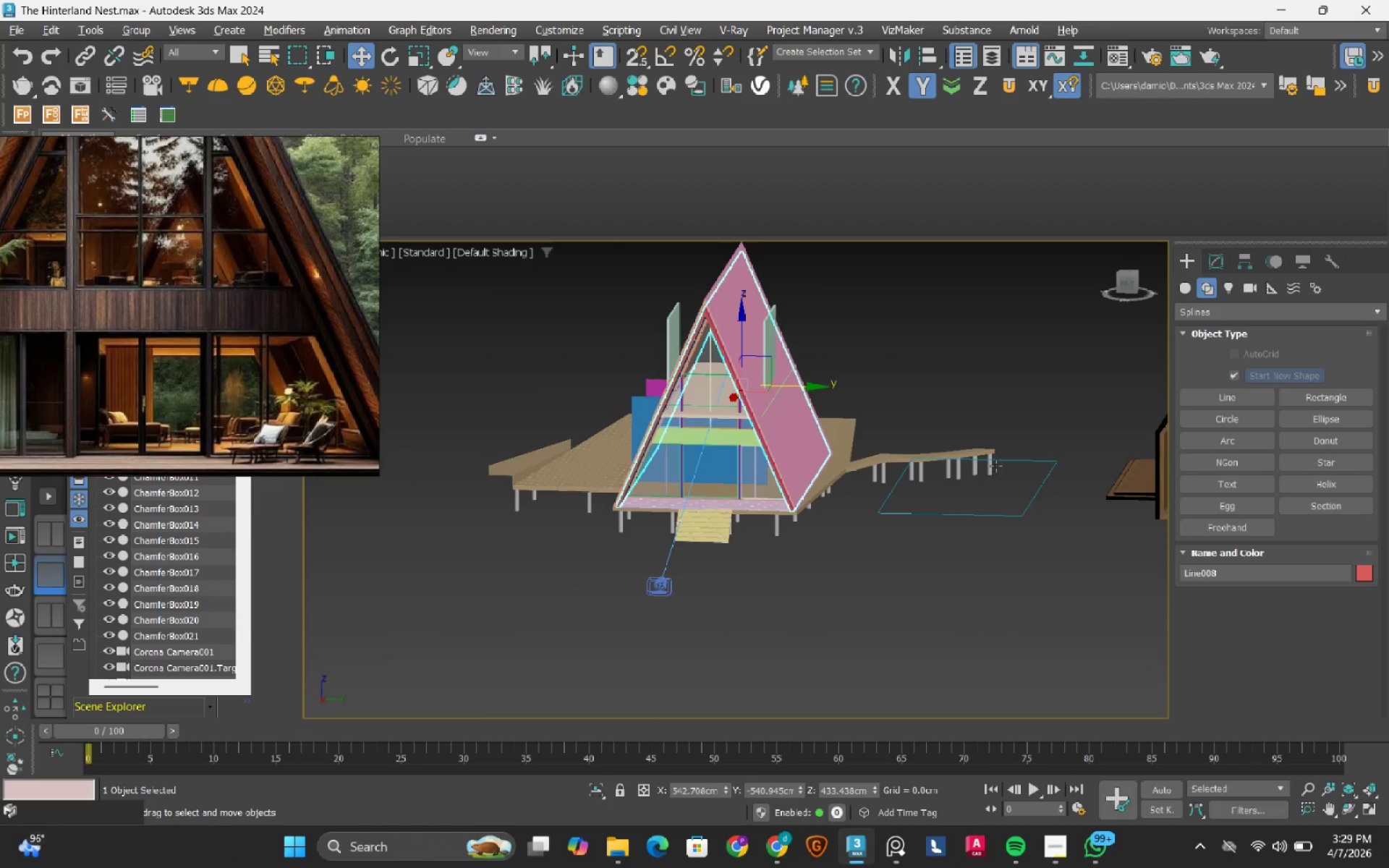 
key(Alt+AltLeft)
 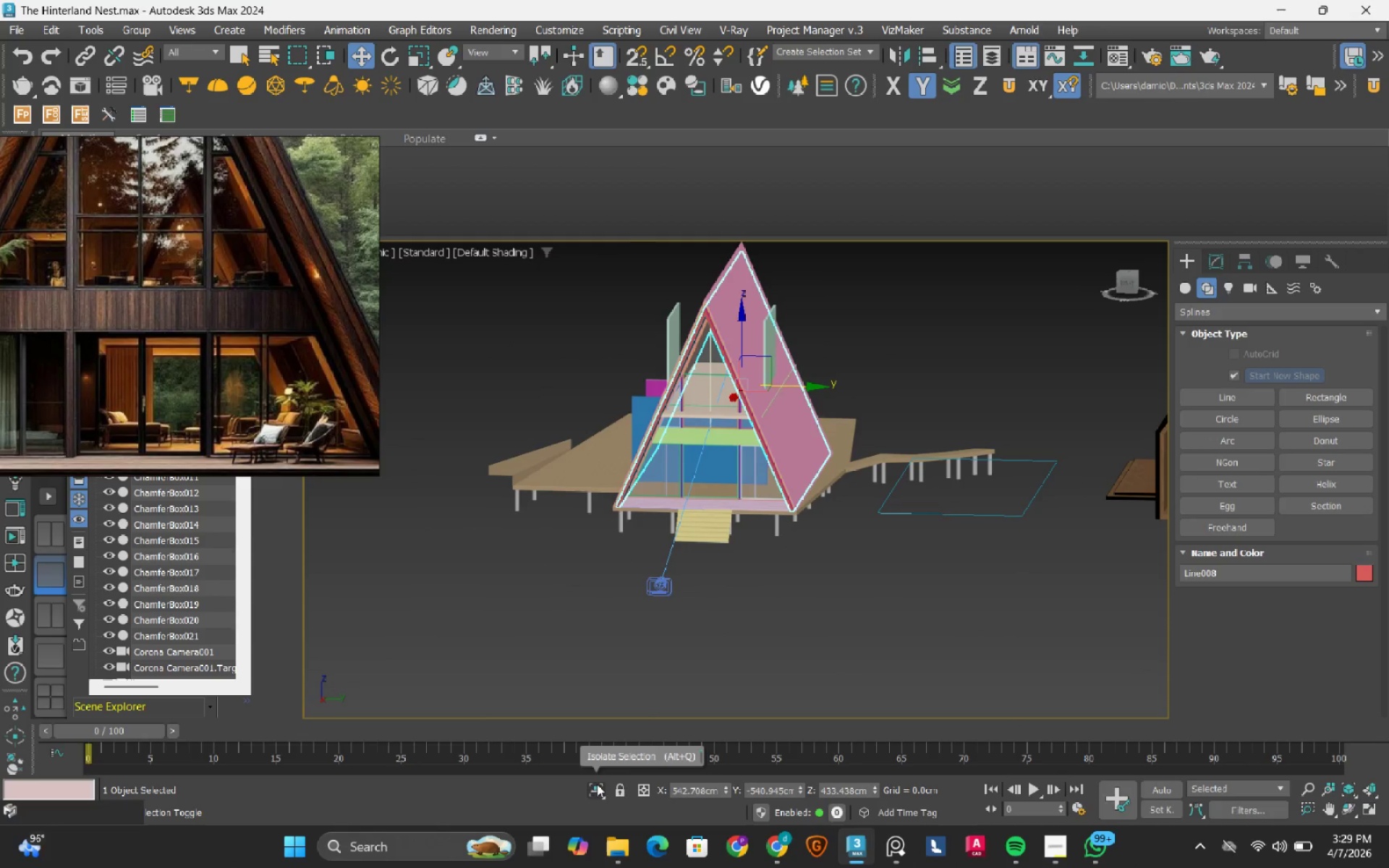 
left_click([597, 786])
 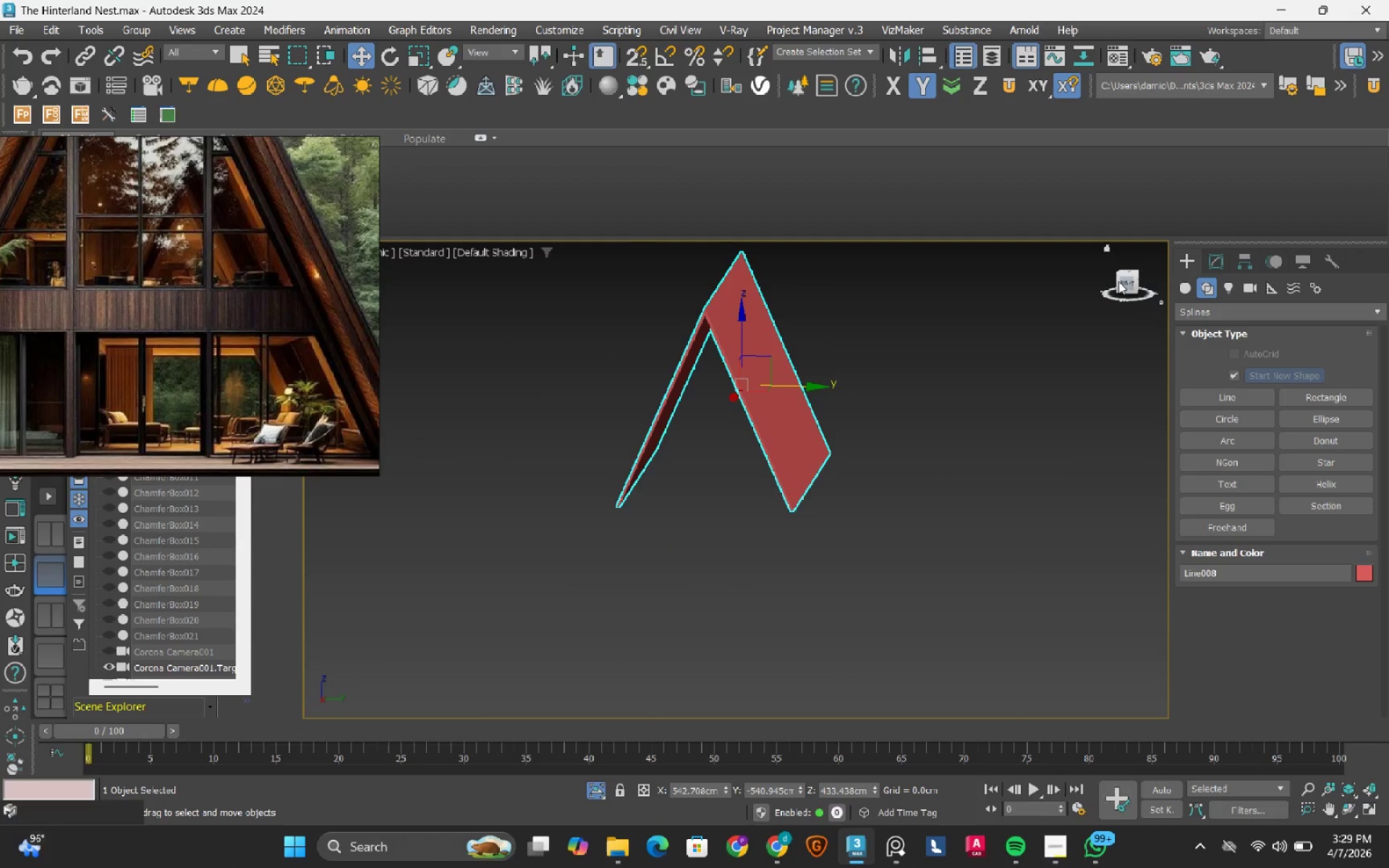 
left_click([1130, 283])
 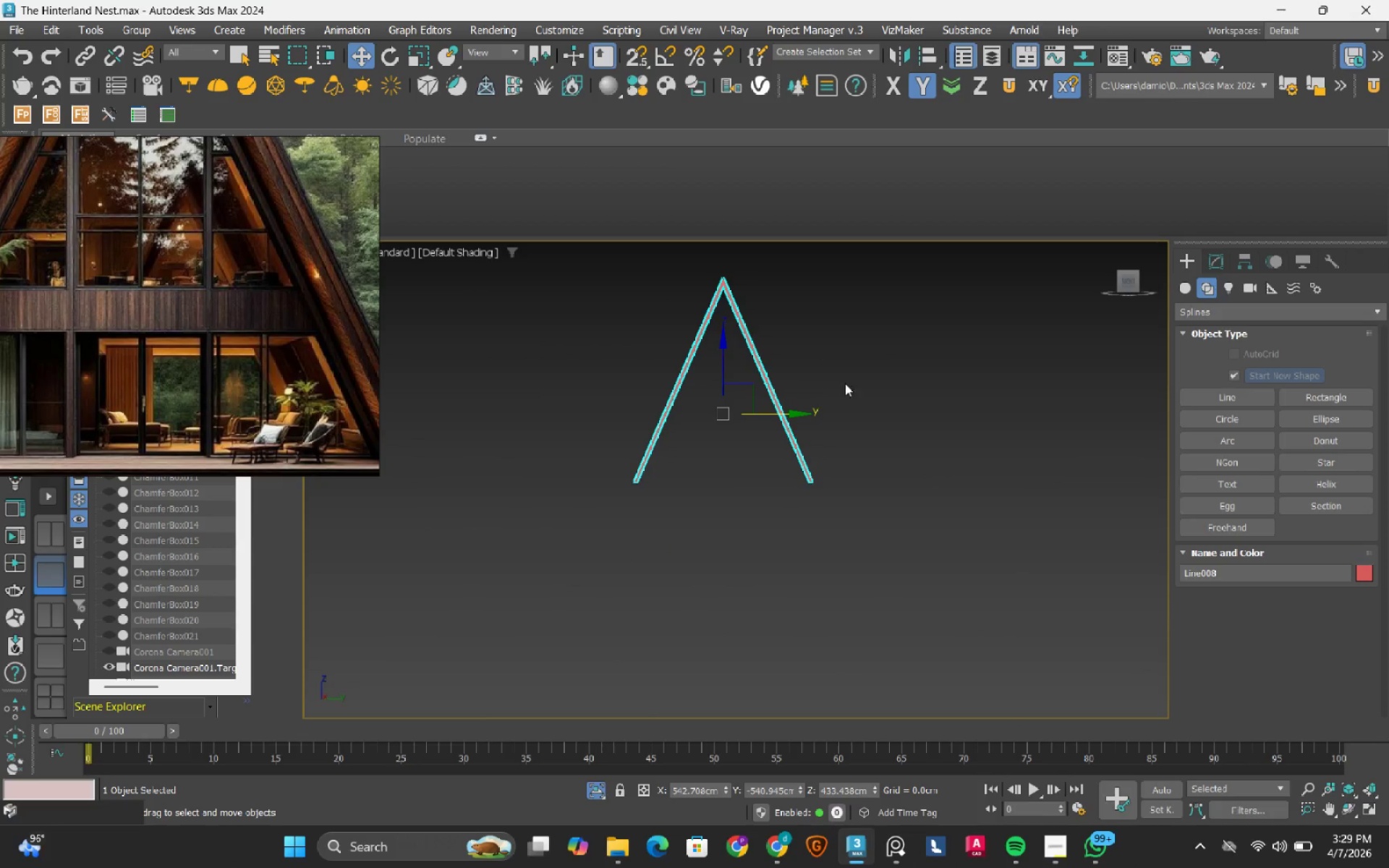 
left_click([872, 369])
 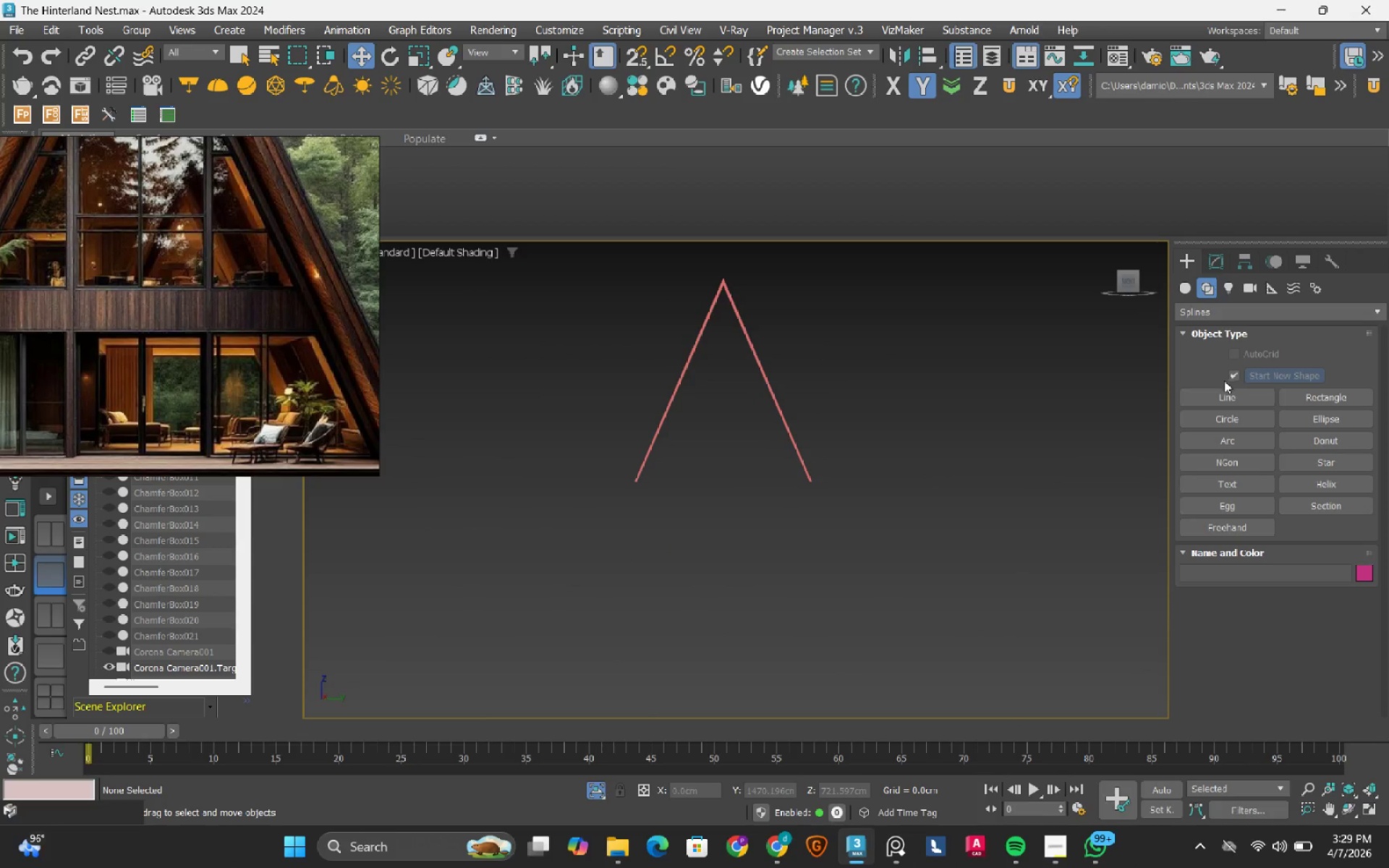 
left_click([1224, 398])
 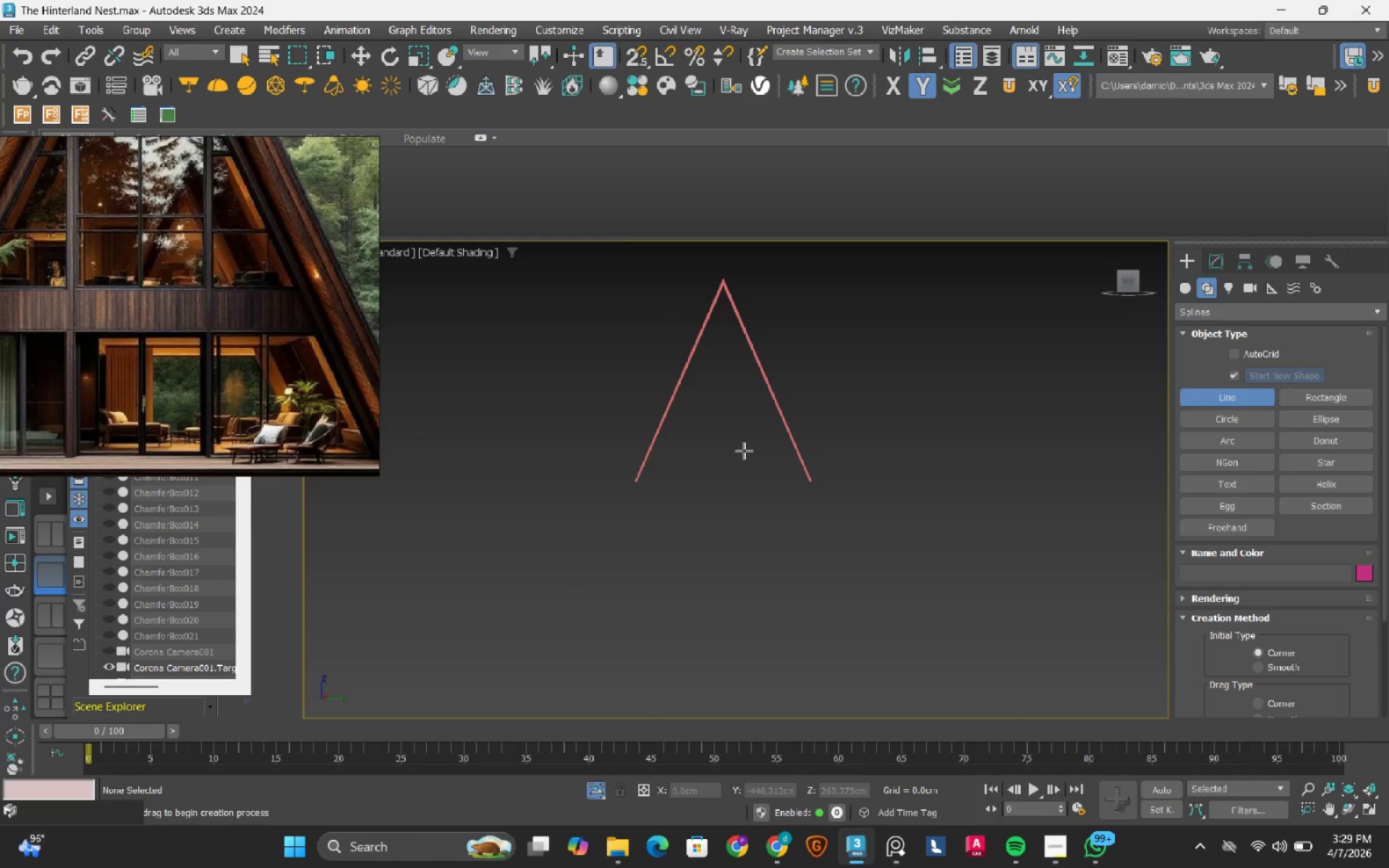 
key(S)
 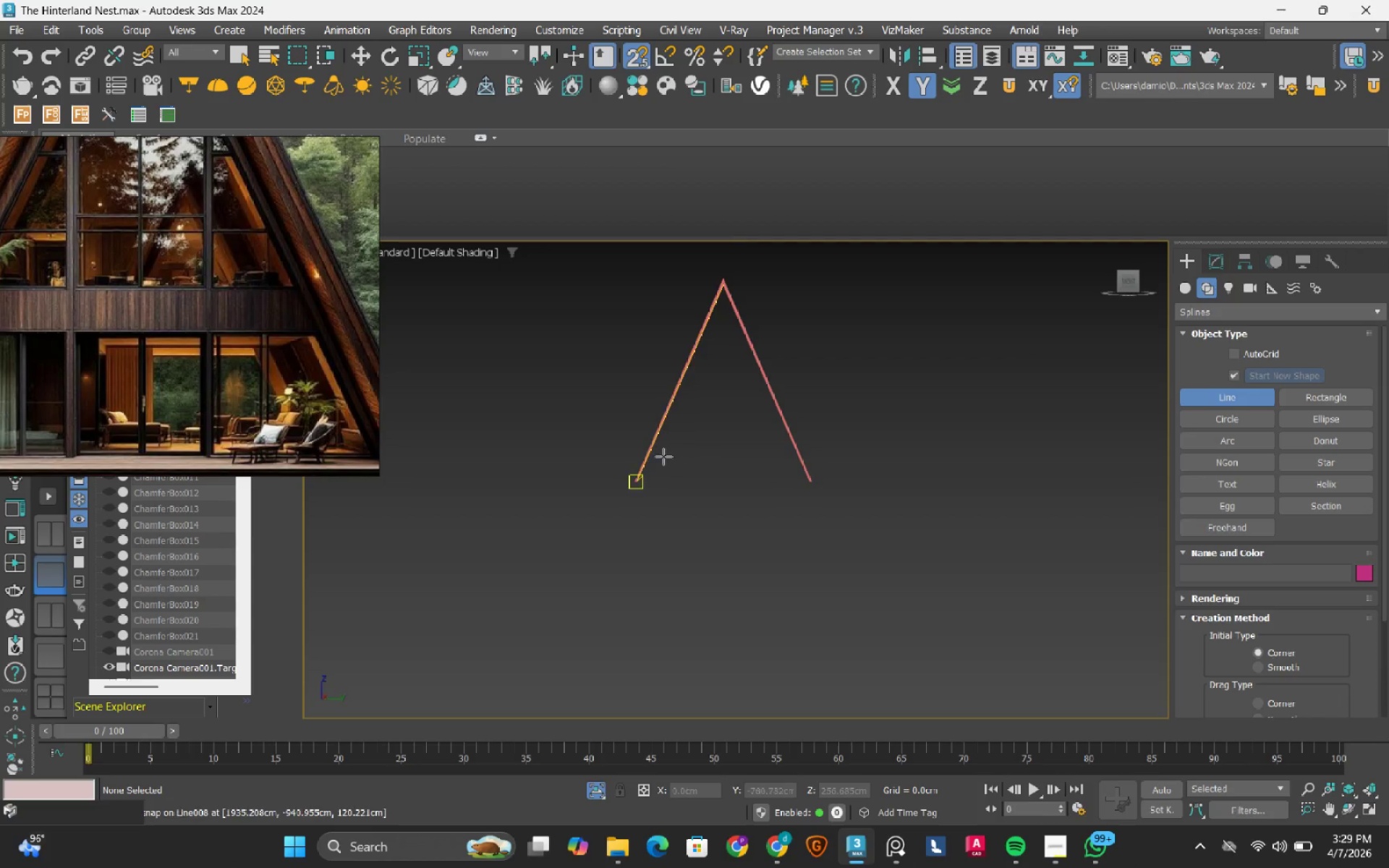 
scroll: coordinate [625, 491], scroll_direction: up, amount: 7.0
 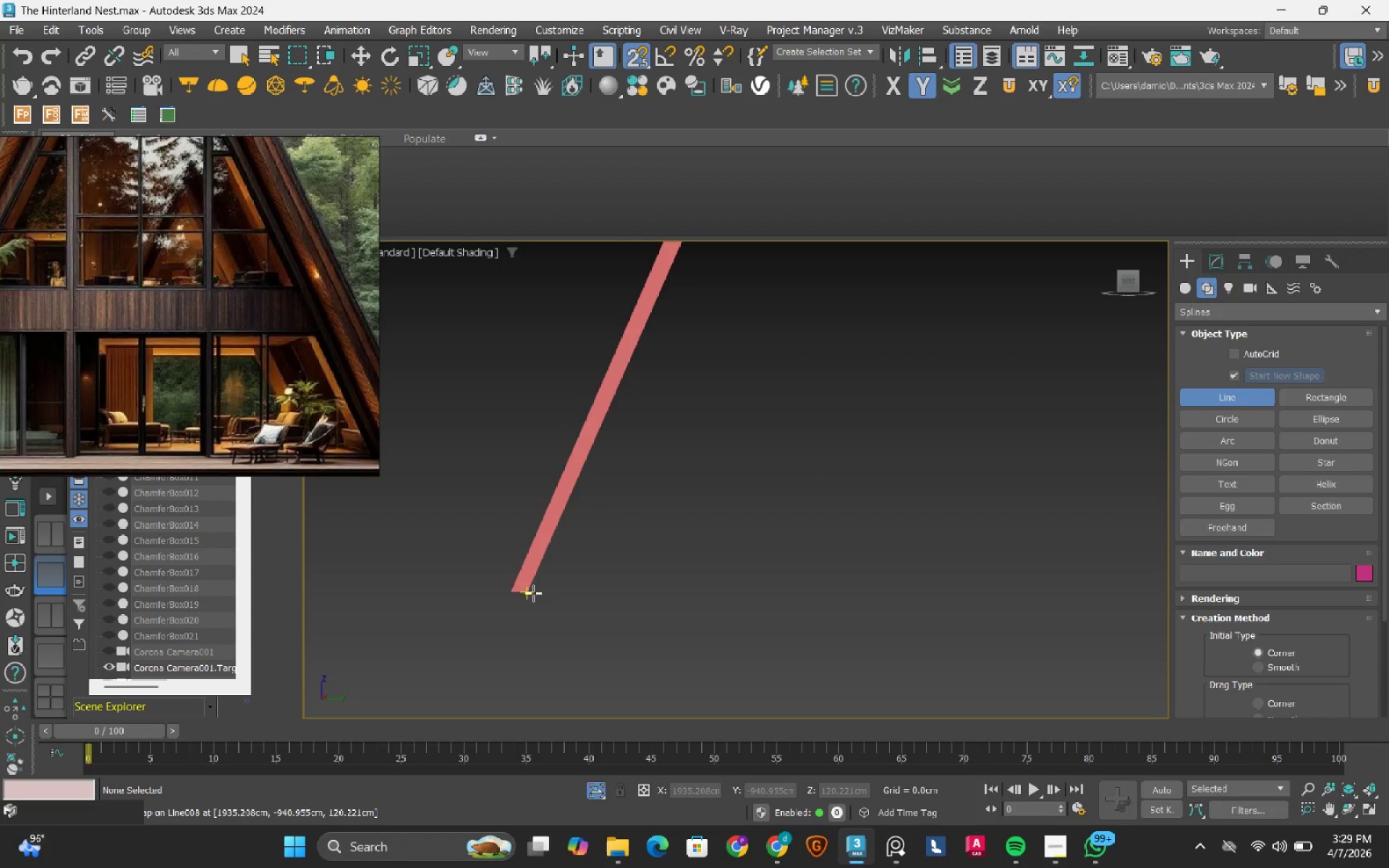 
left_click([533, 593])
 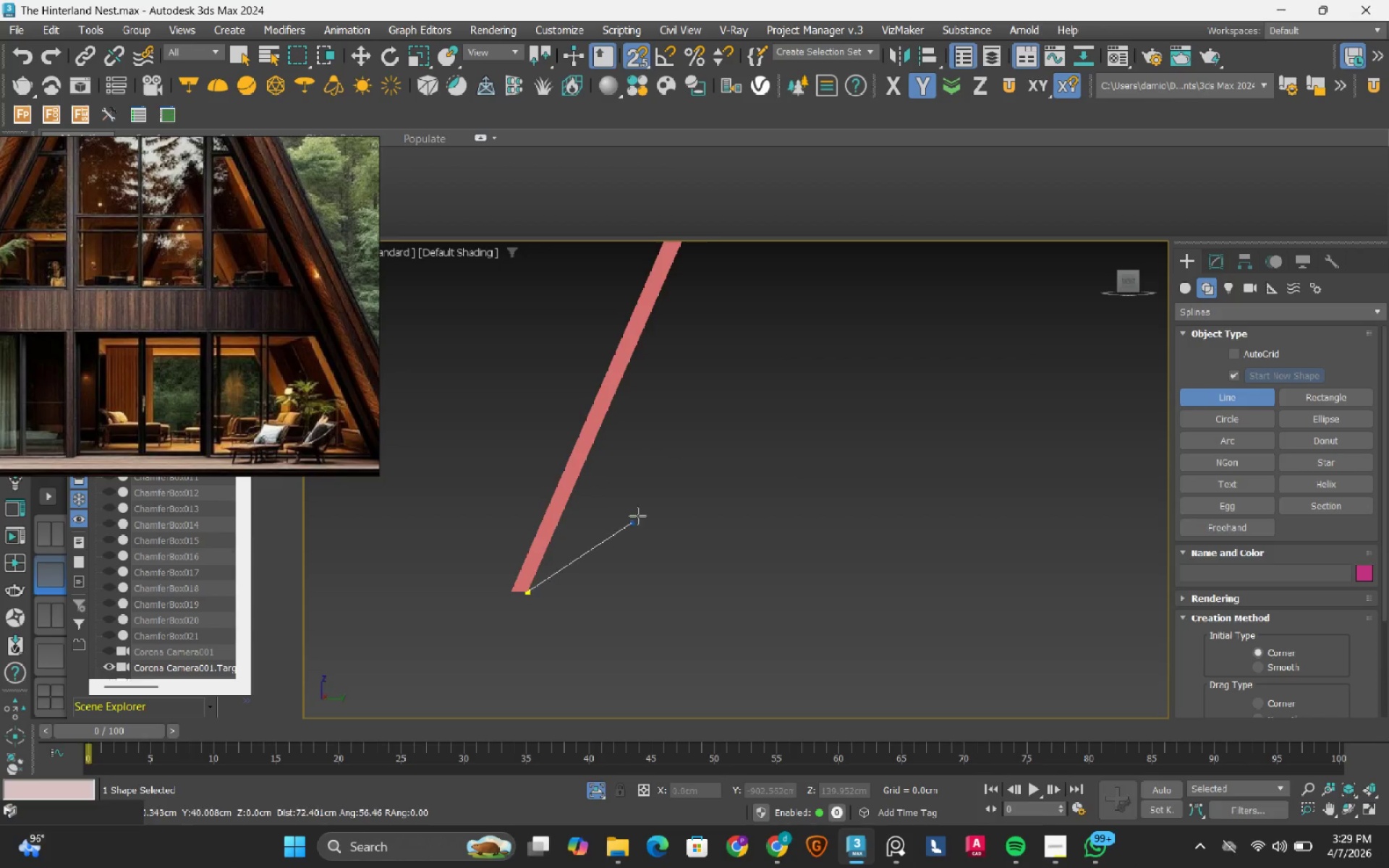 
scroll: coordinate [637, 516], scroll_direction: down, amount: 4.0
 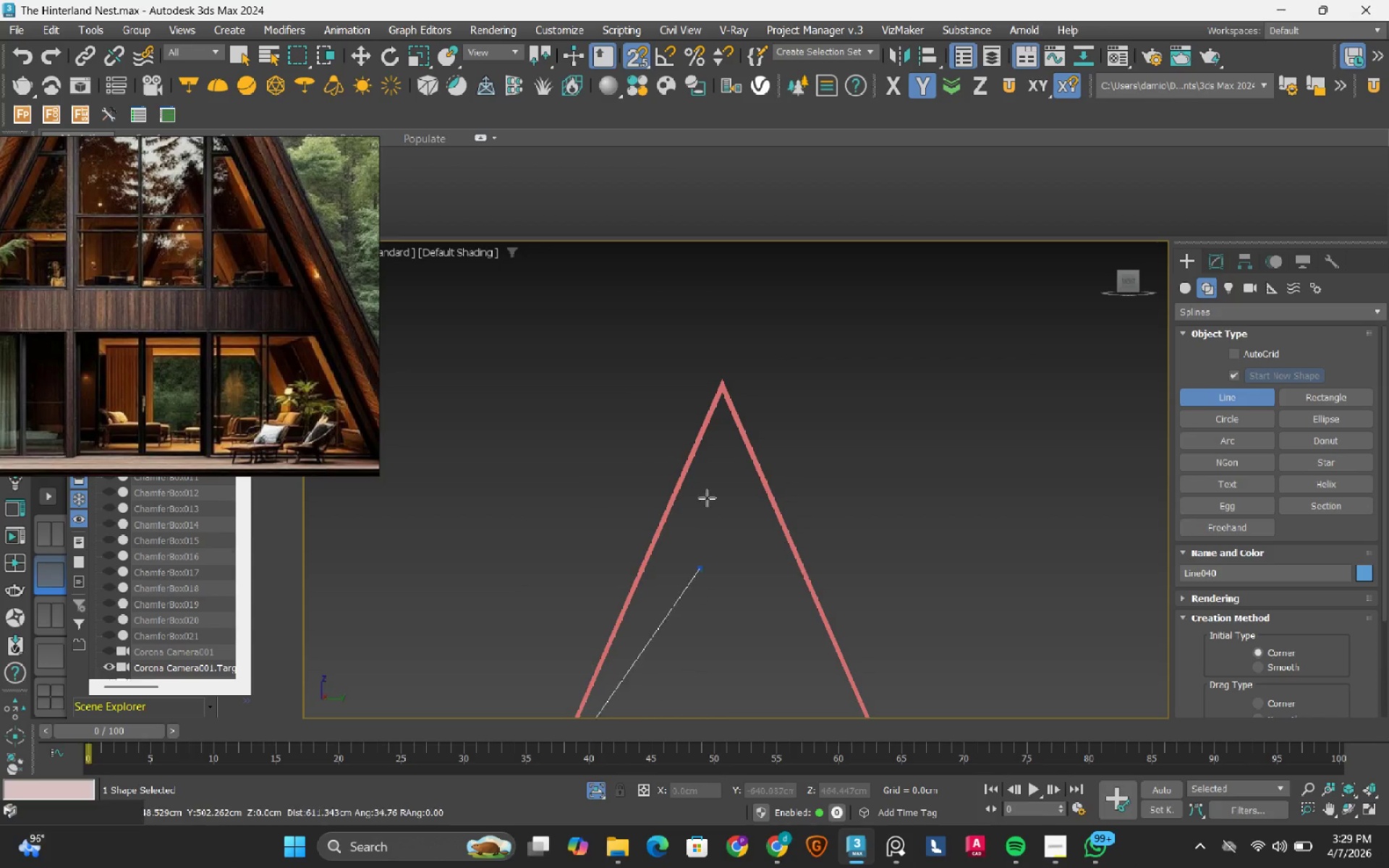 
scroll: coordinate [715, 407], scroll_direction: up, amount: 4.0
 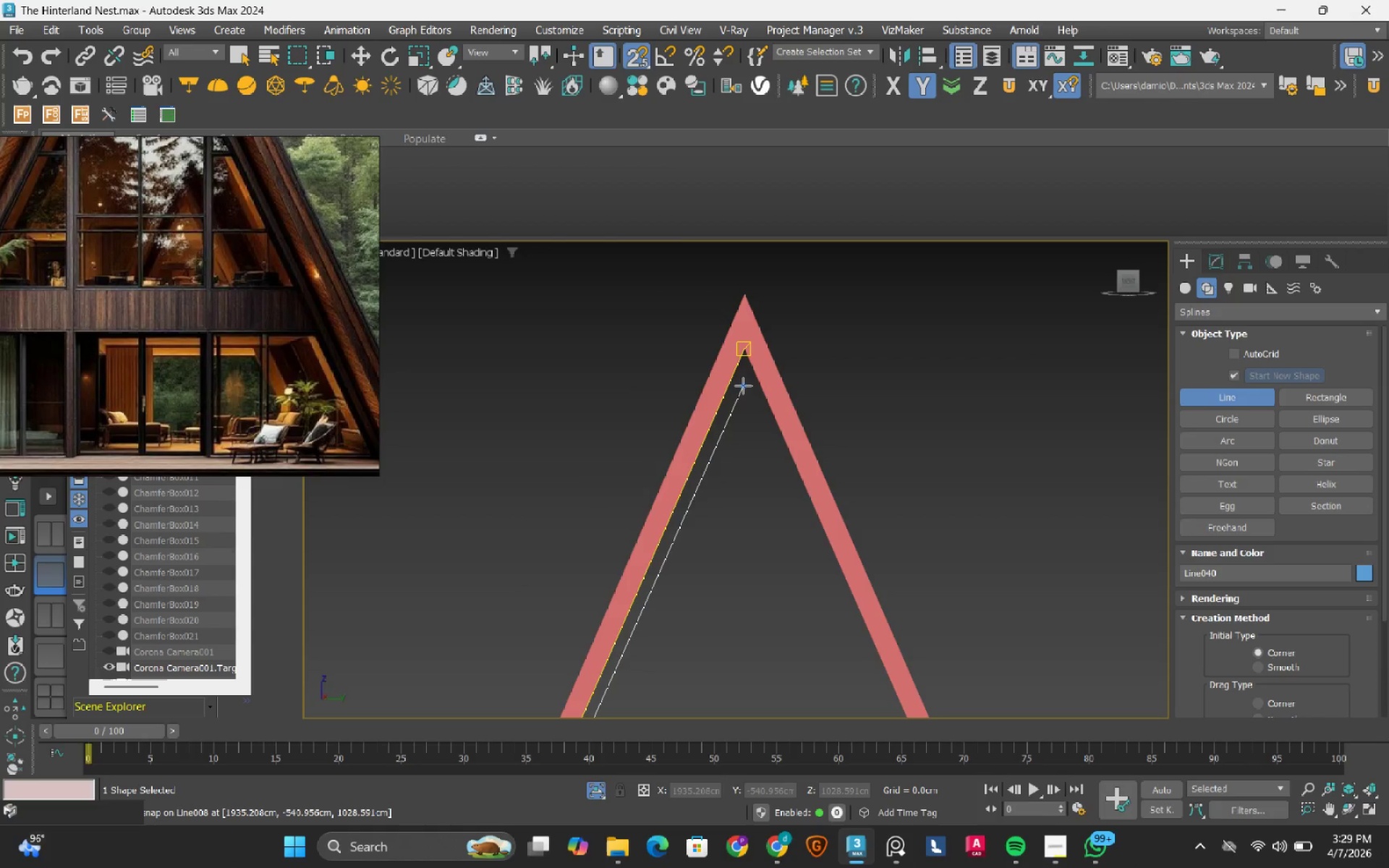 
left_click([745, 371])
 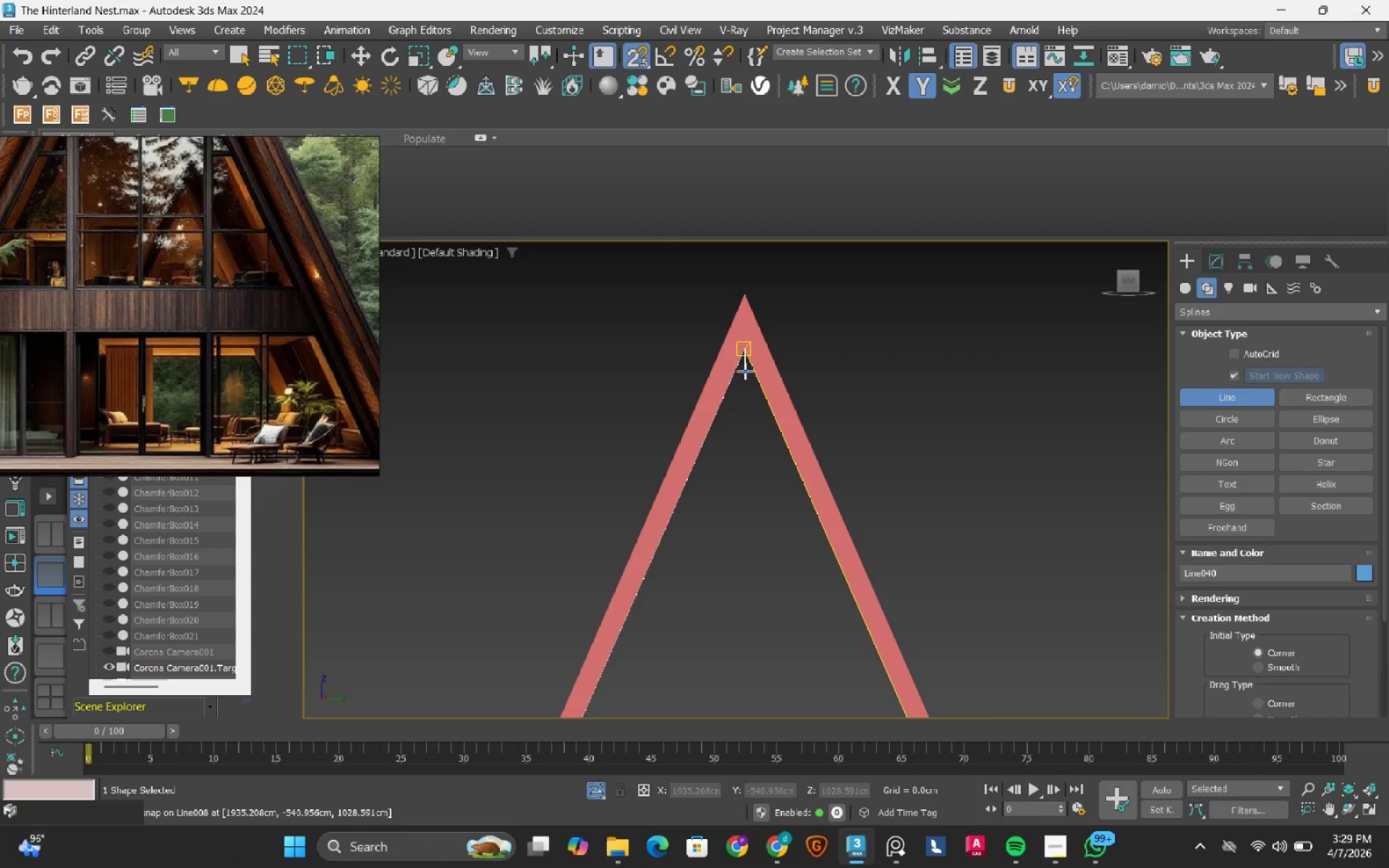 
scroll: coordinate [745, 371], scroll_direction: down, amount: 5.0
 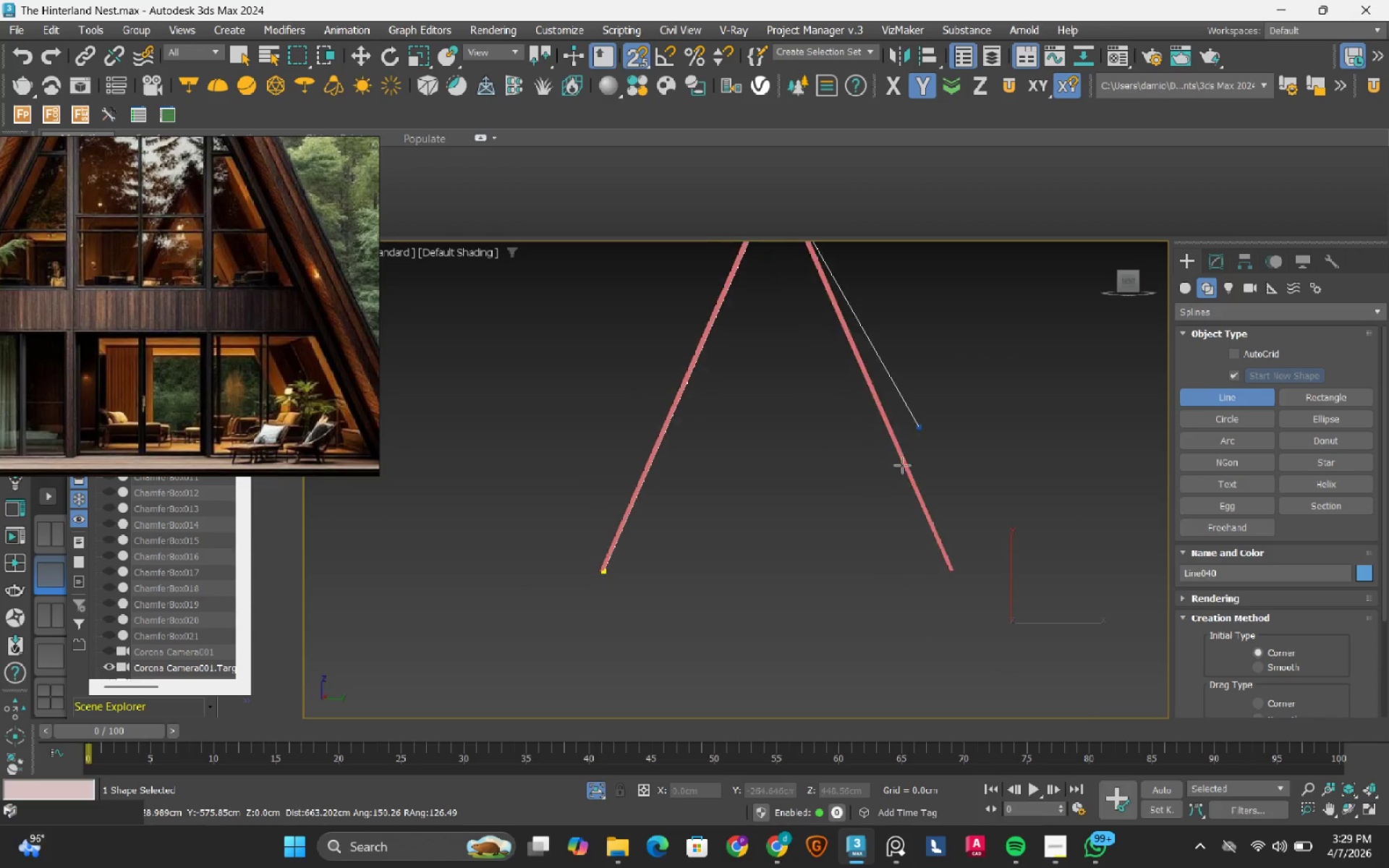 
scroll: coordinate [990, 565], scroll_direction: up, amount: 3.0
 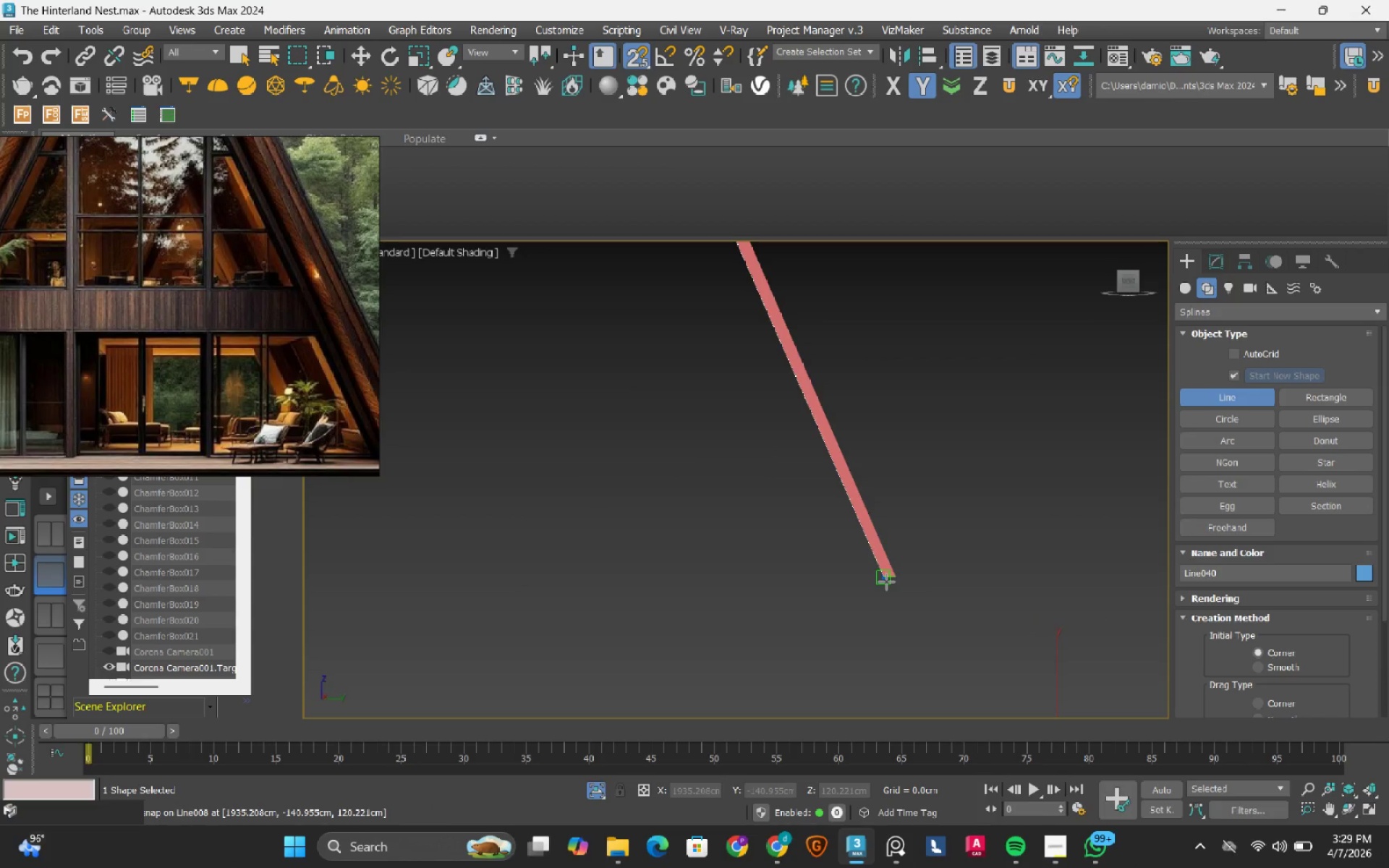 
left_click_drag(start_coordinate=[886, 582], to_coordinate=[881, 591])
 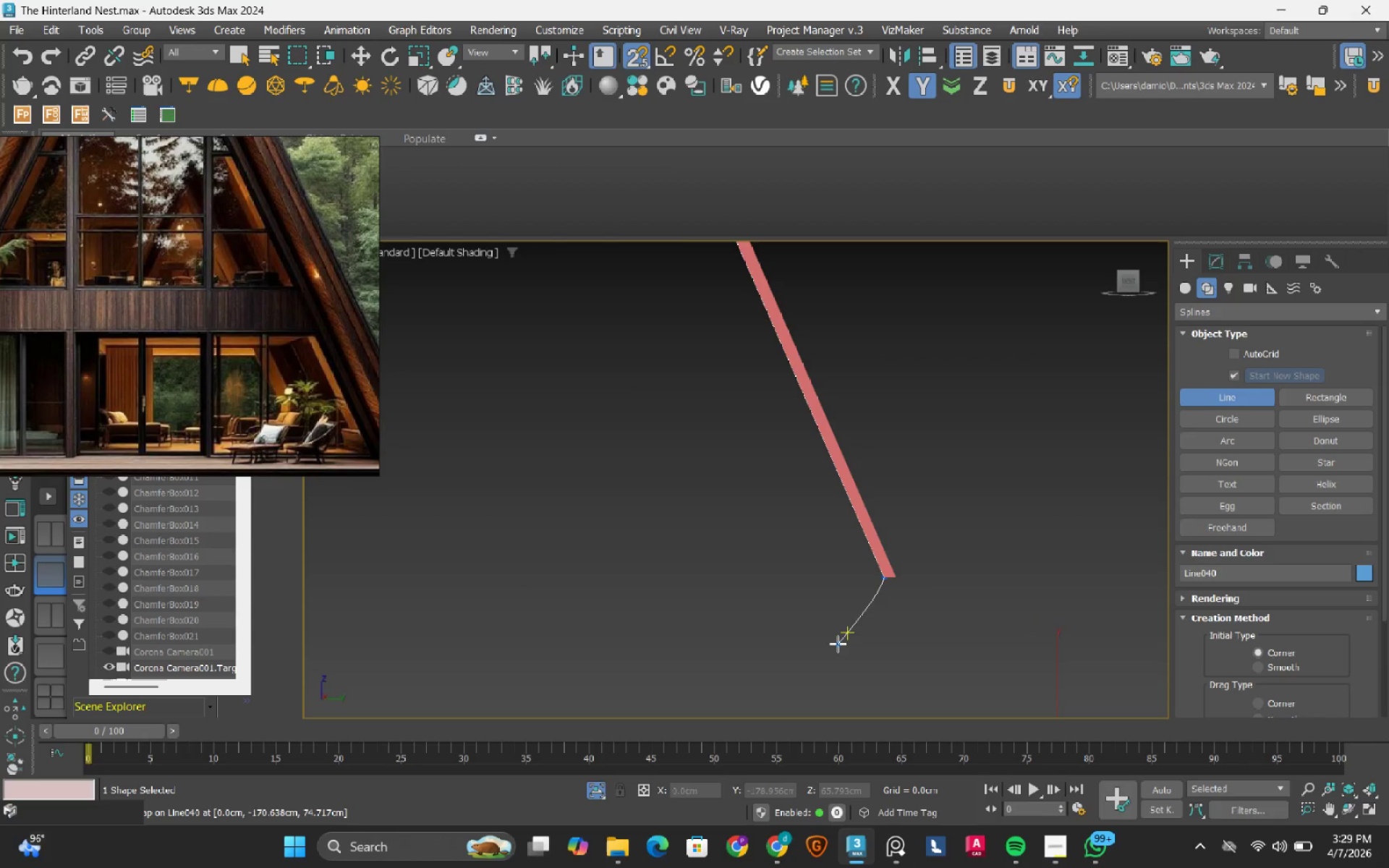 
key(Escape)
 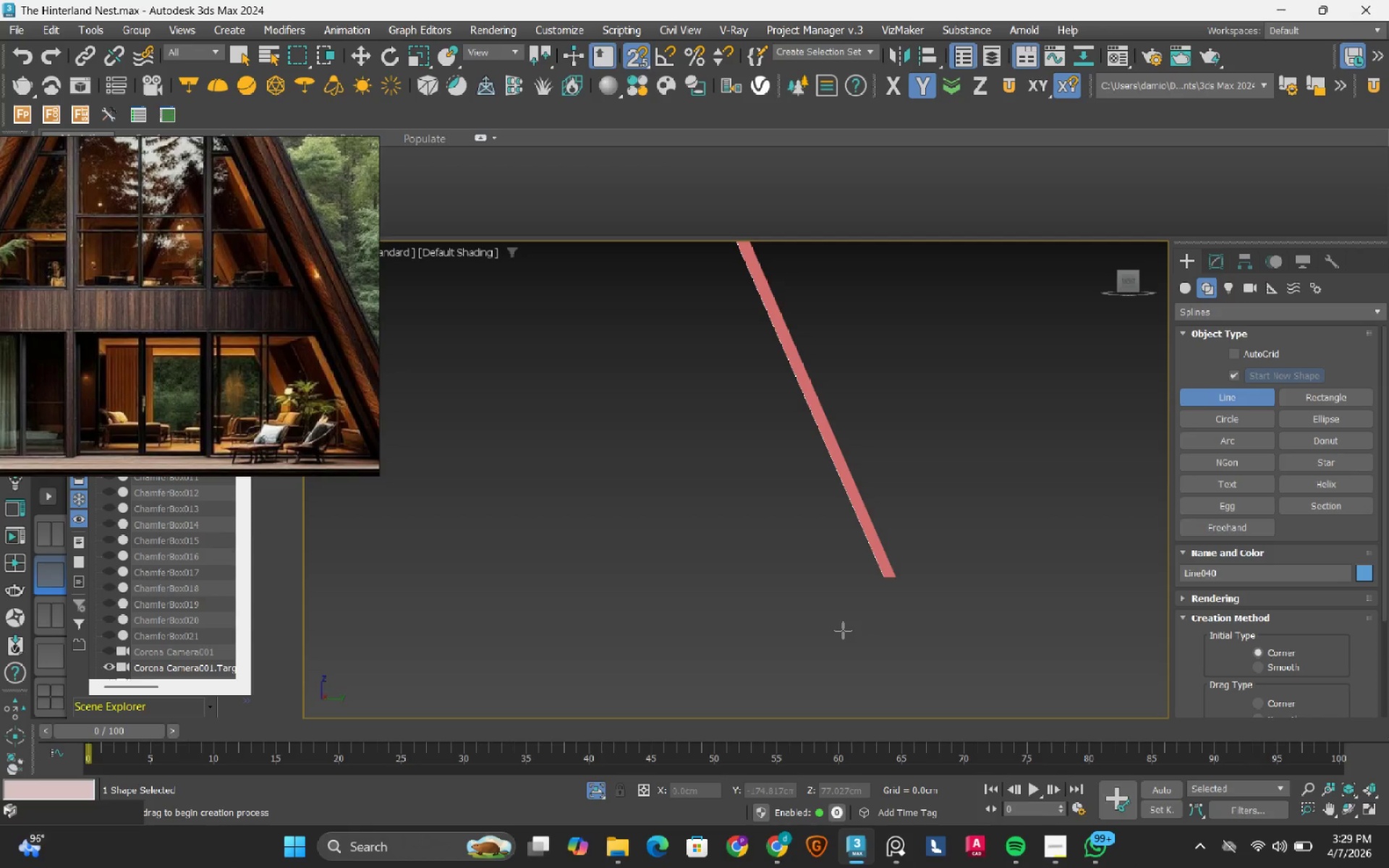 
scroll: coordinate [843, 630], scroll_direction: down, amount: 3.0
 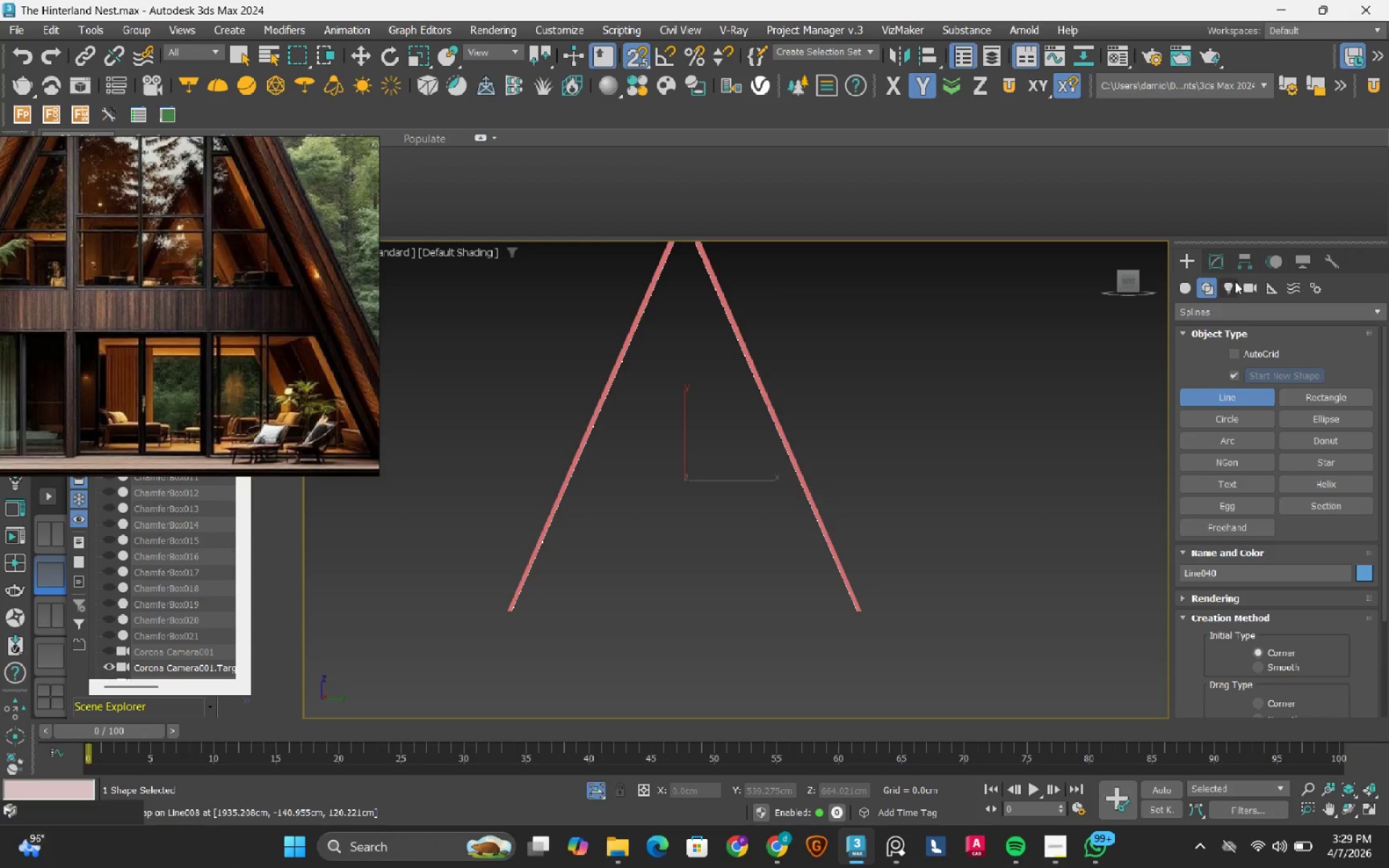 
left_click([1220, 268])
 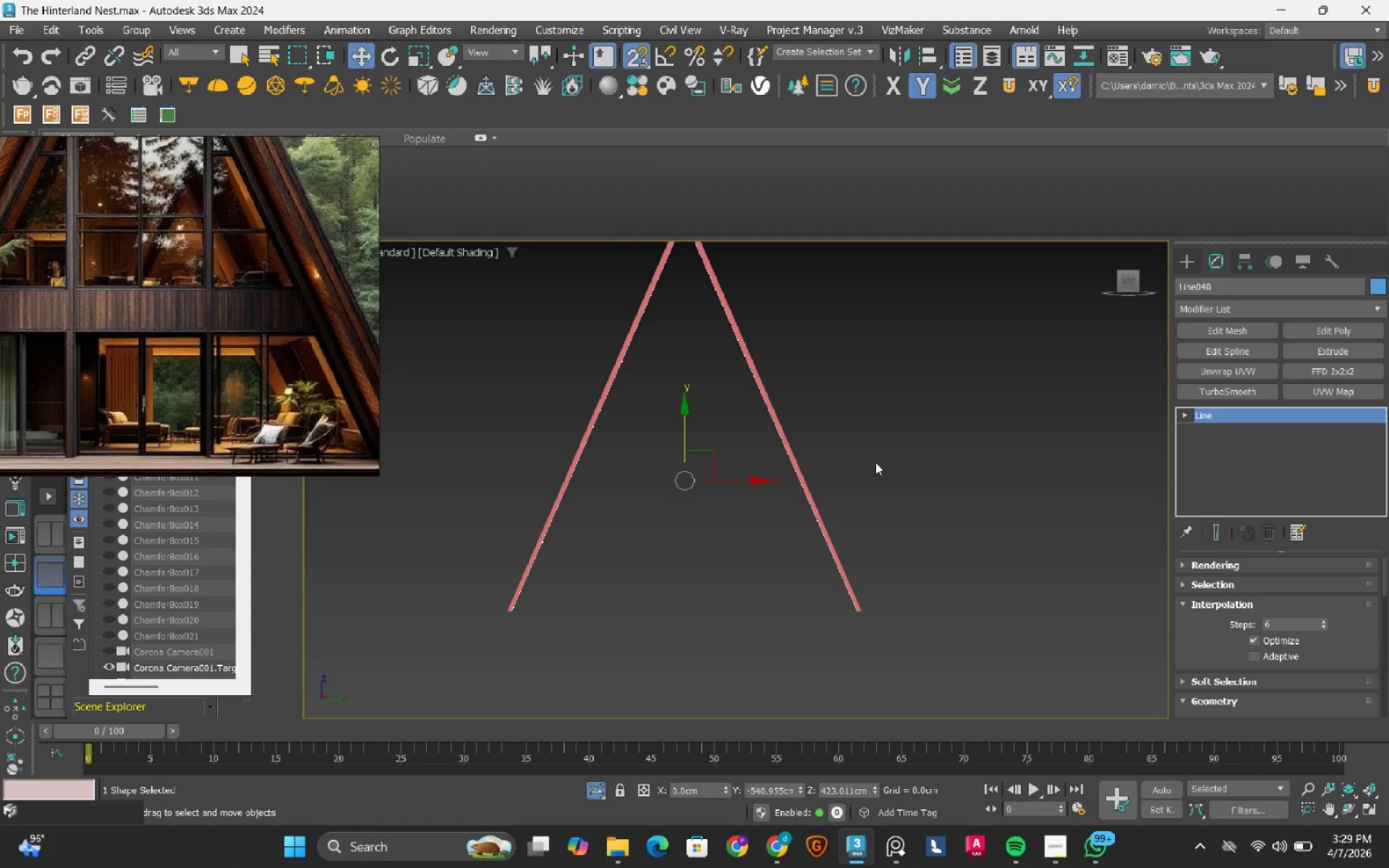 
key(3)
 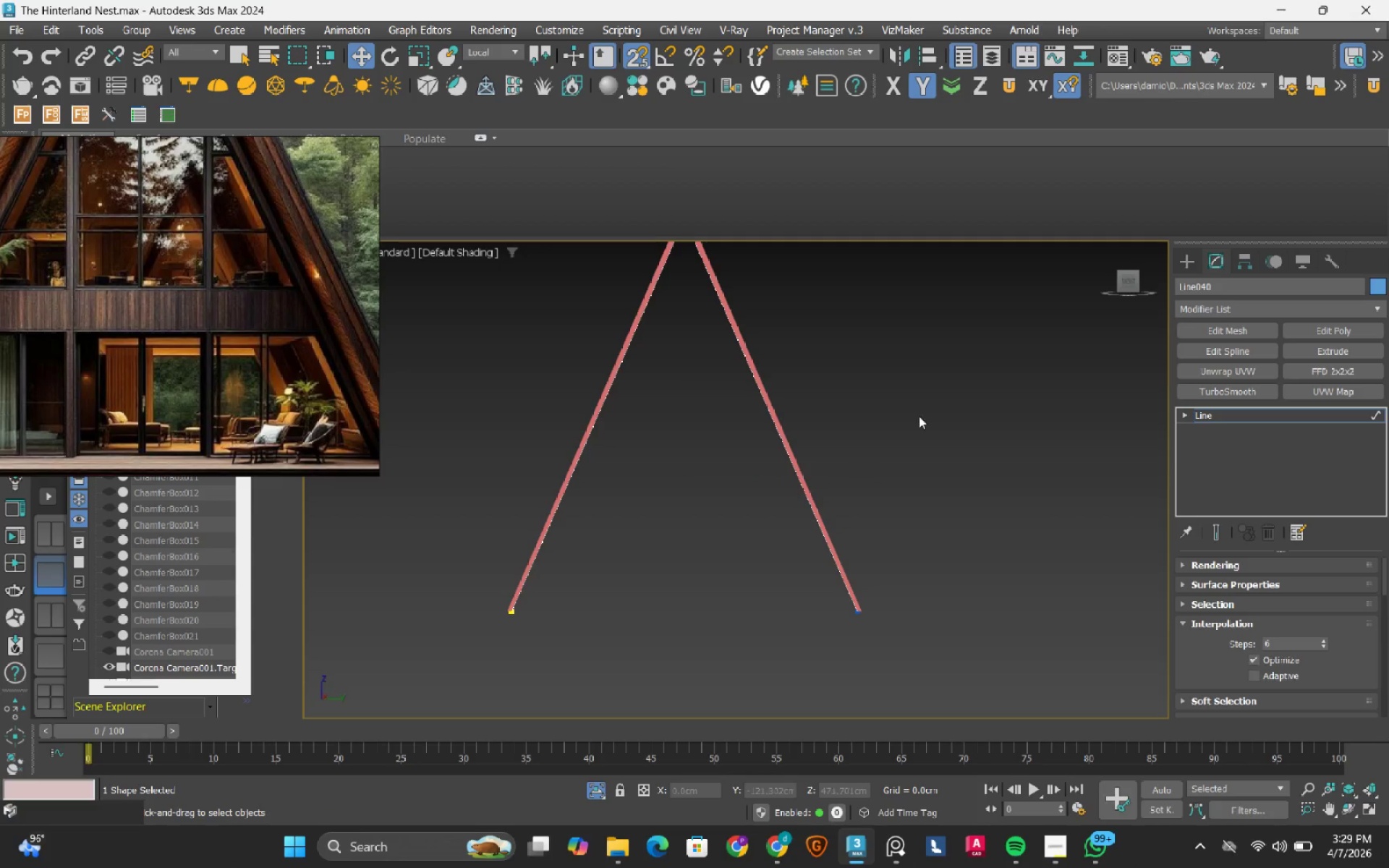 
left_click_drag(start_coordinate=[927, 422], to_coordinate=[687, 684])
 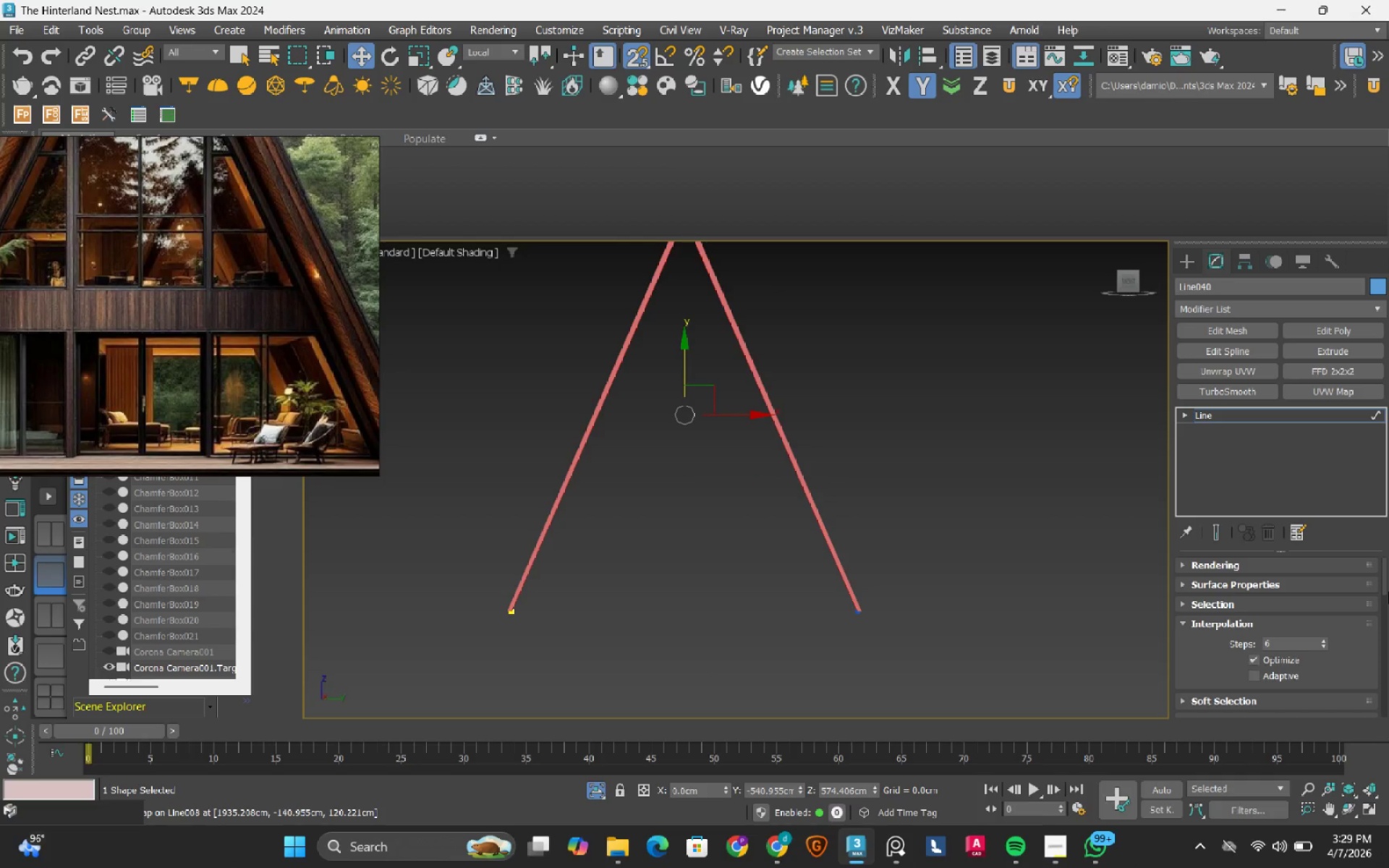 
left_click_drag(start_coordinate=[1382, 583], to_coordinate=[1366, 663])
 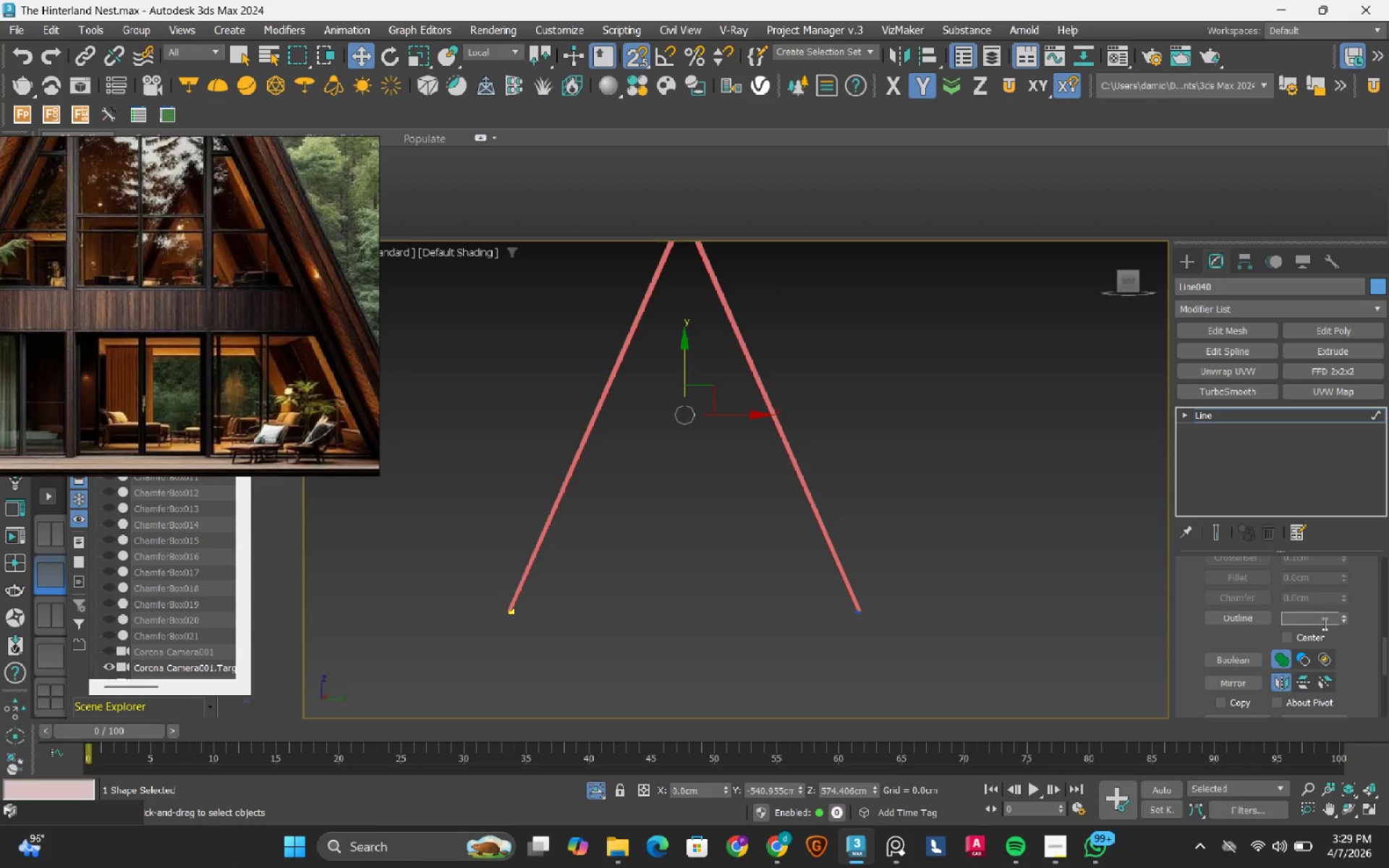 
double_click([1323, 624])
 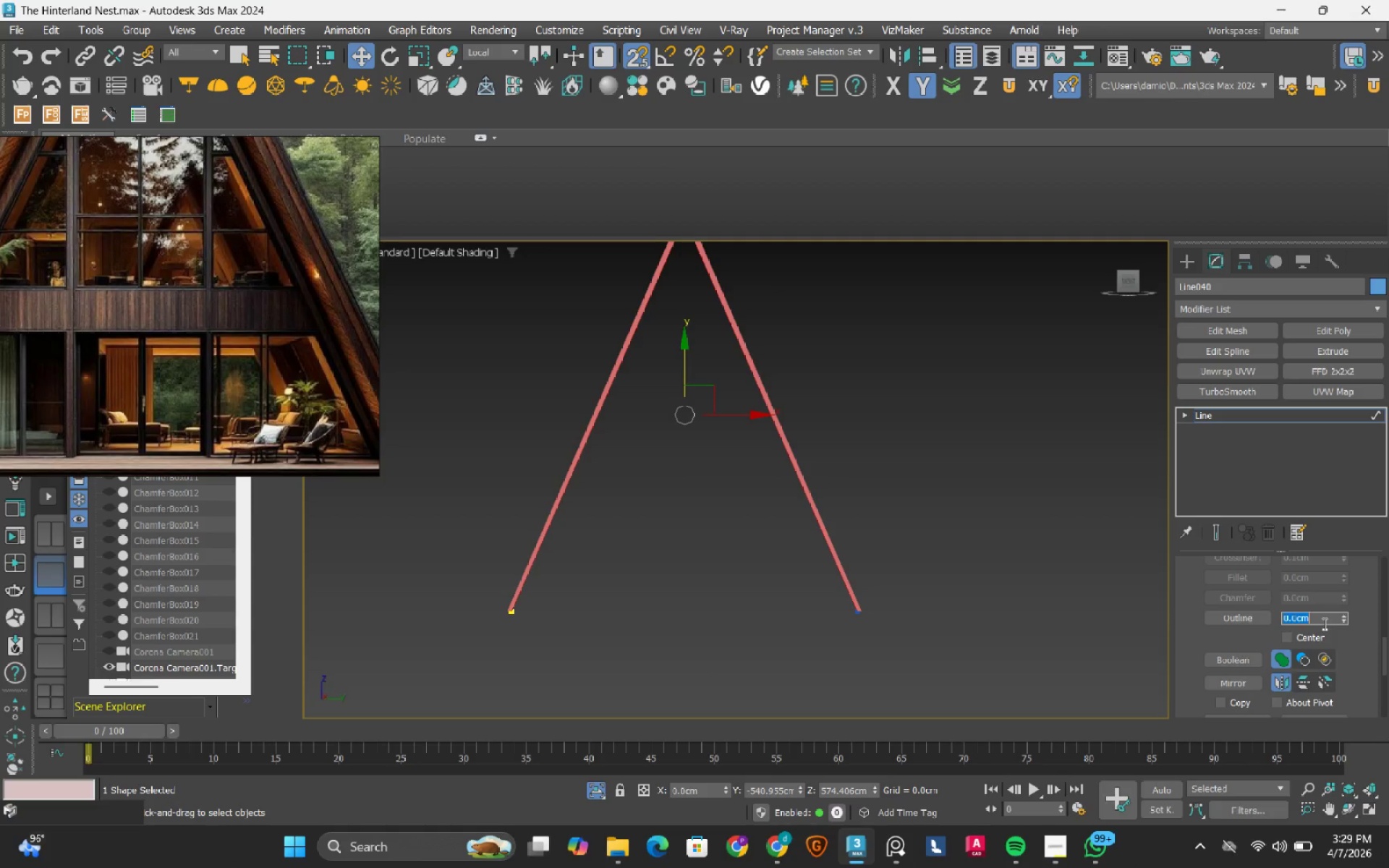 
key(NumpadSubtract)
 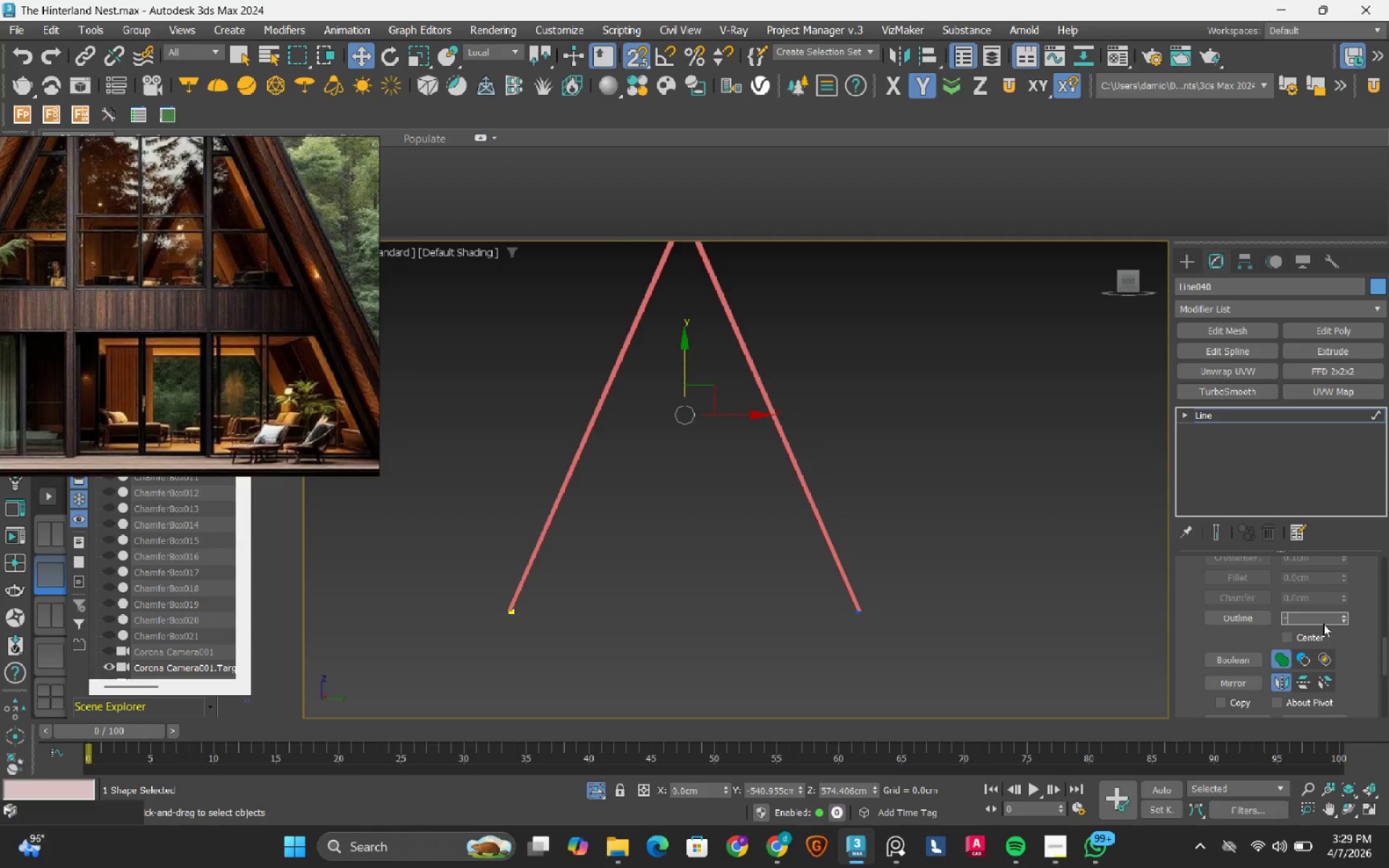 
key(Numpad3)
 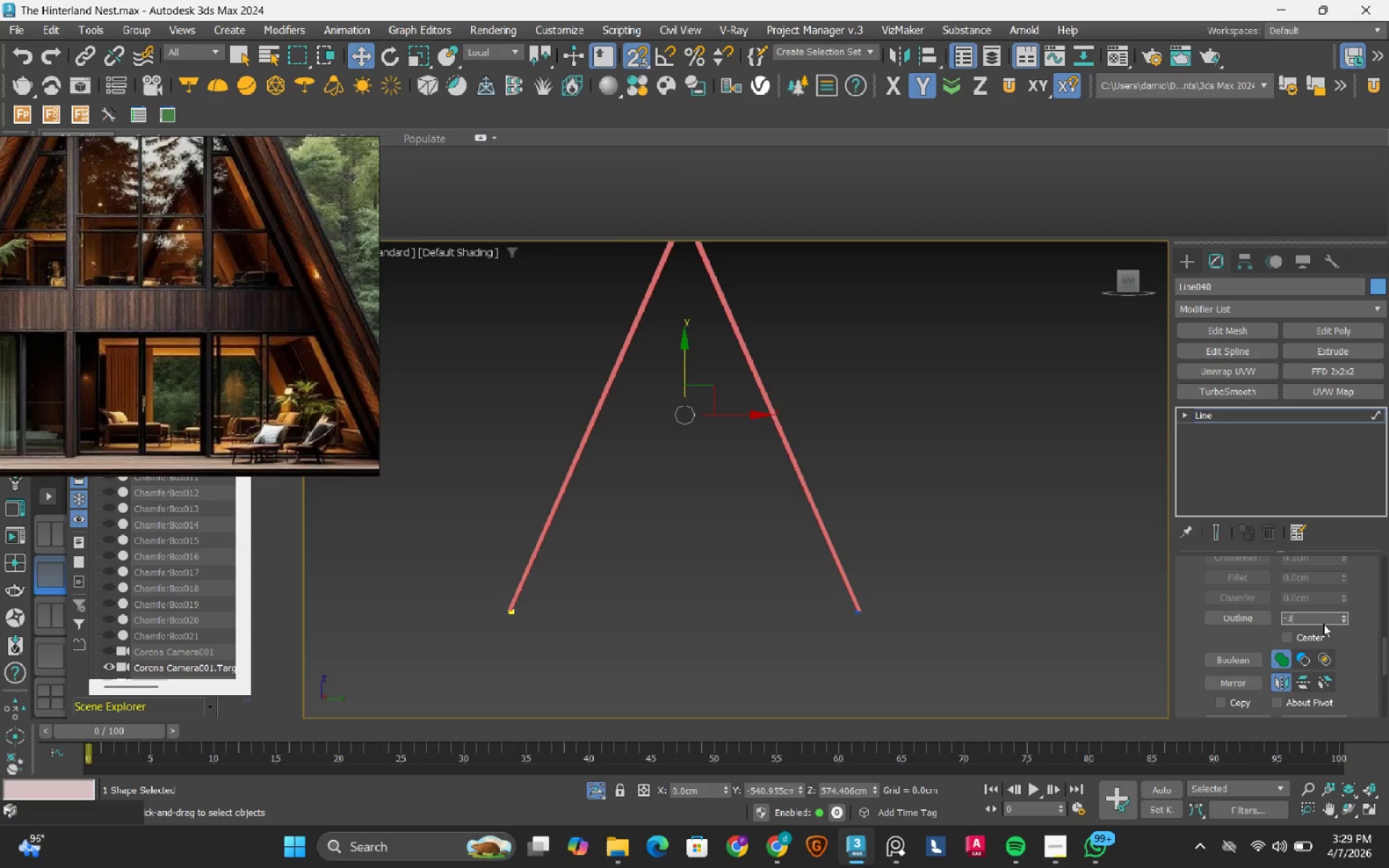 
key(NumpadEnter)
 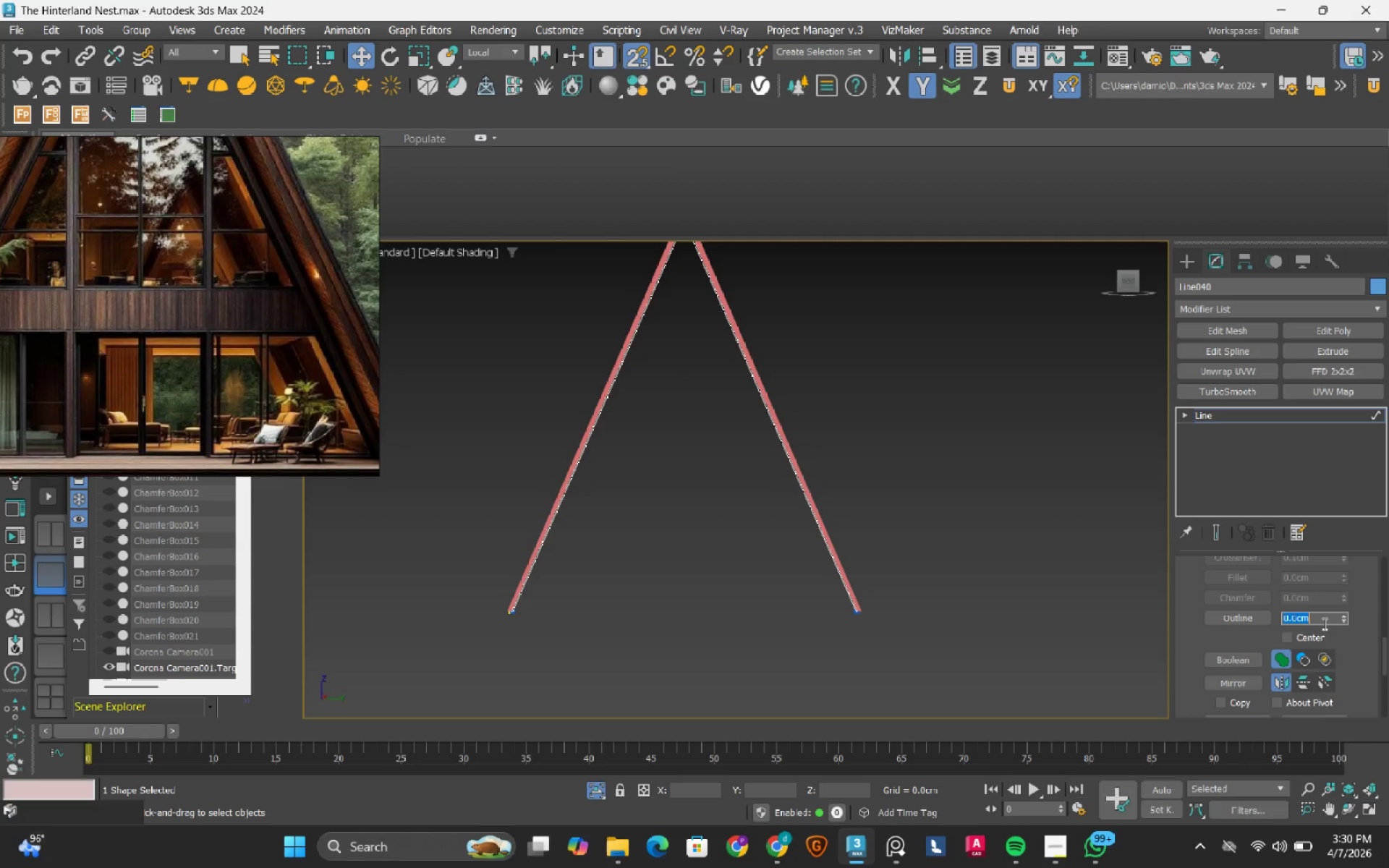 
wait(6.27)
 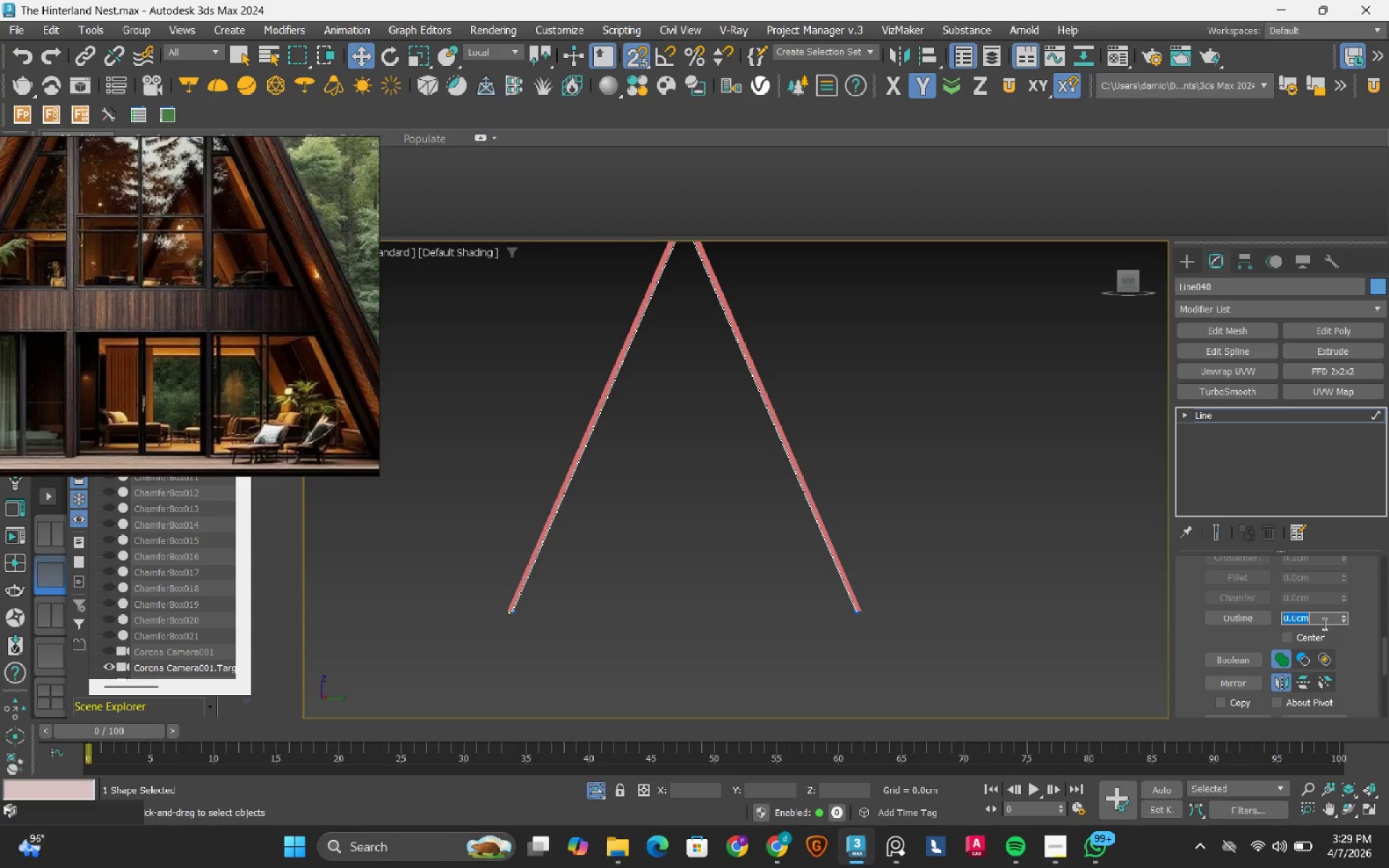 
left_click([26, 67])
 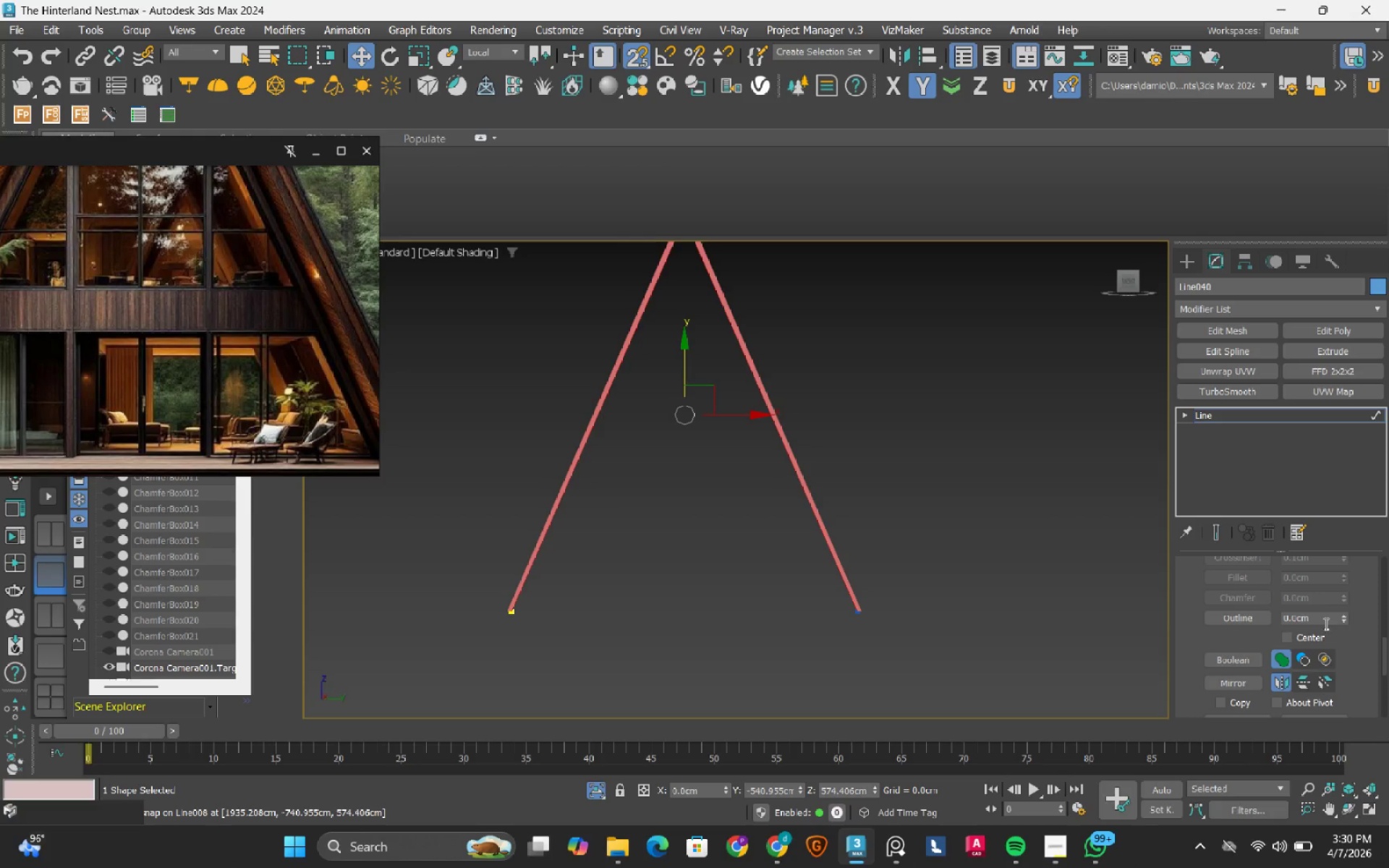 
double_click([1322, 620])
 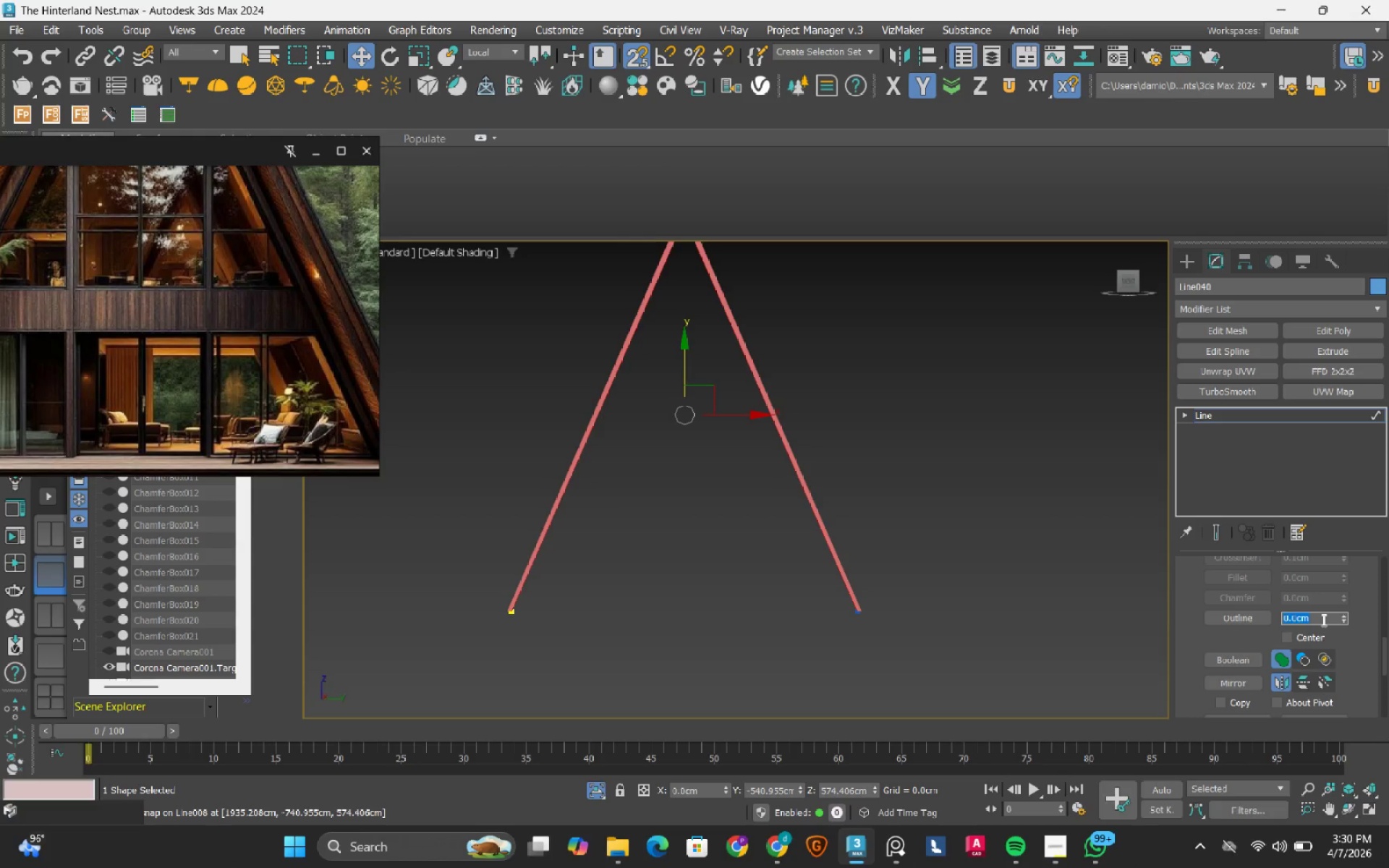 
key(NumpadSubtract)
 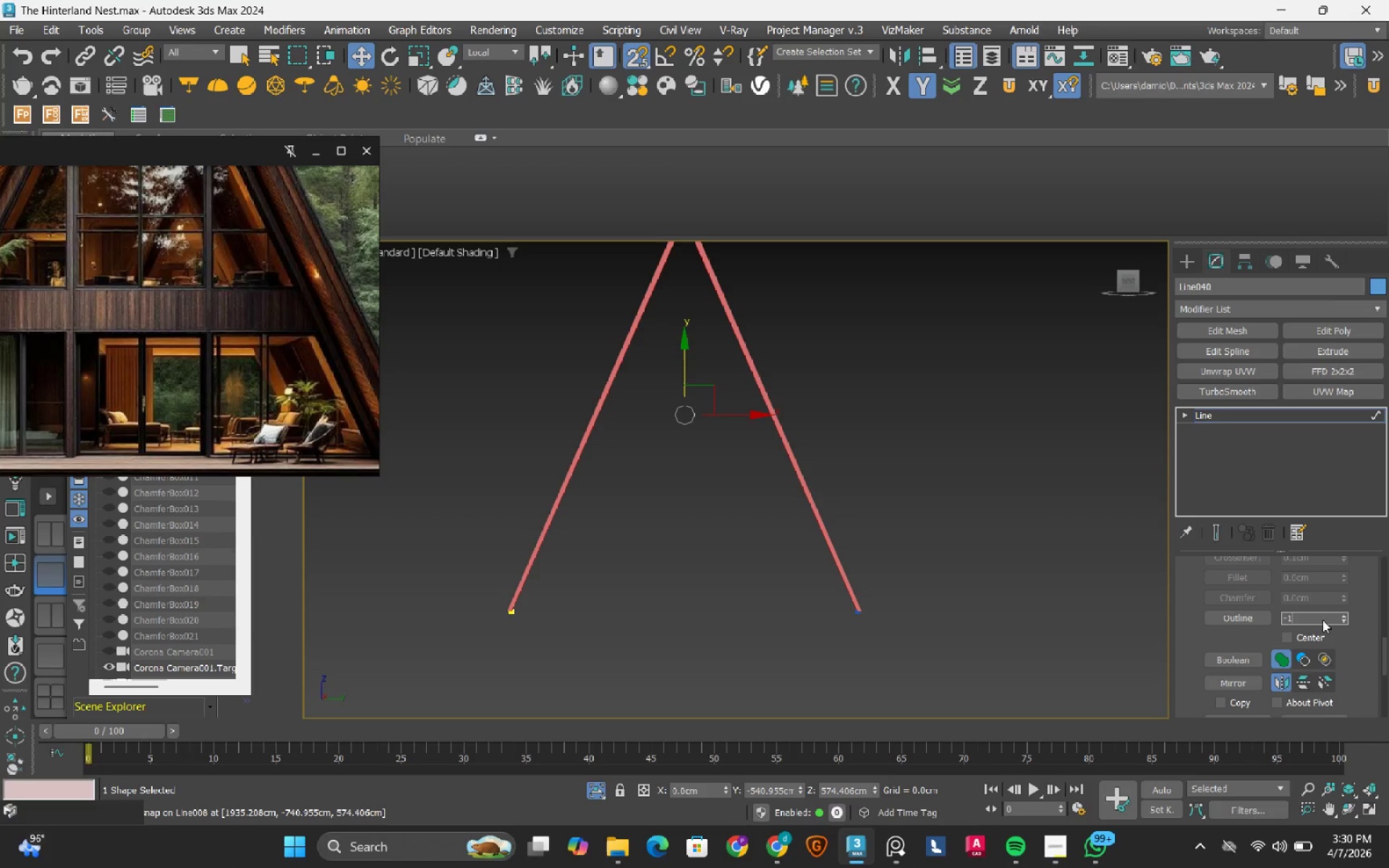 
key(Numpad1)
 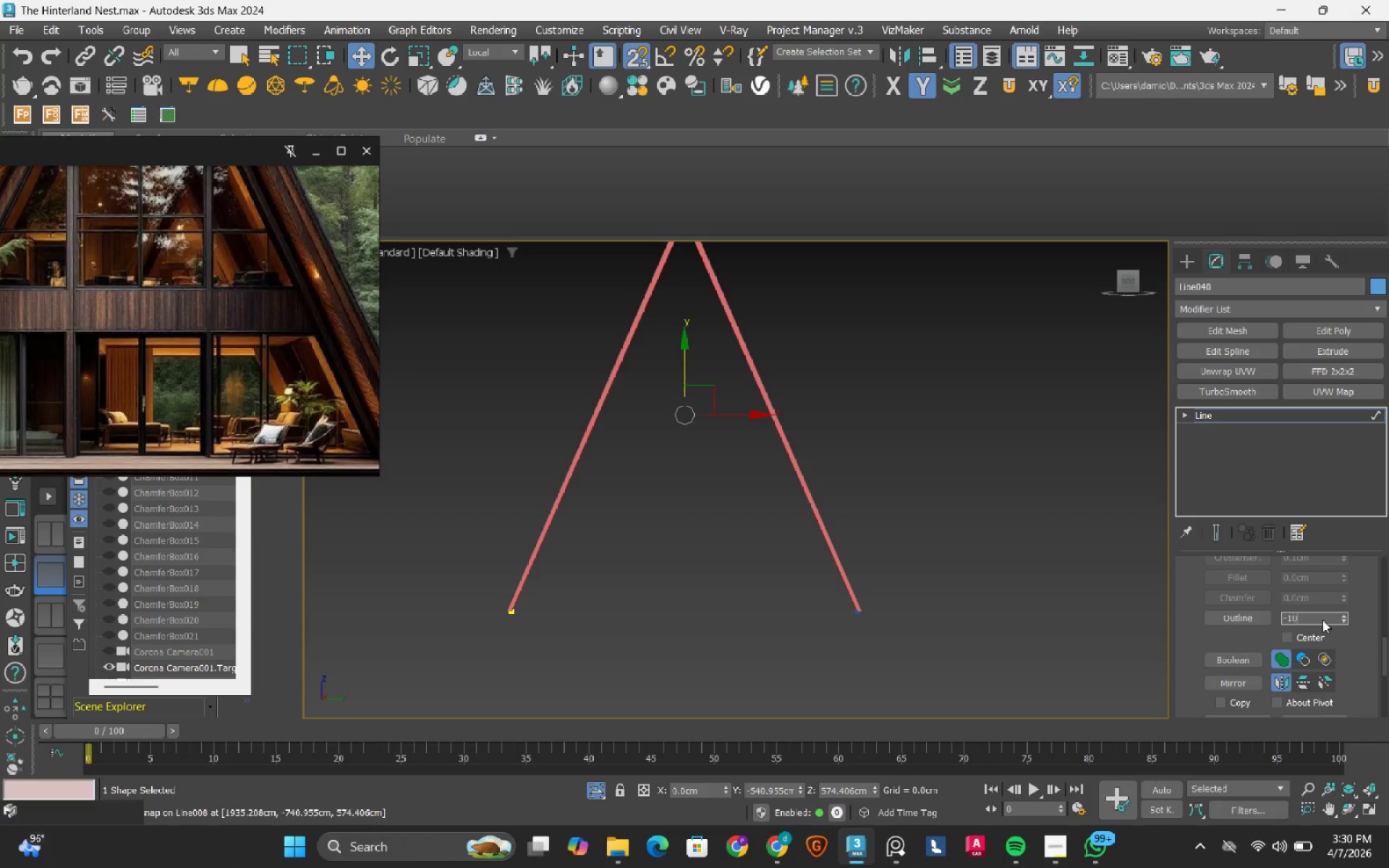 
key(Numpad0)
 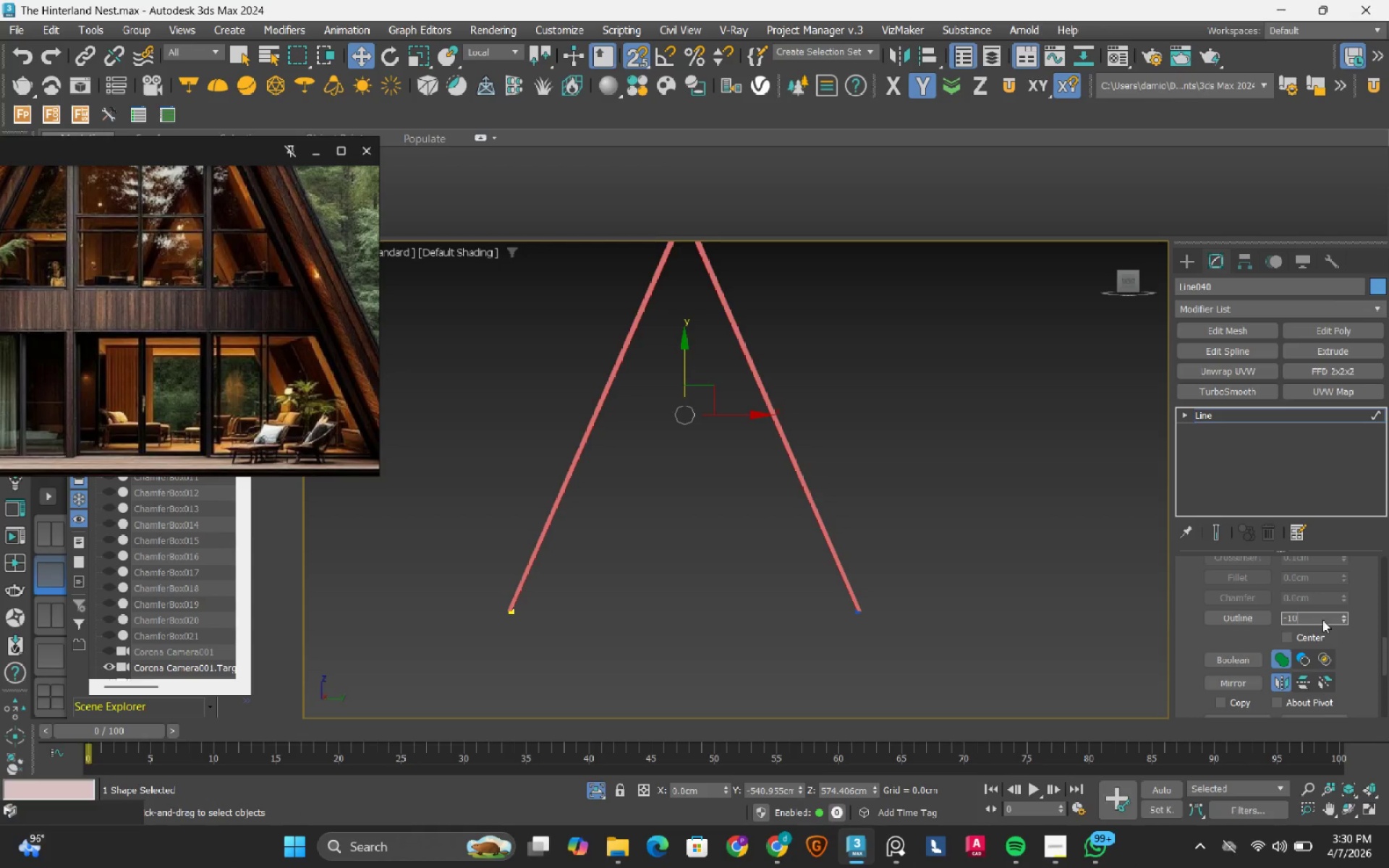 
key(NumpadEnter)
 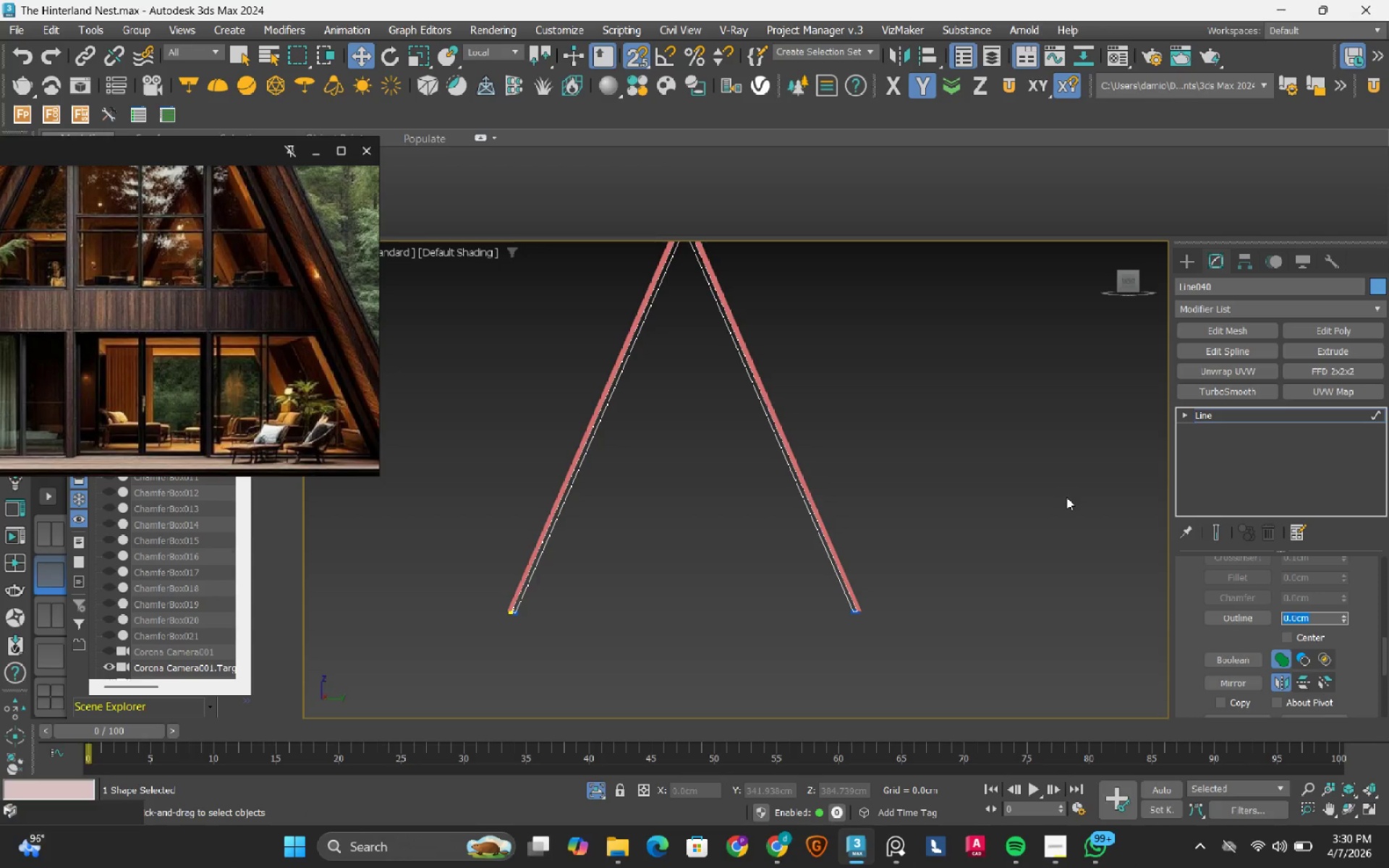 
scroll: coordinate [889, 628], scroll_direction: up, amount: 7.0
 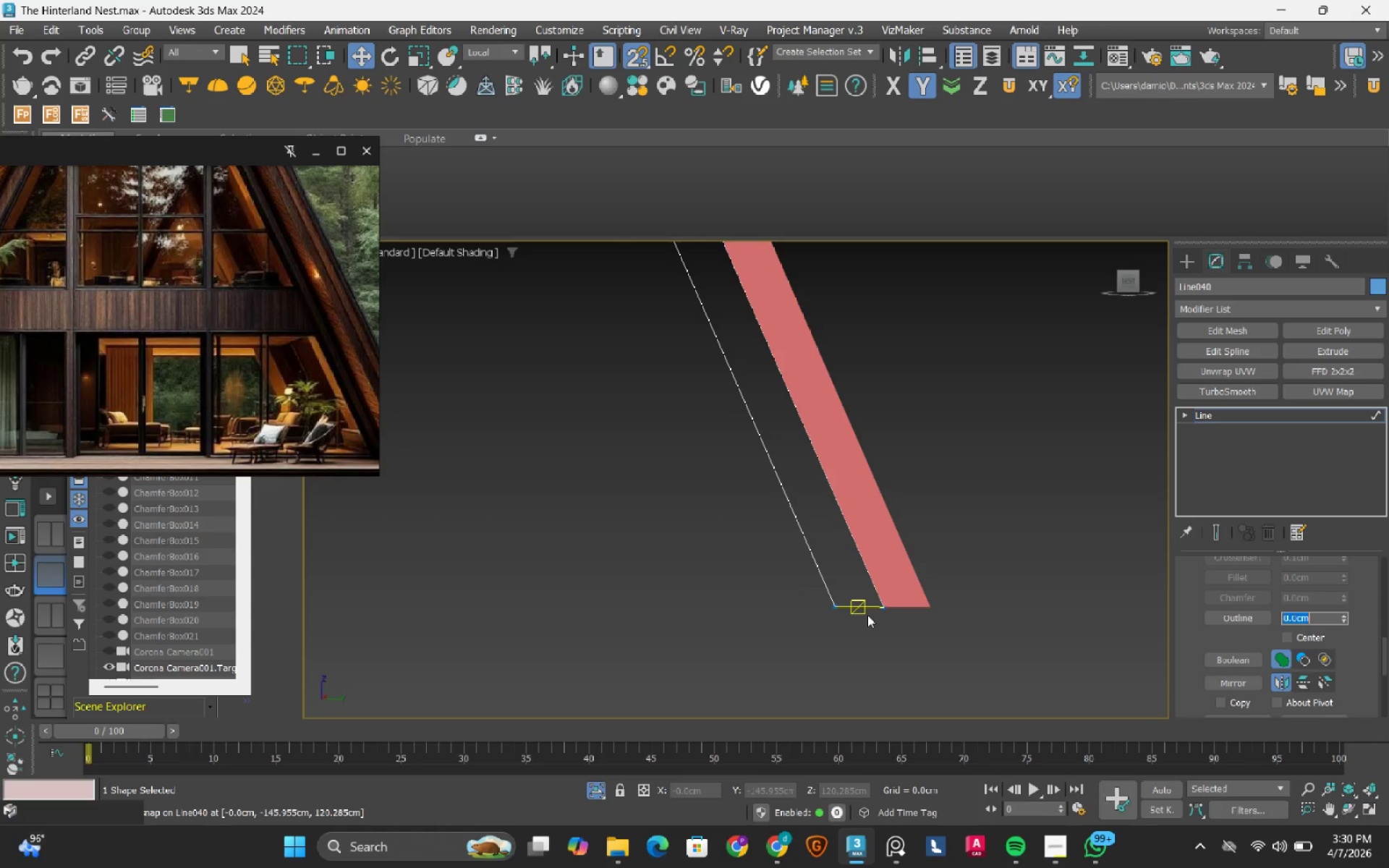 
scroll: coordinate [877, 611], scroll_direction: down, amount: 8.0
 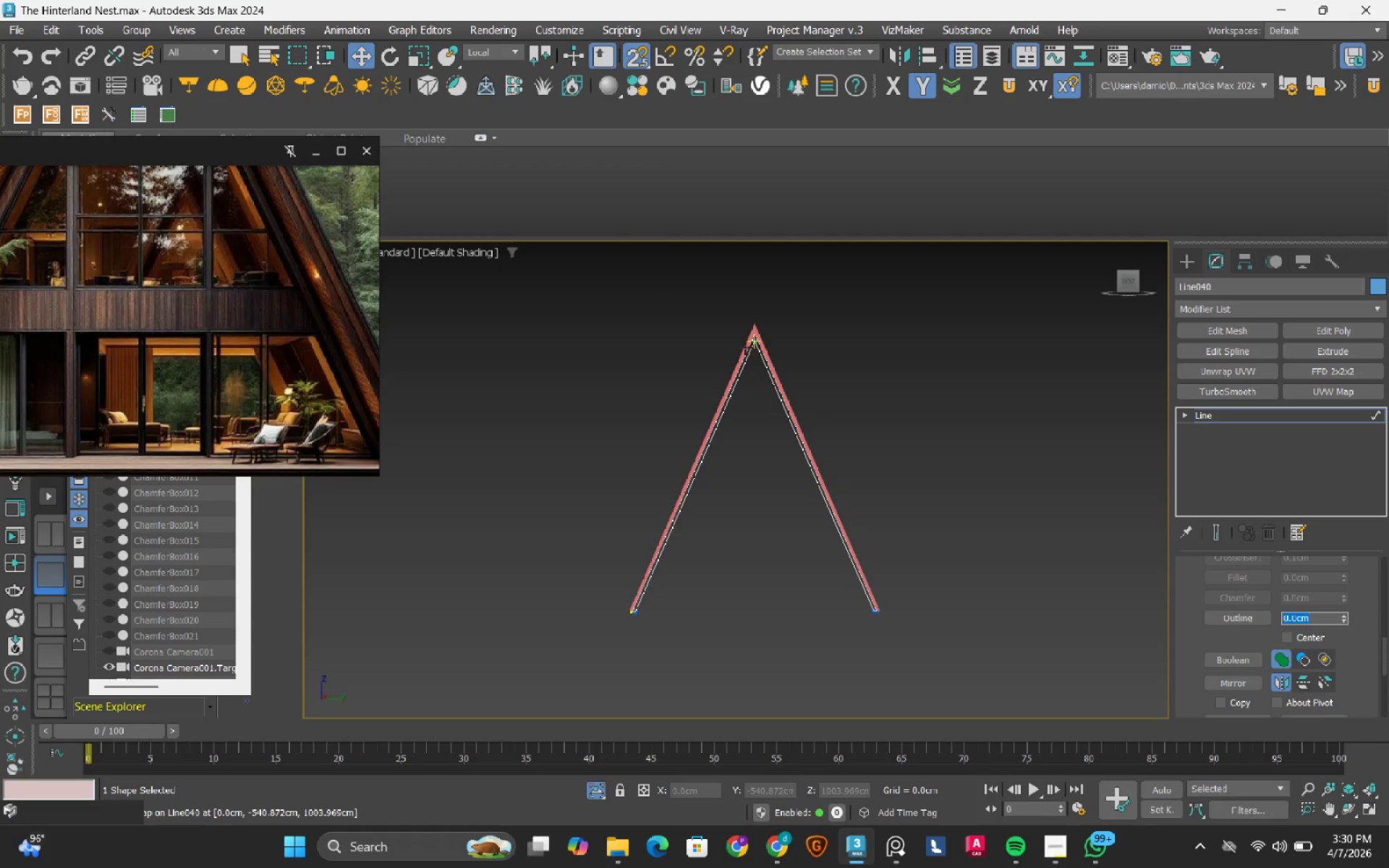 
scroll: coordinate [753, 339], scroll_direction: up, amount: 8.0
 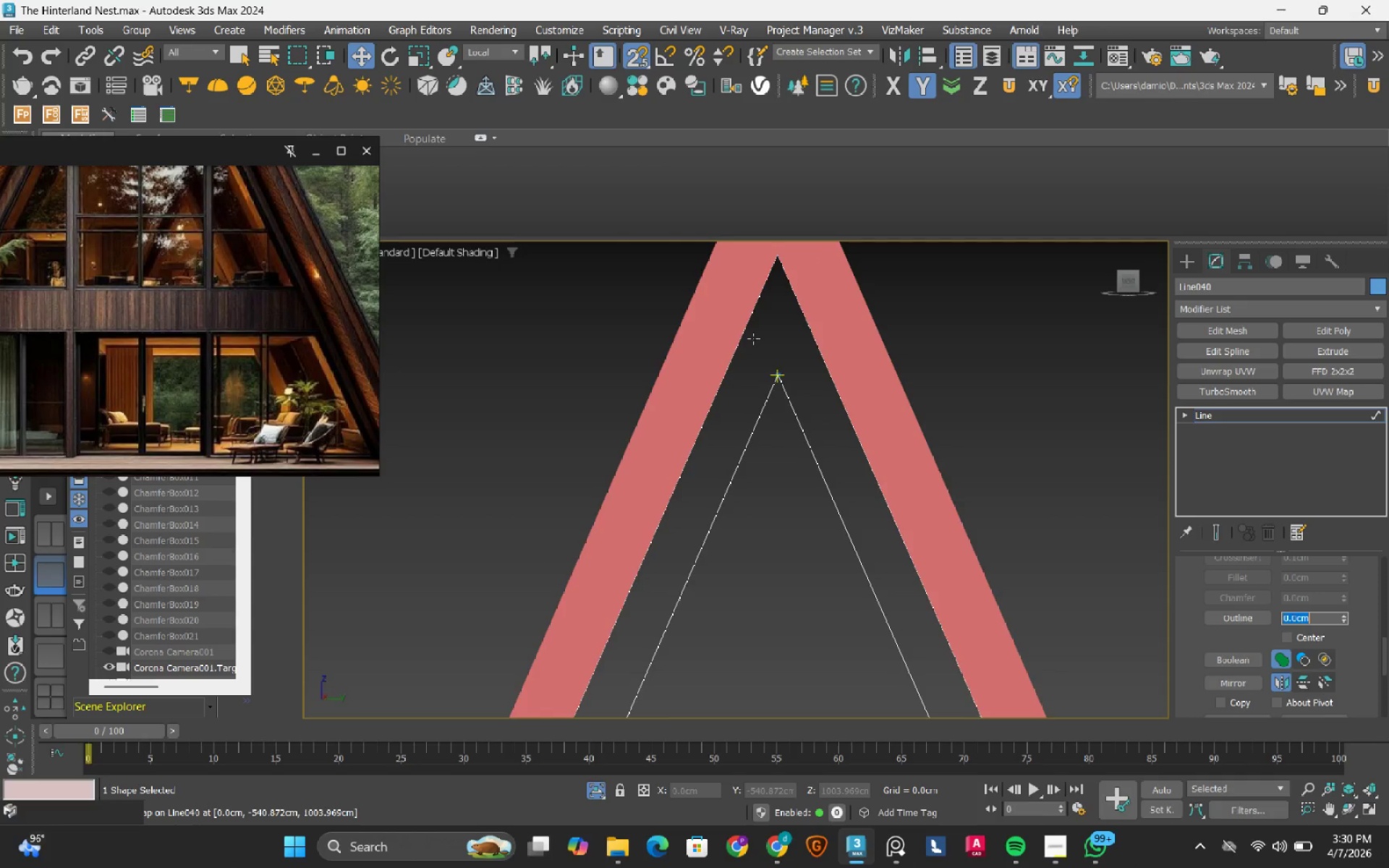 
scroll: coordinate [753, 339], scroll_direction: down, amount: 8.0
 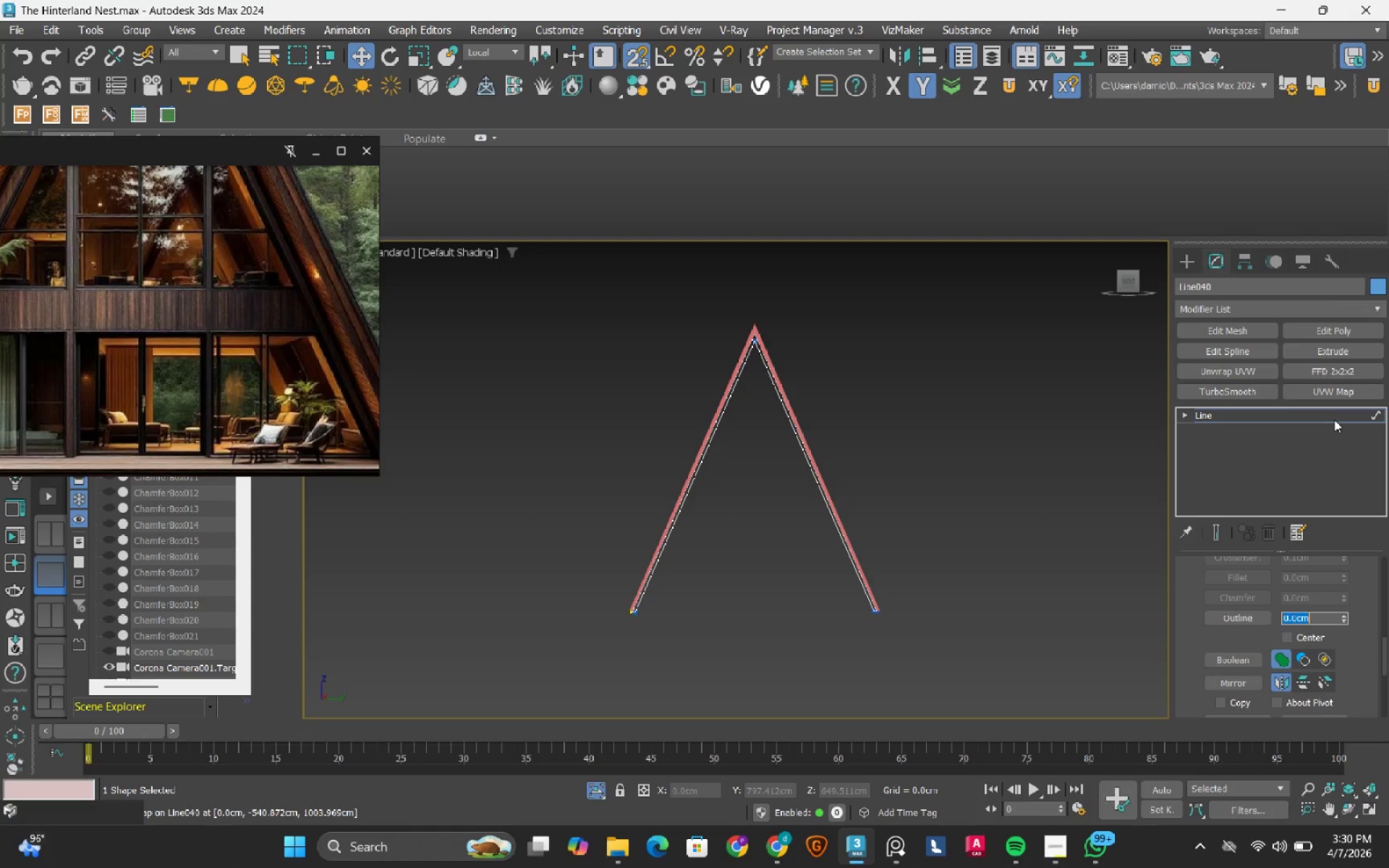 
key(1)
 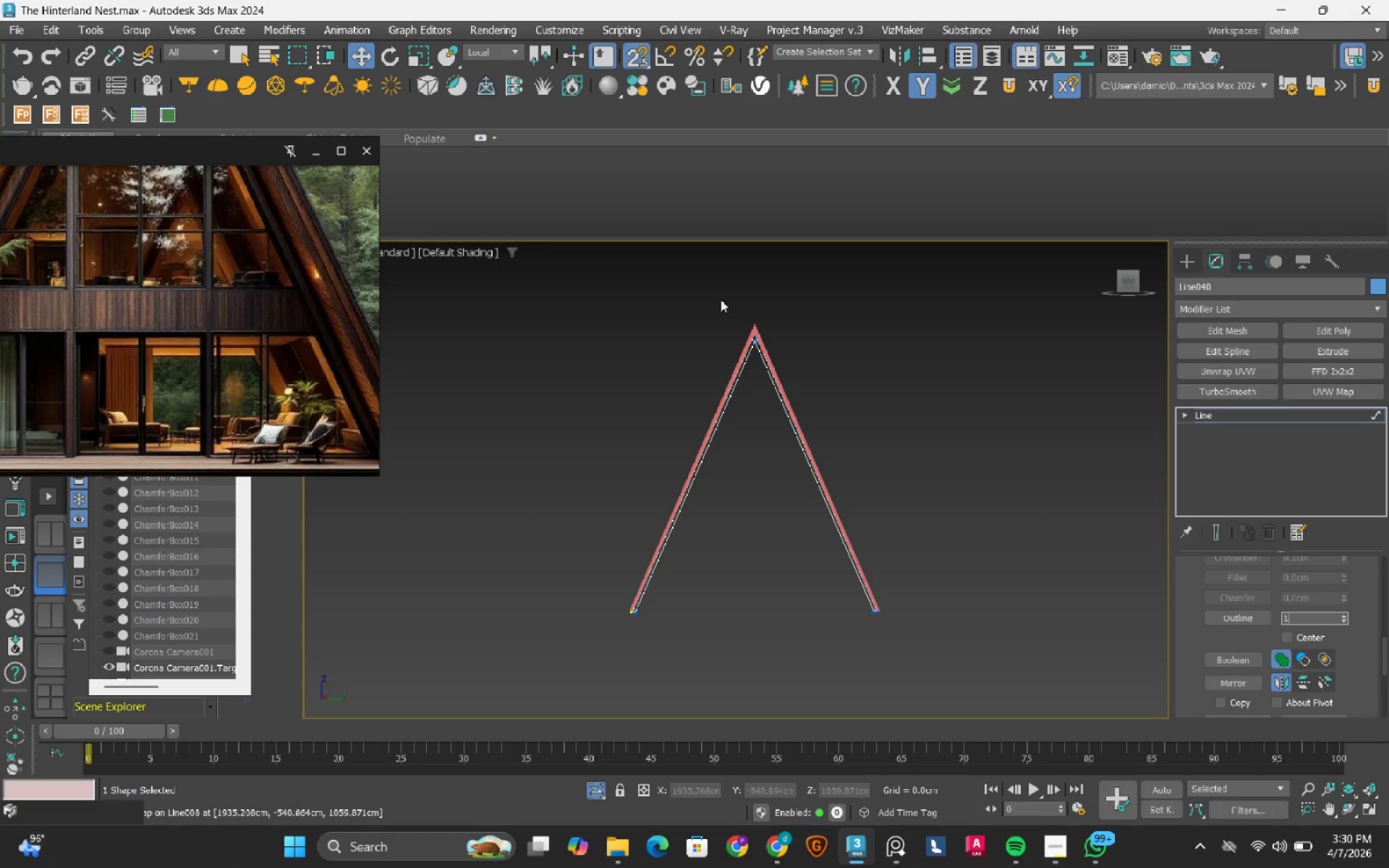 
left_click_drag(start_coordinate=[711, 276], to_coordinate=[827, 398])
 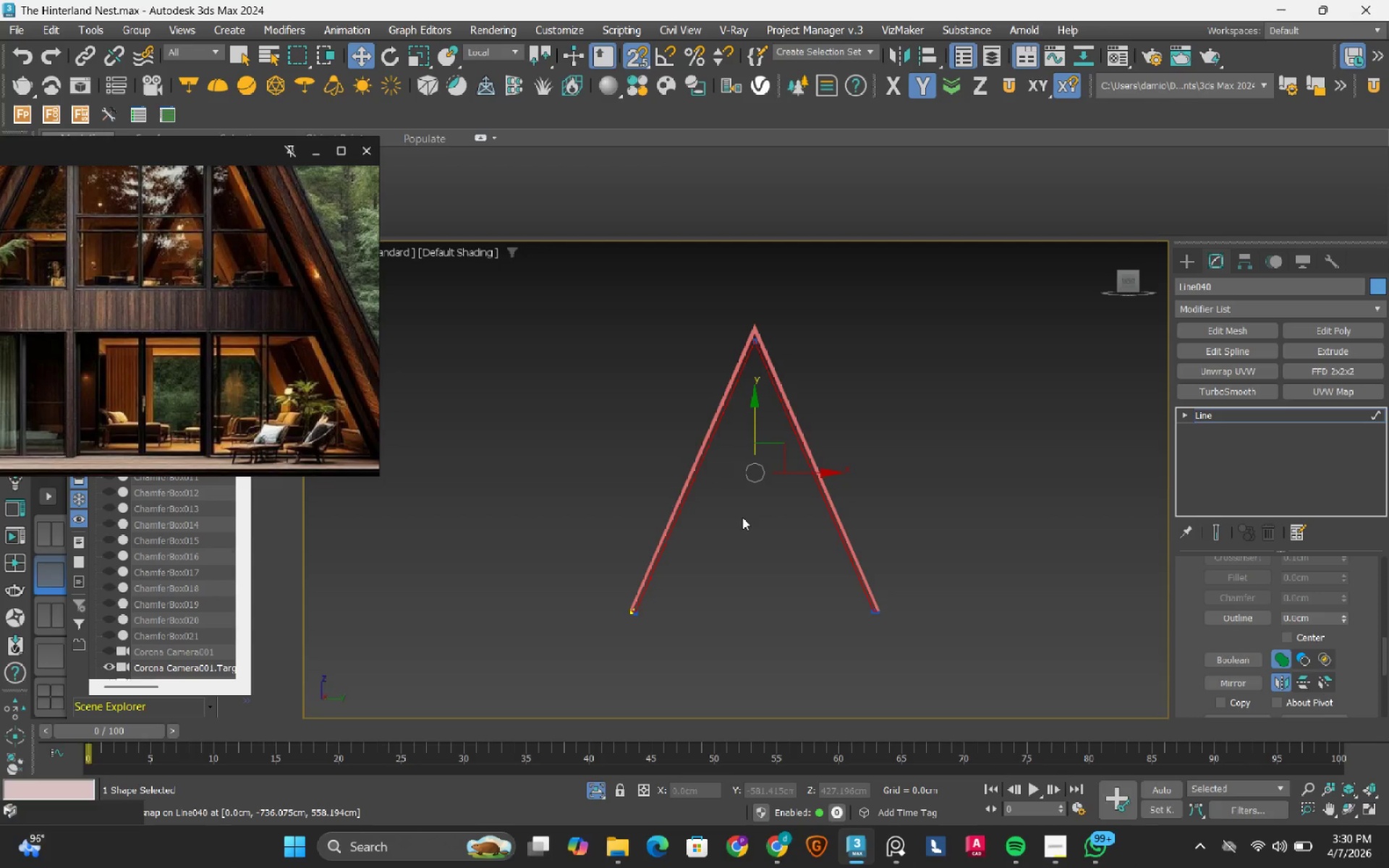 
key(1)
 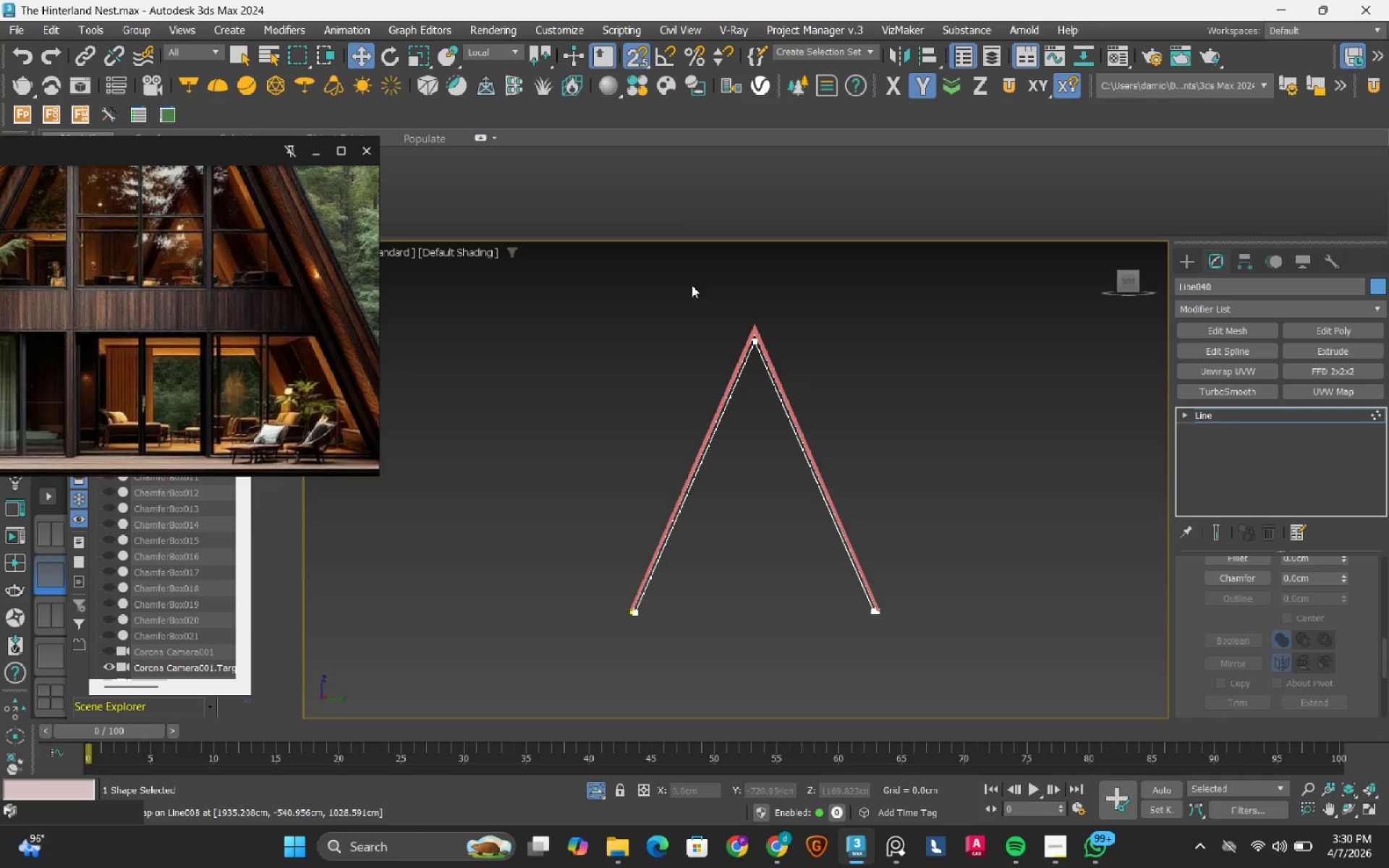 
left_click_drag(start_coordinate=[704, 284], to_coordinate=[877, 386])
 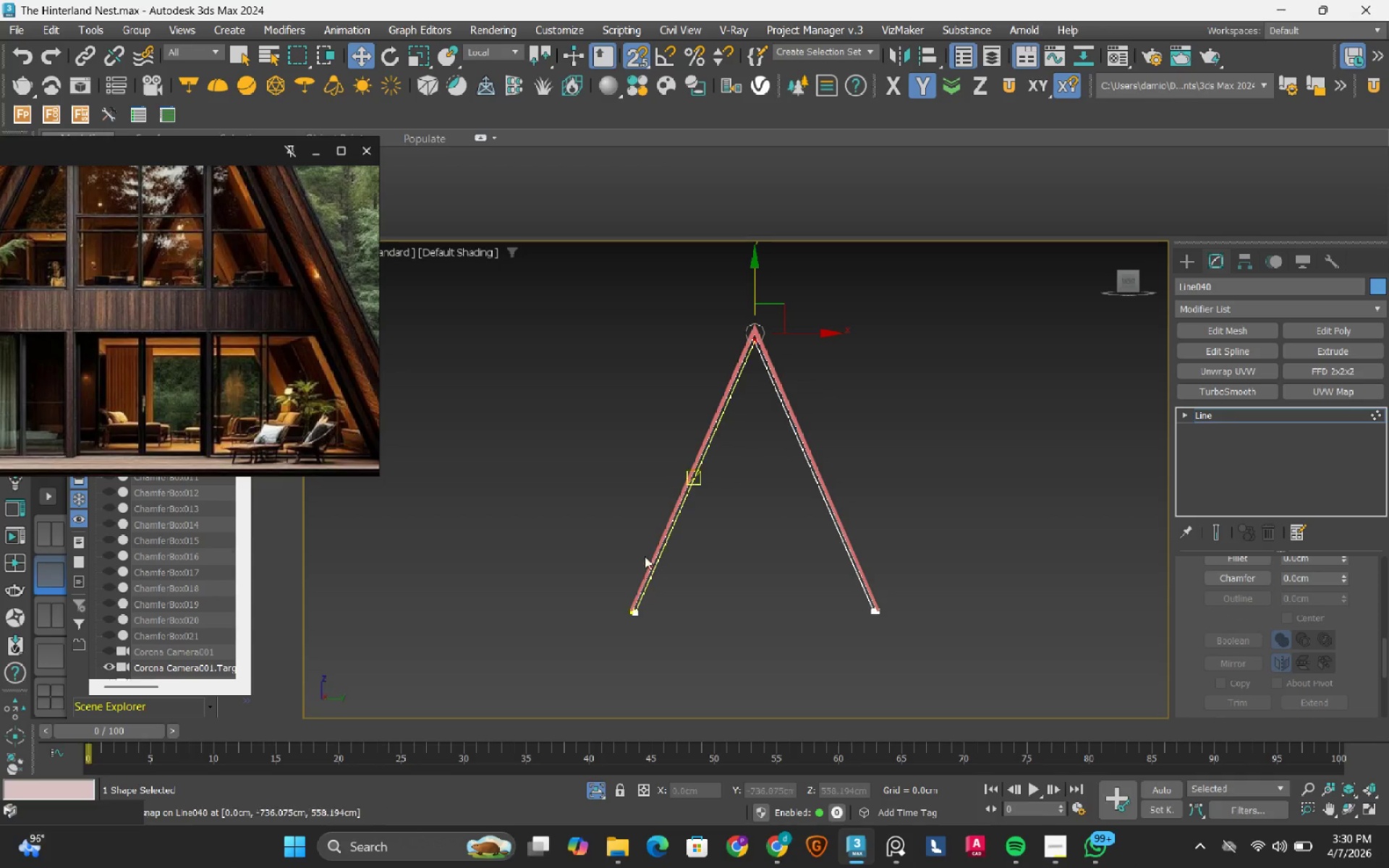 
hold_key(key=ControlLeft, duration=0.67)
left_click_drag(start_coordinate=[566, 639], to_coordinate=[686, 564])
 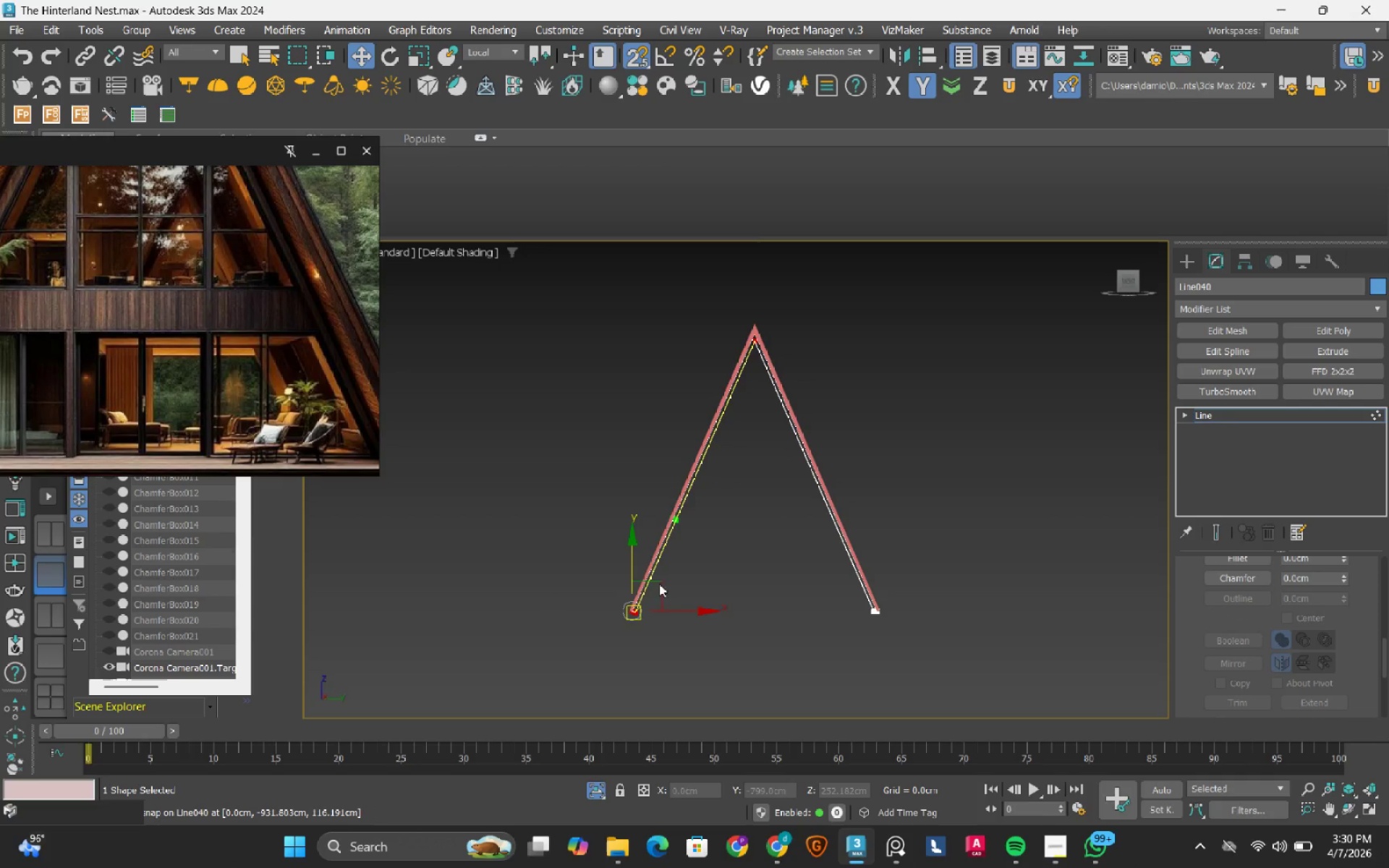 
scroll: coordinate [650, 589], scroll_direction: up, amount: 2.0
 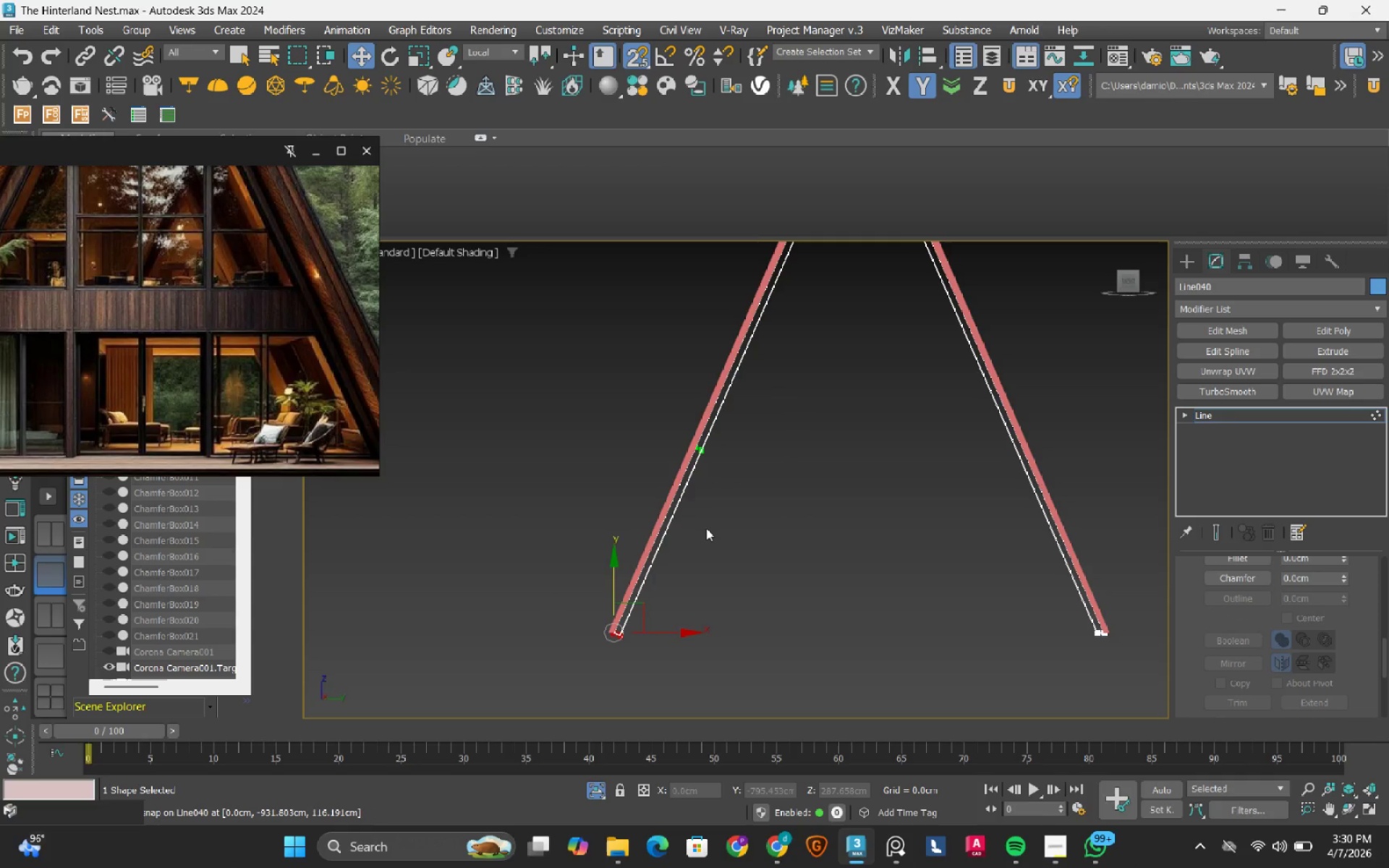 
right_click([708, 526])
 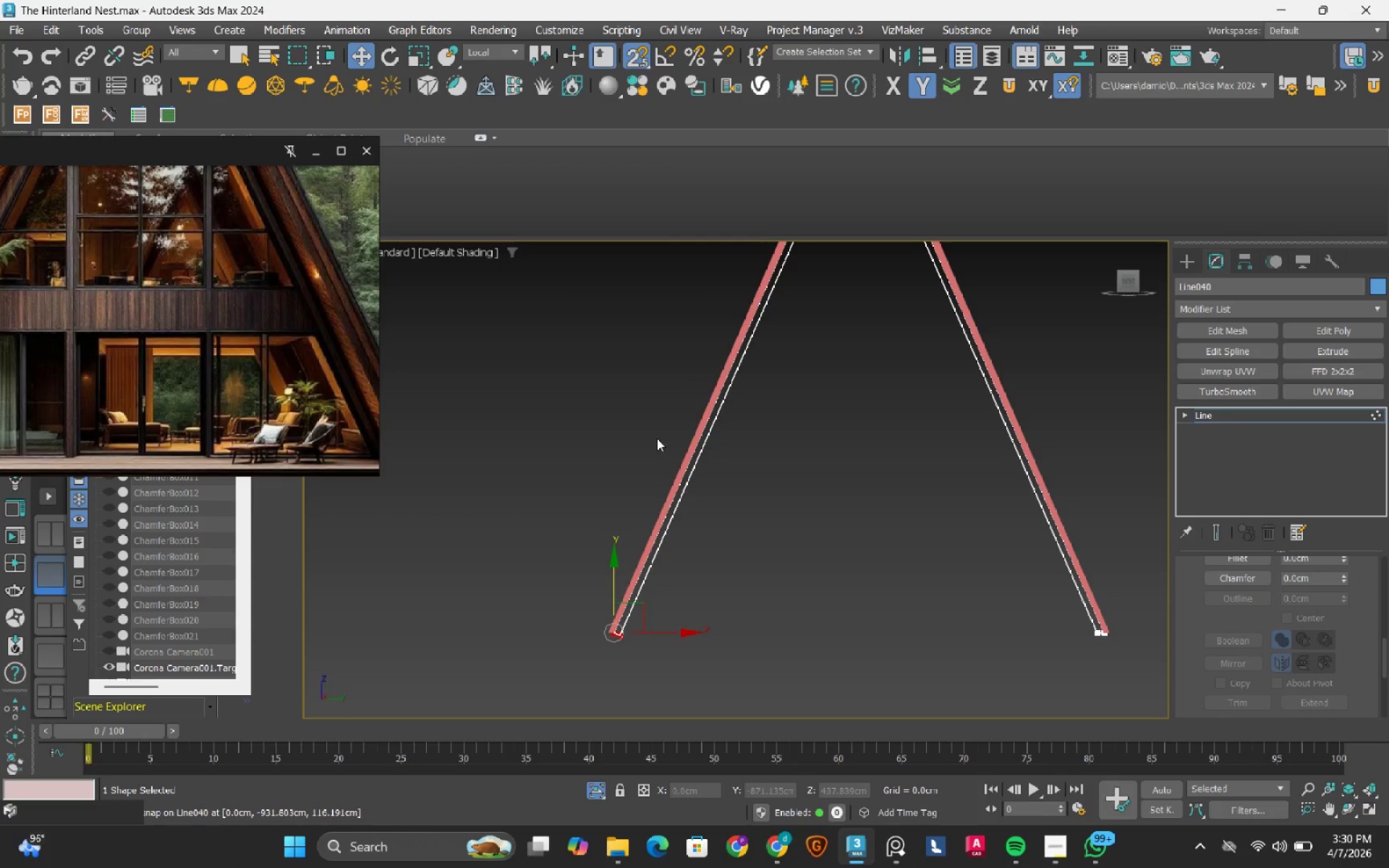 
scroll: coordinate [629, 629], scroll_direction: up, amount: 3.0
 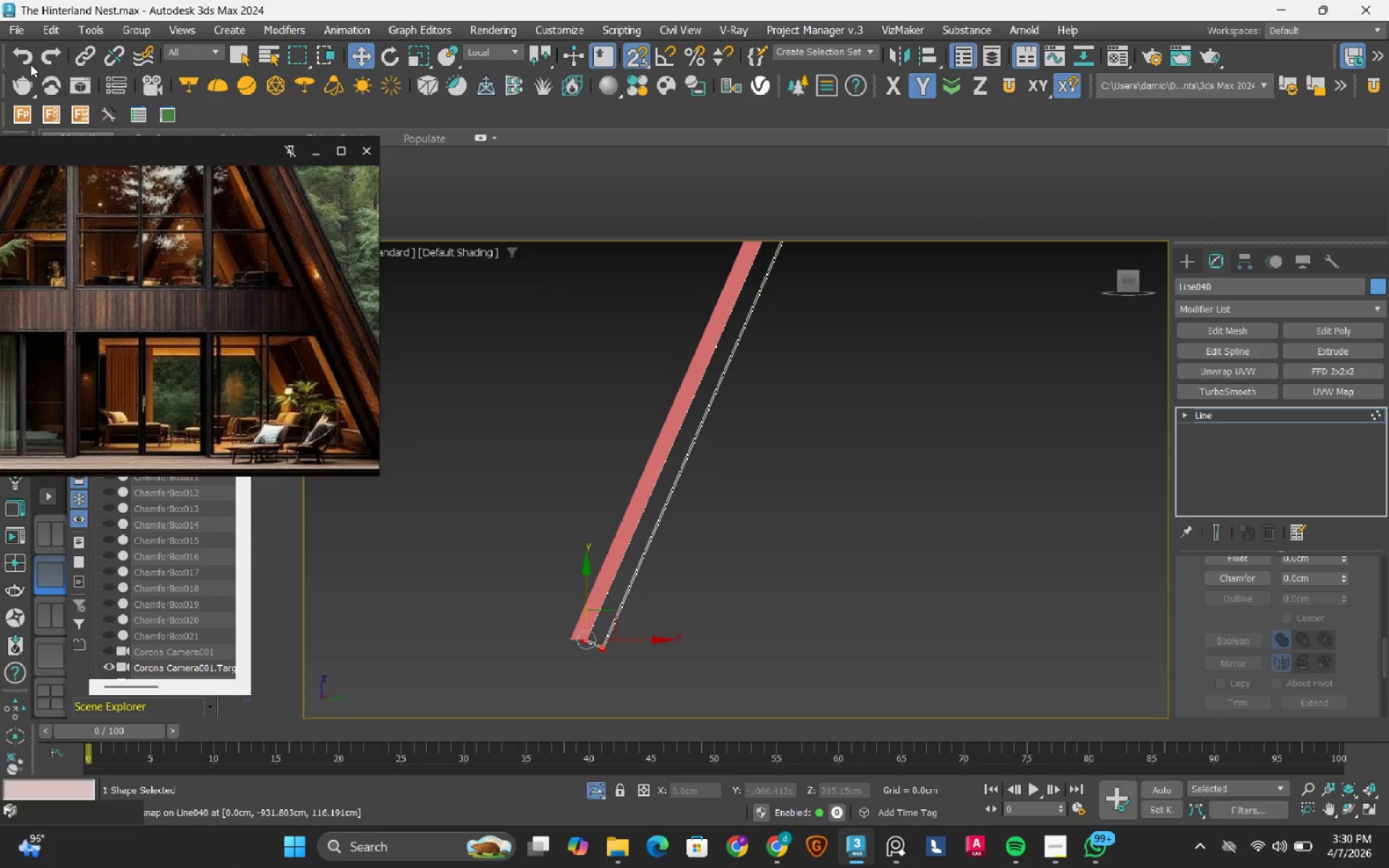 
left_click([22, 51])
 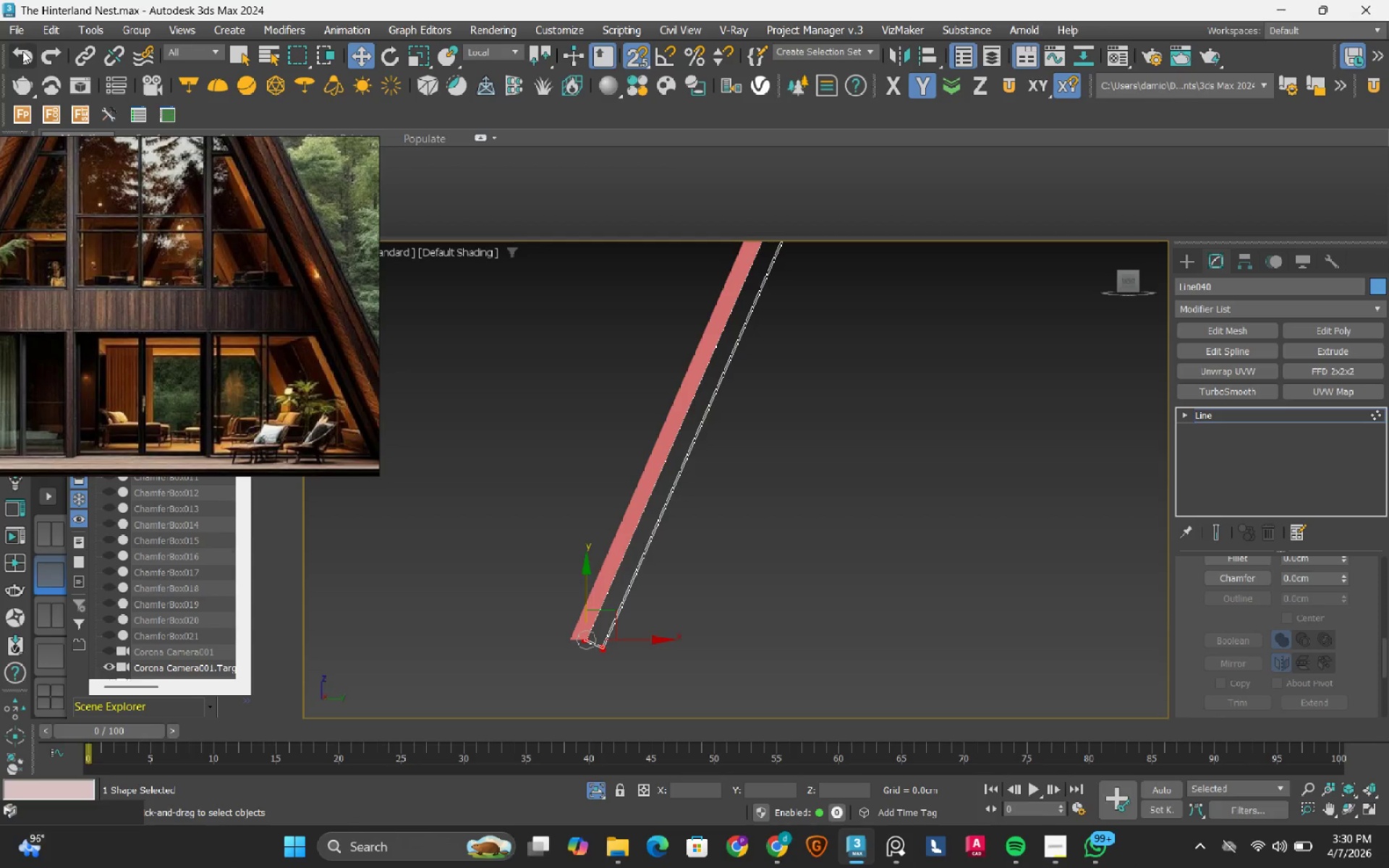 
left_click([22, 57])
 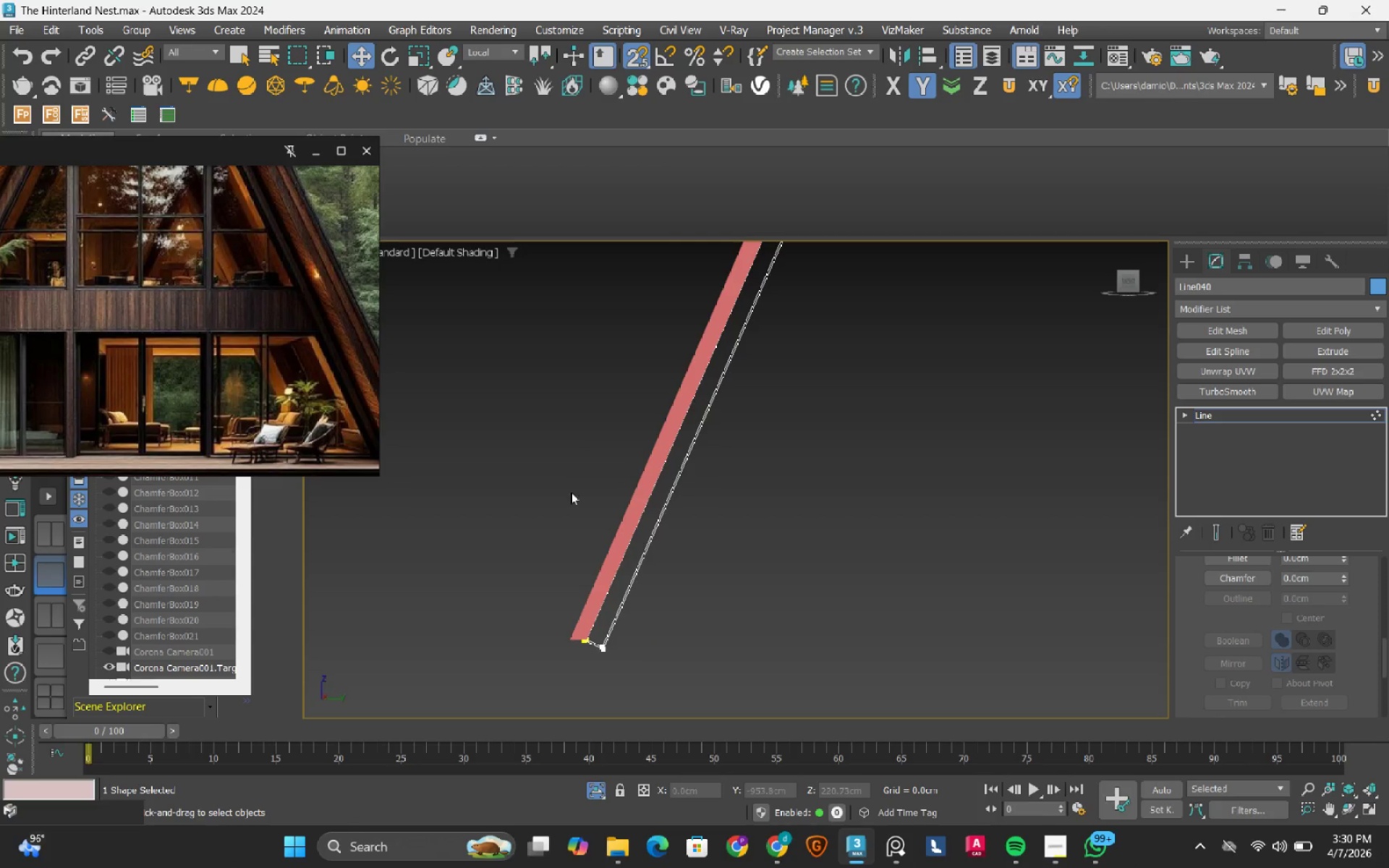 
scroll: coordinate [603, 668], scroll_direction: up, amount: 4.0
 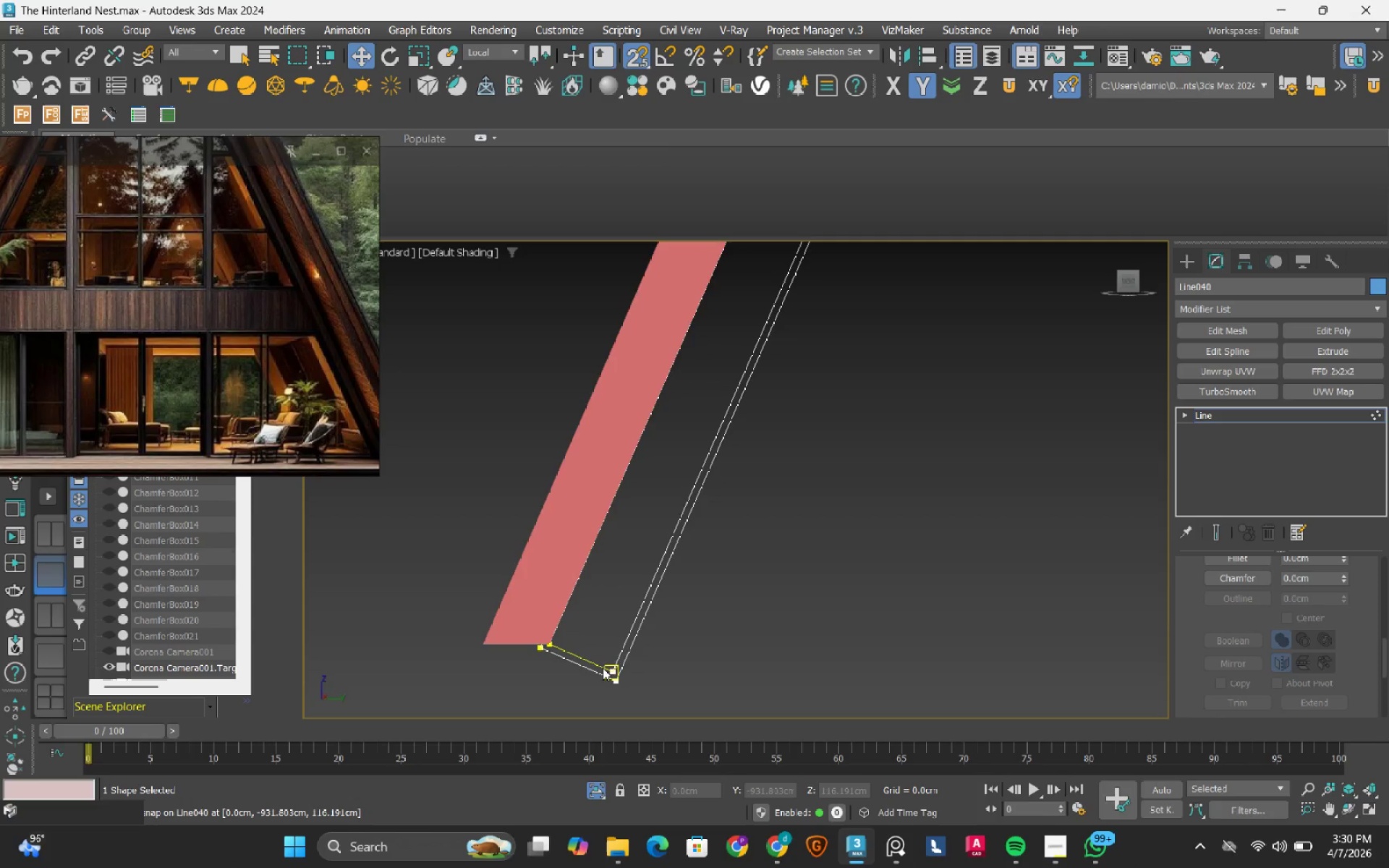 
key(Control+Z)
 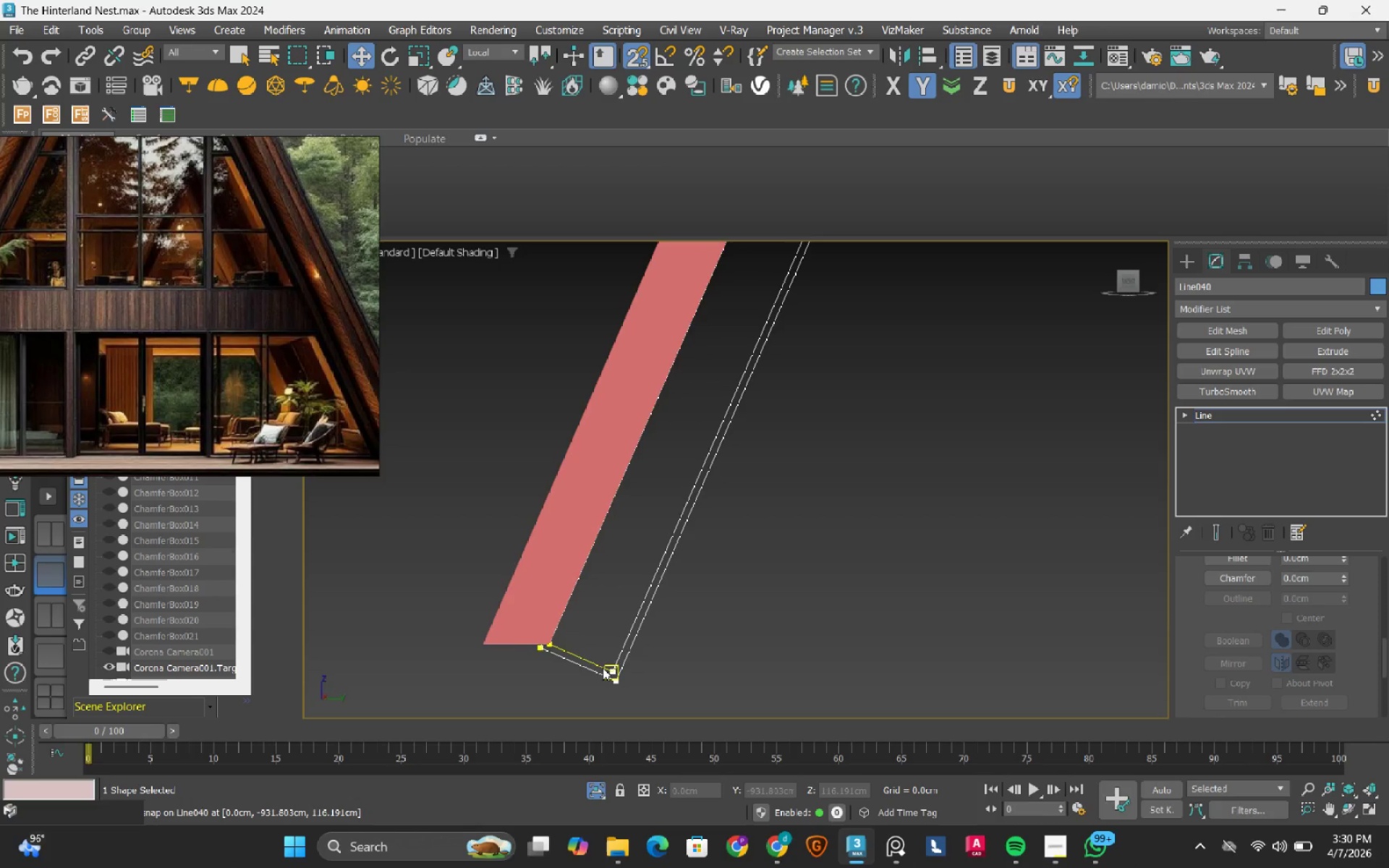 
key(Control+Z)
 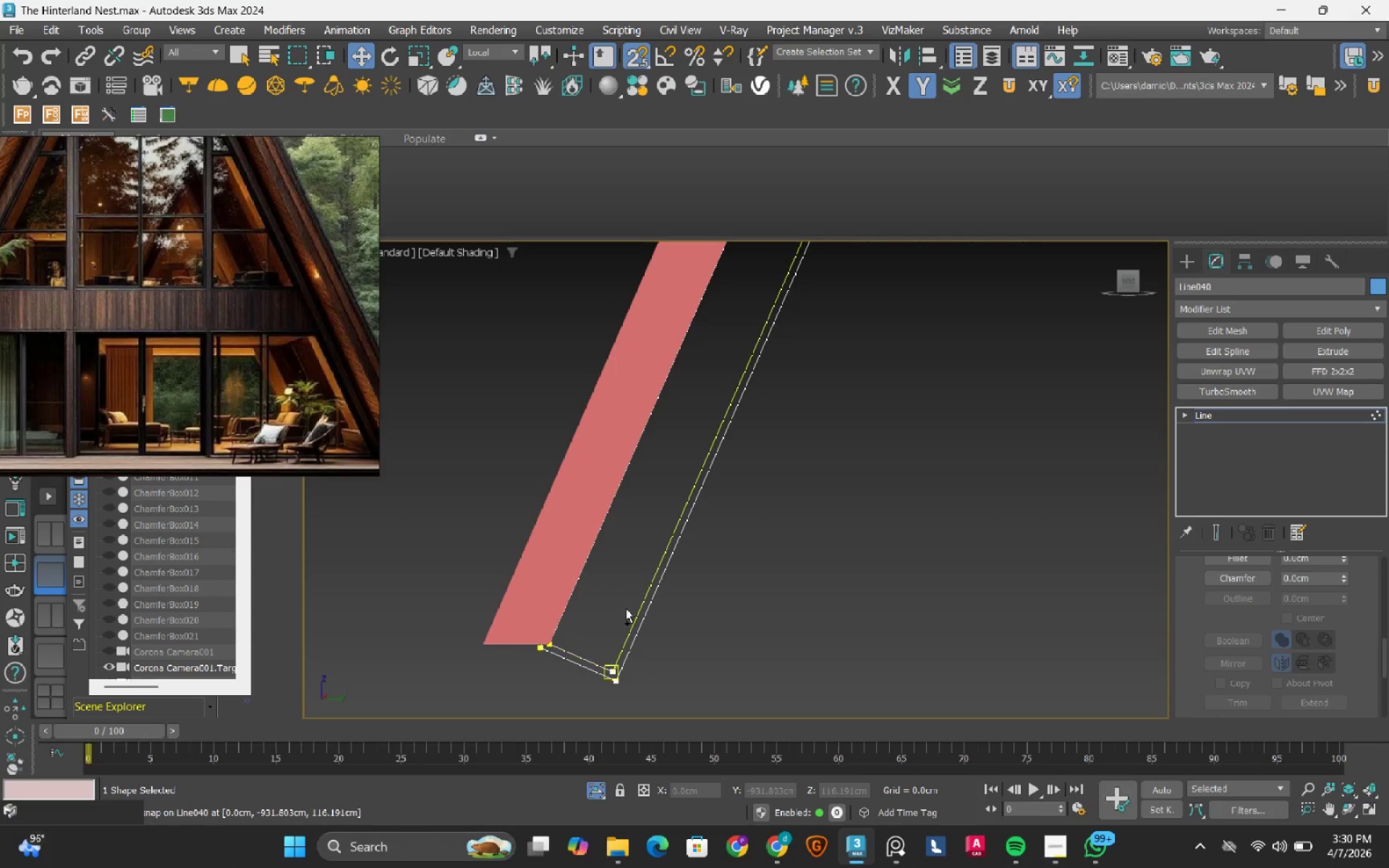 
key(Control+Z)
 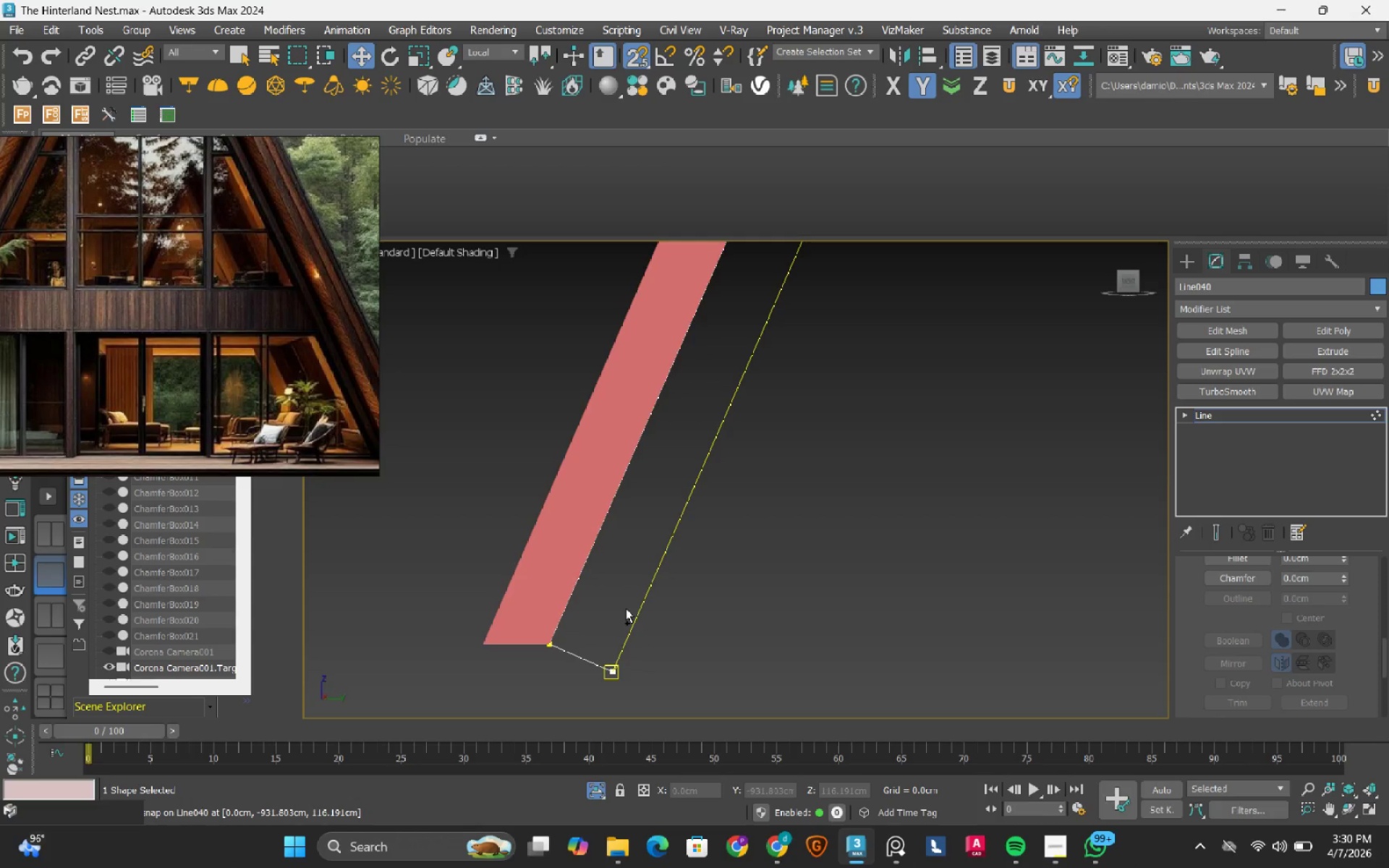 
key(Control+Z)
 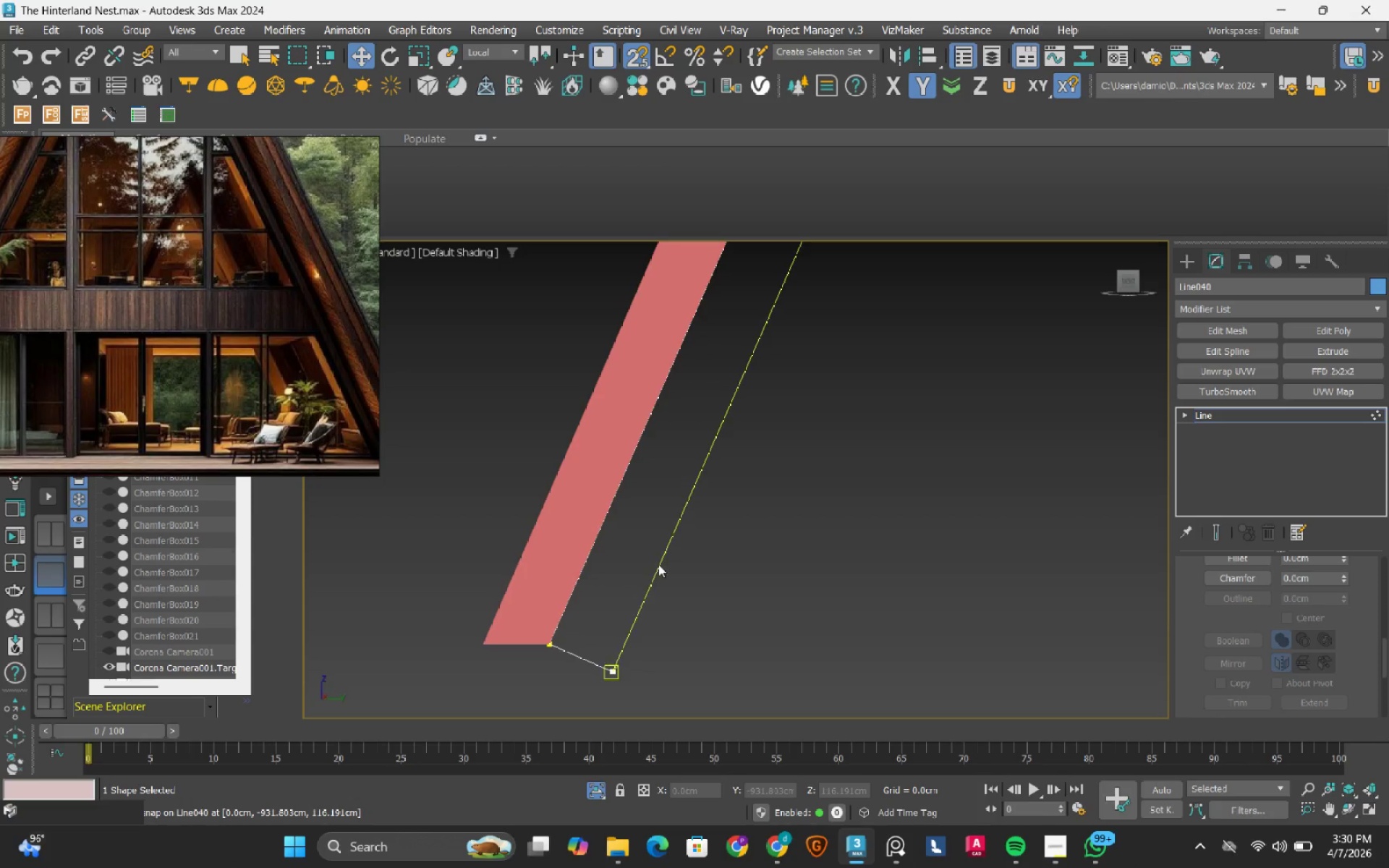 
scroll: coordinate [682, 564], scroll_direction: down, amount: 8.0
 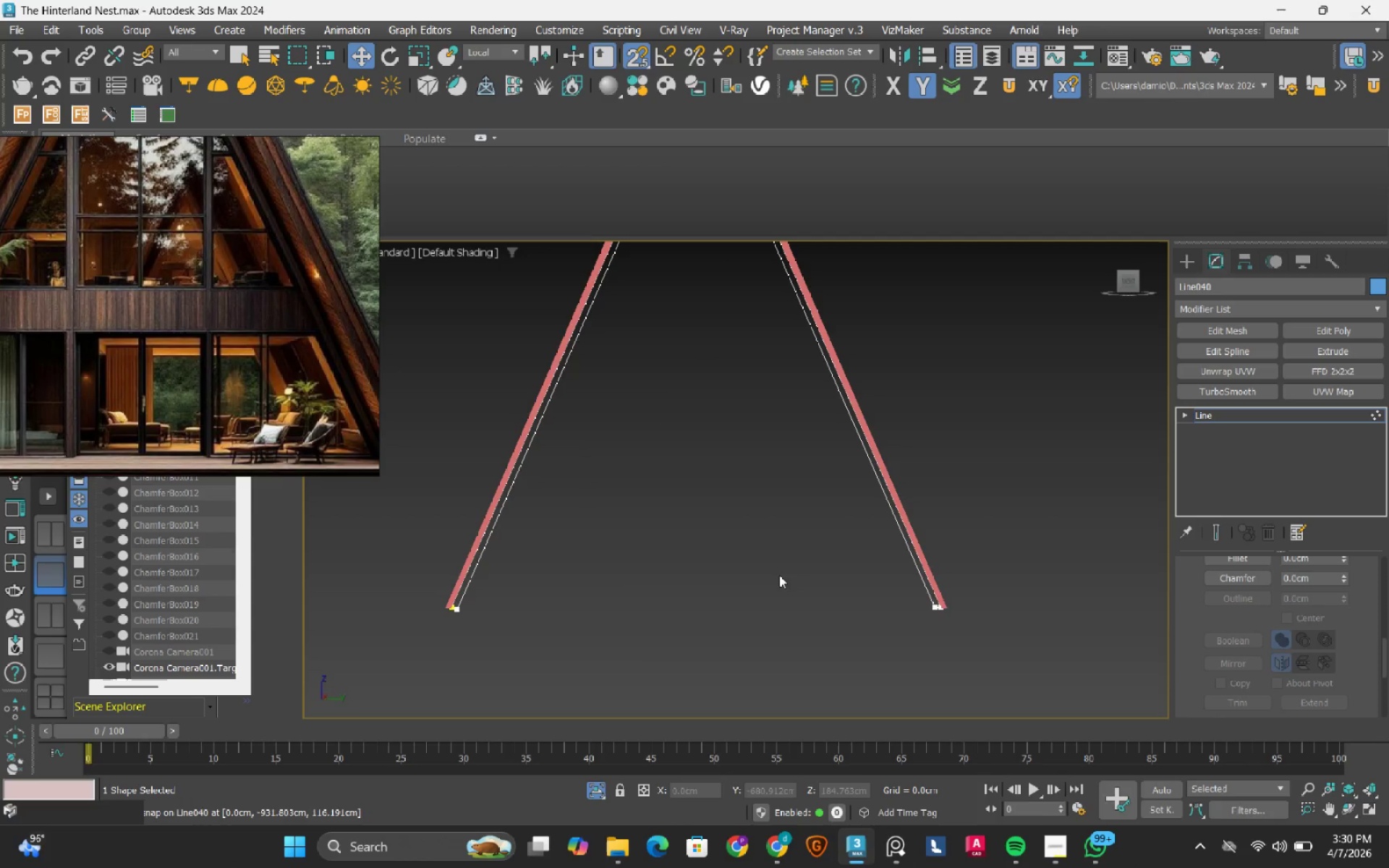 
scroll: coordinate [849, 664], scroll_direction: up, amount: 12.0
 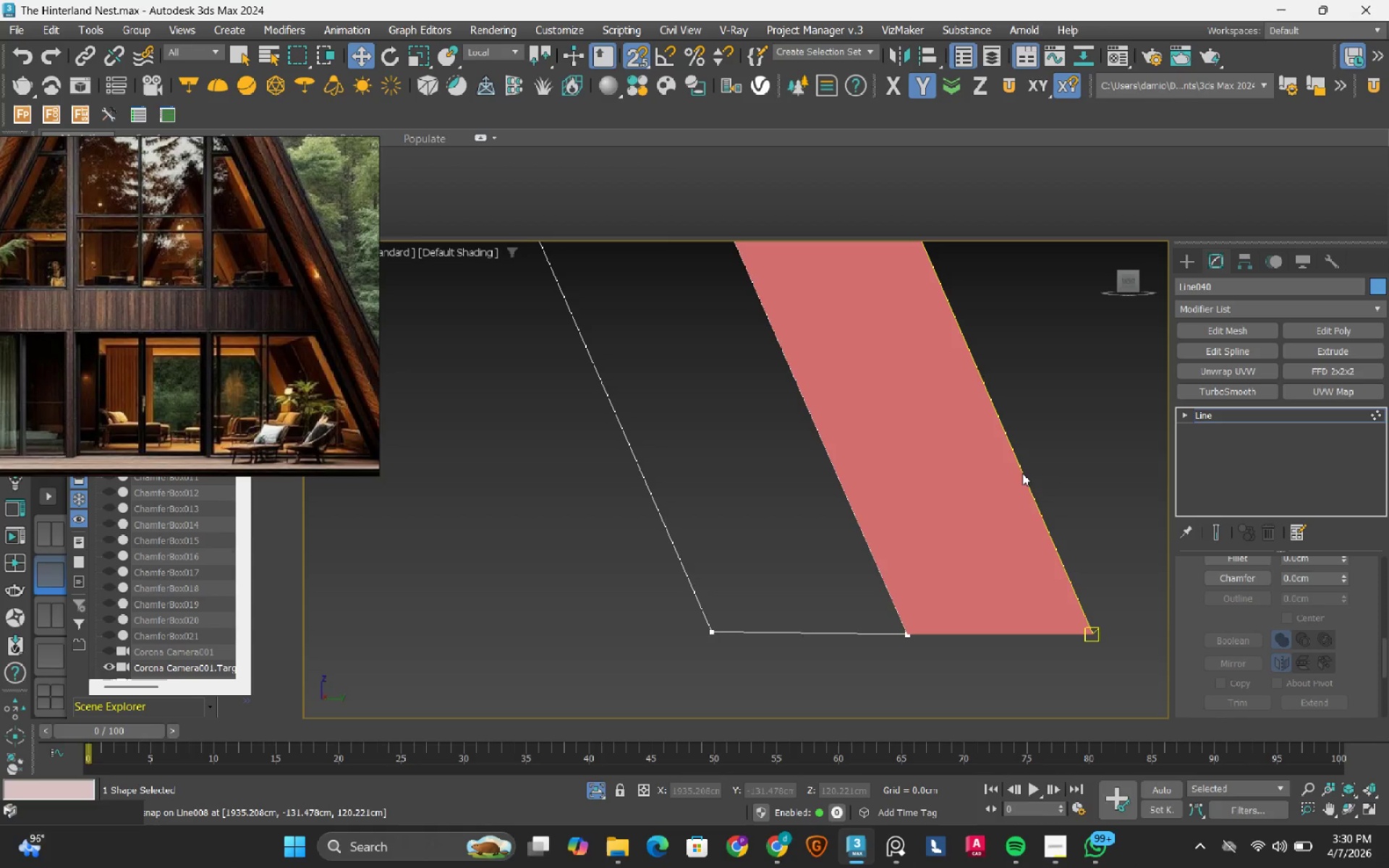 
scroll: coordinate [810, 493], scroll_direction: down, amount: 9.0
 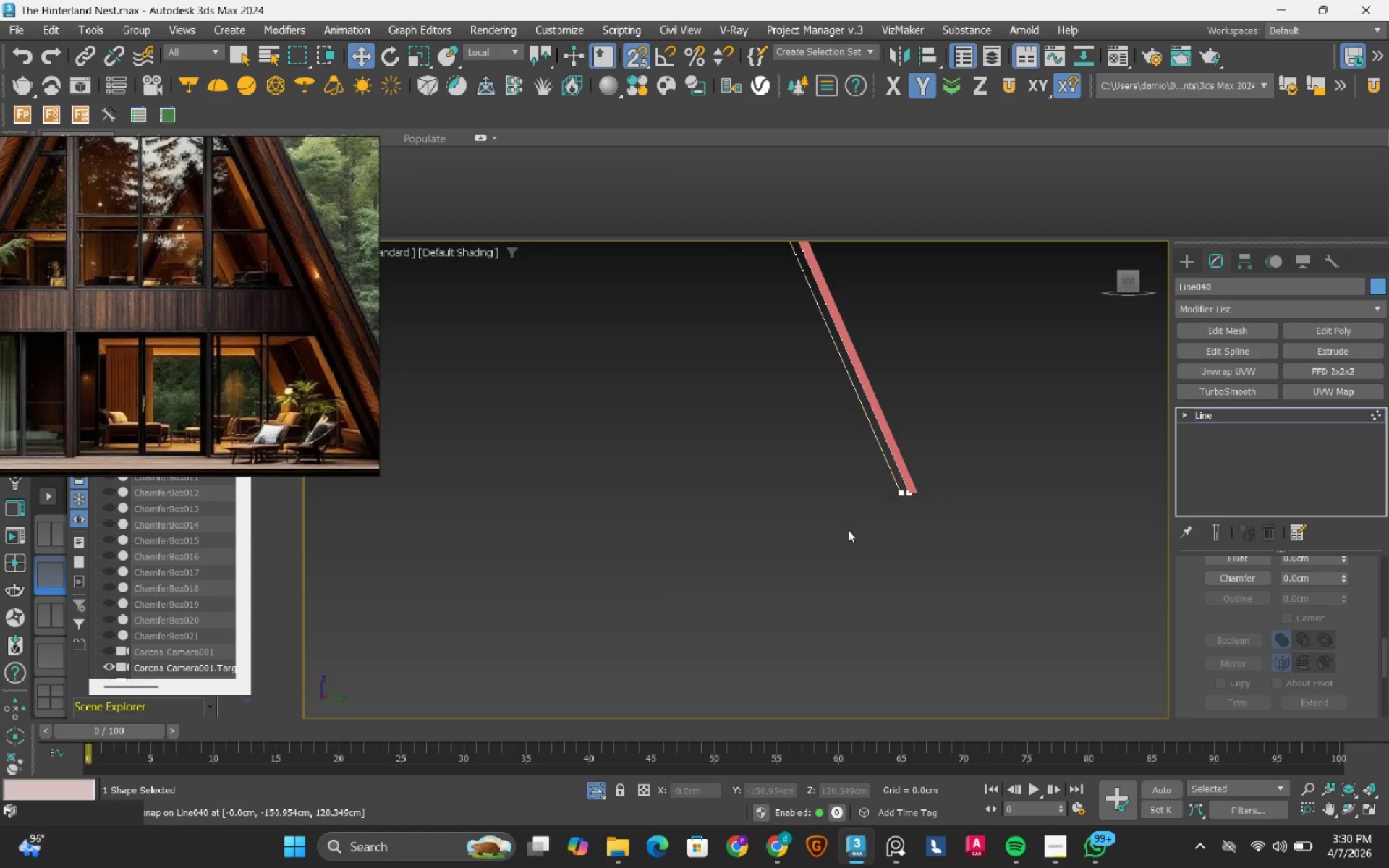 
left_click_drag(start_coordinate=[849, 536], to_coordinate=[1035, 428])
 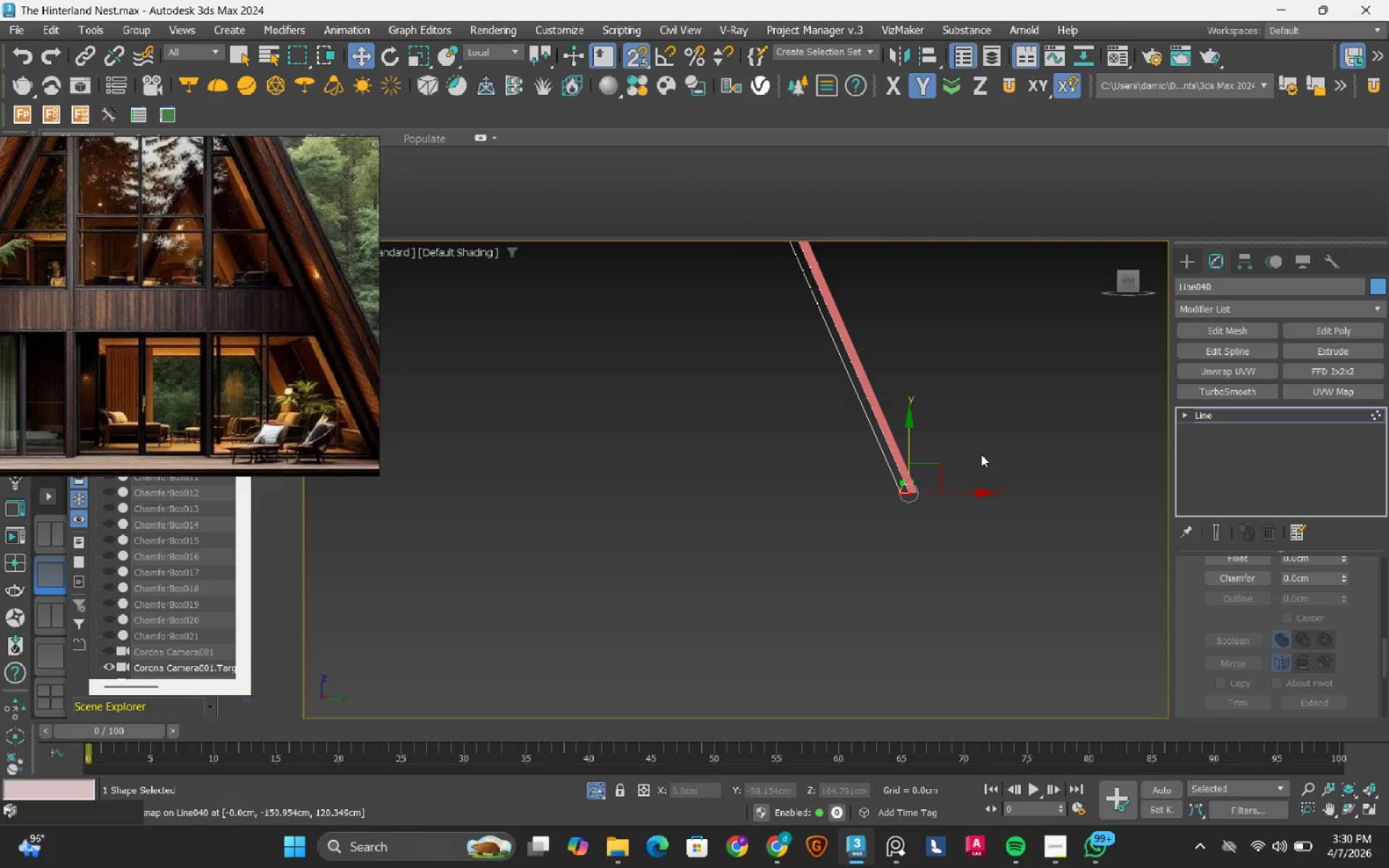 
right_click([982, 449])
 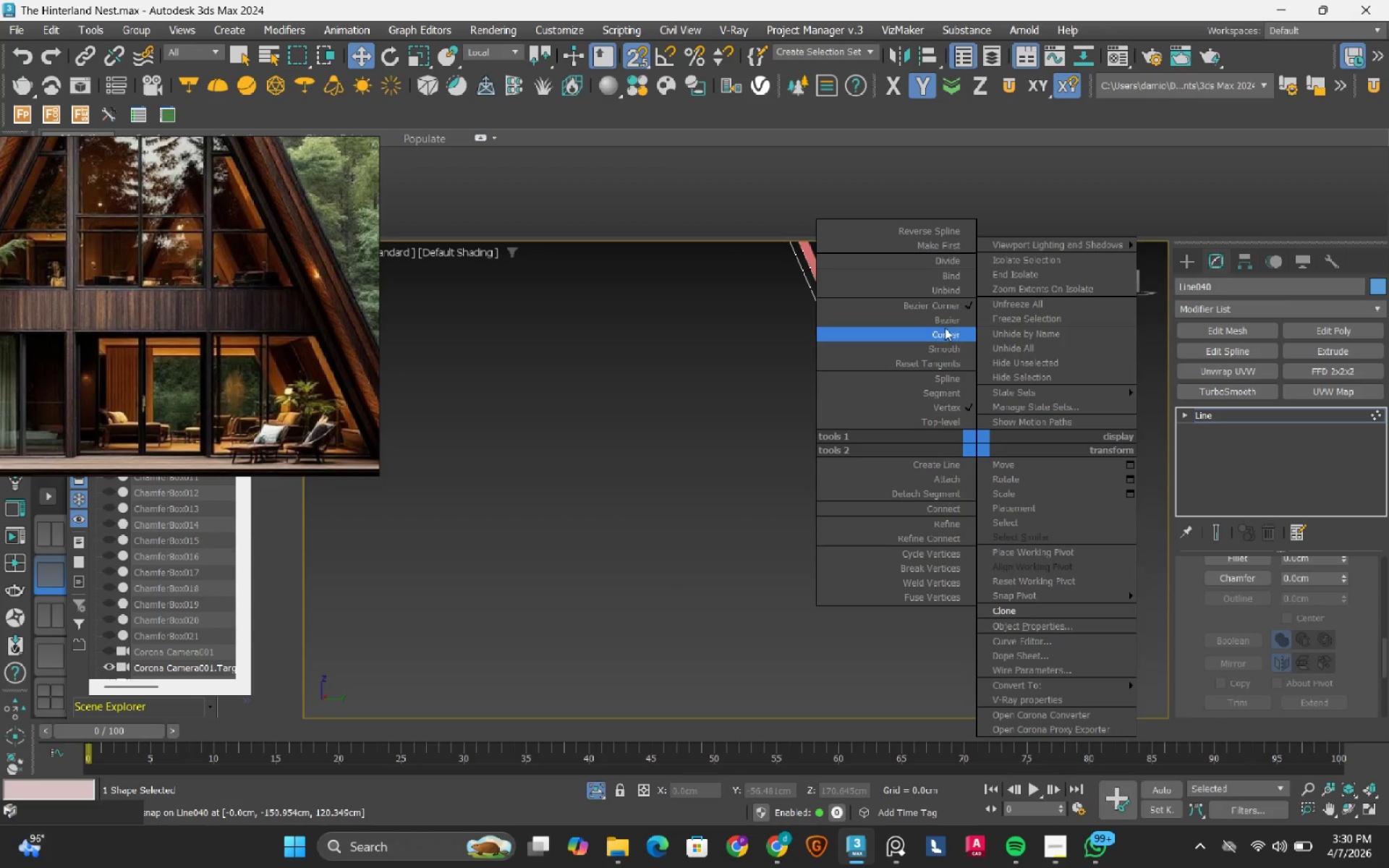 
left_click([945, 328])
 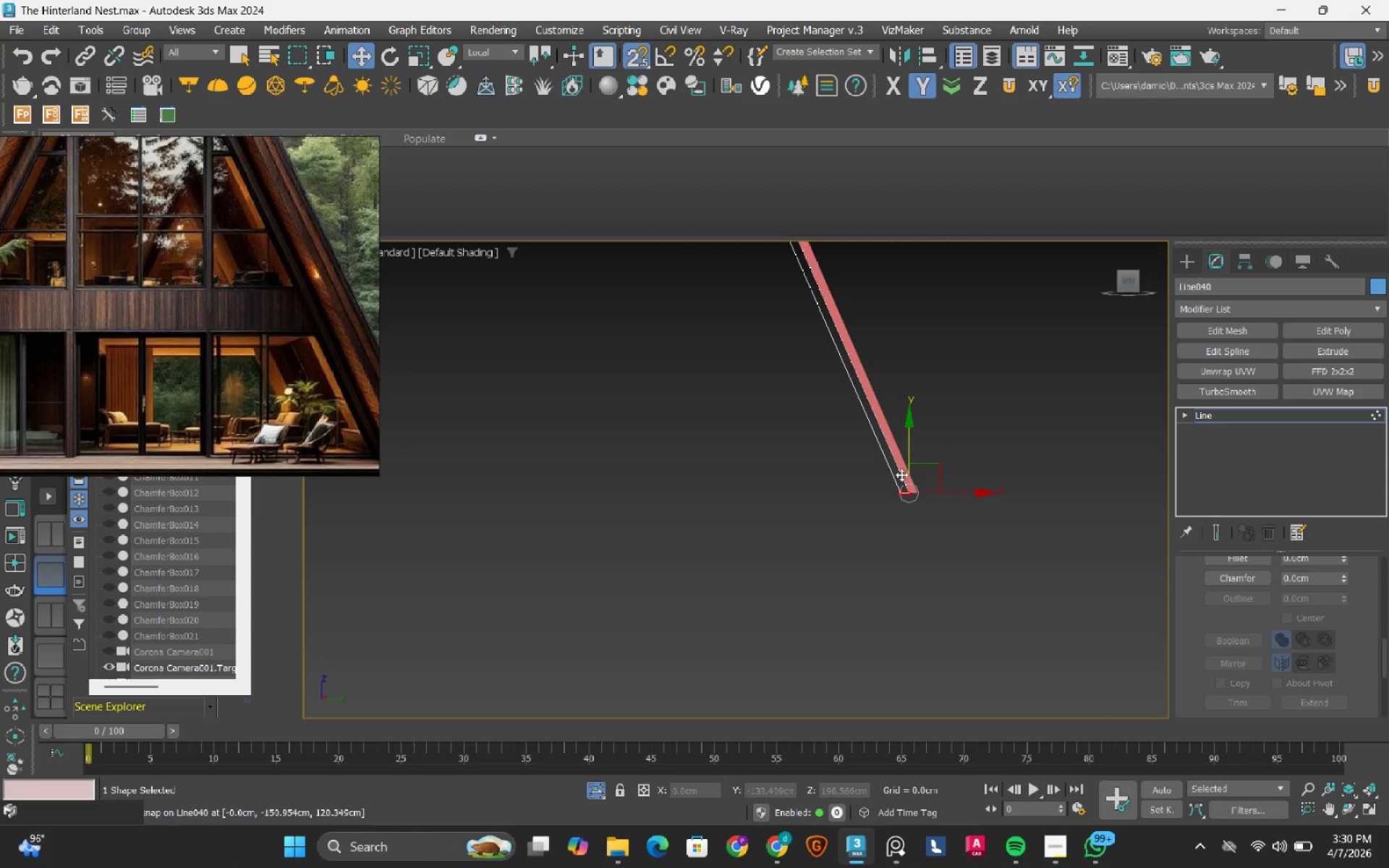 
scroll: coordinate [901, 490], scroll_direction: up, amount: 5.0
 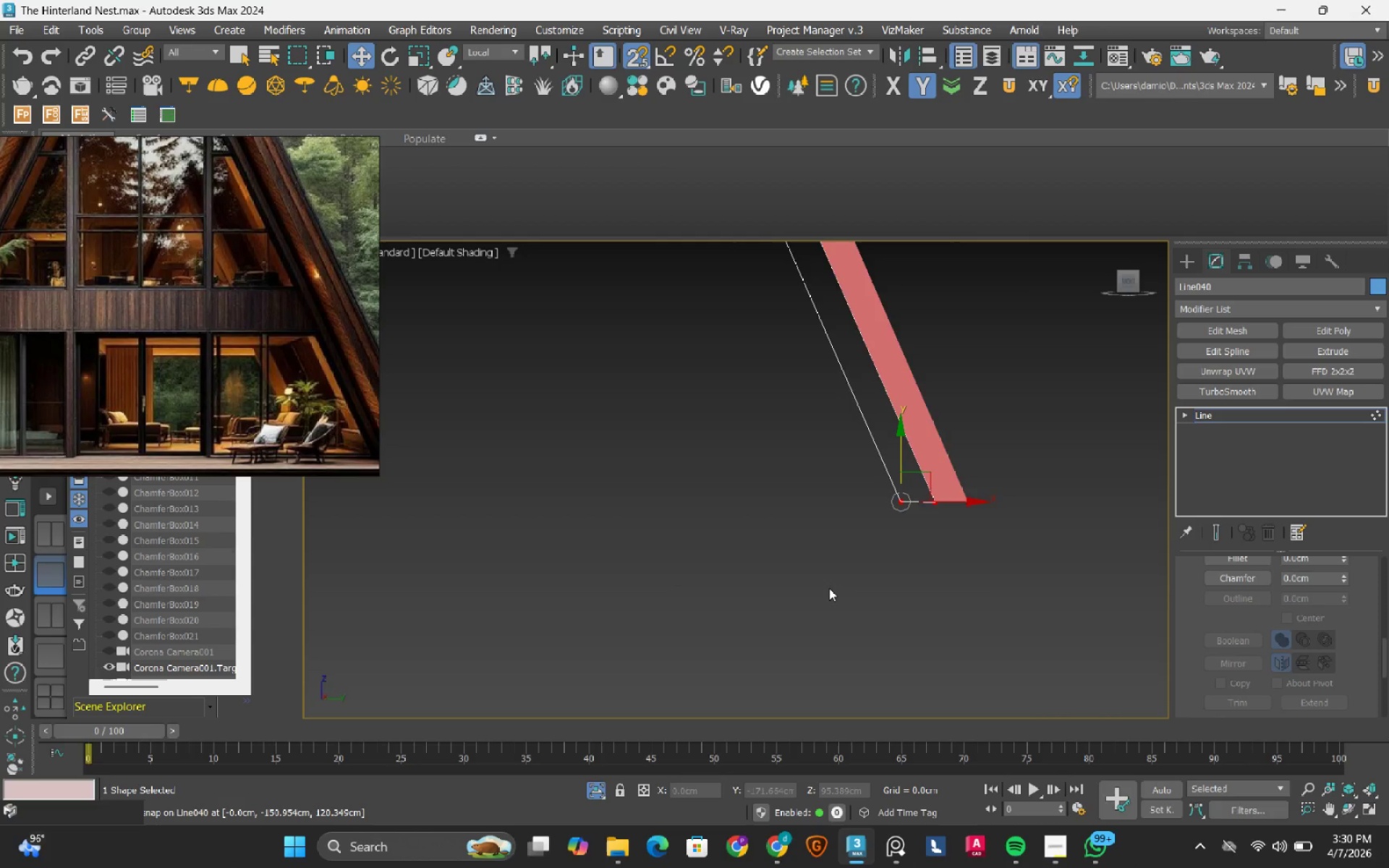 
scroll: coordinate [829, 589], scroll_direction: down, amount: 10.0
 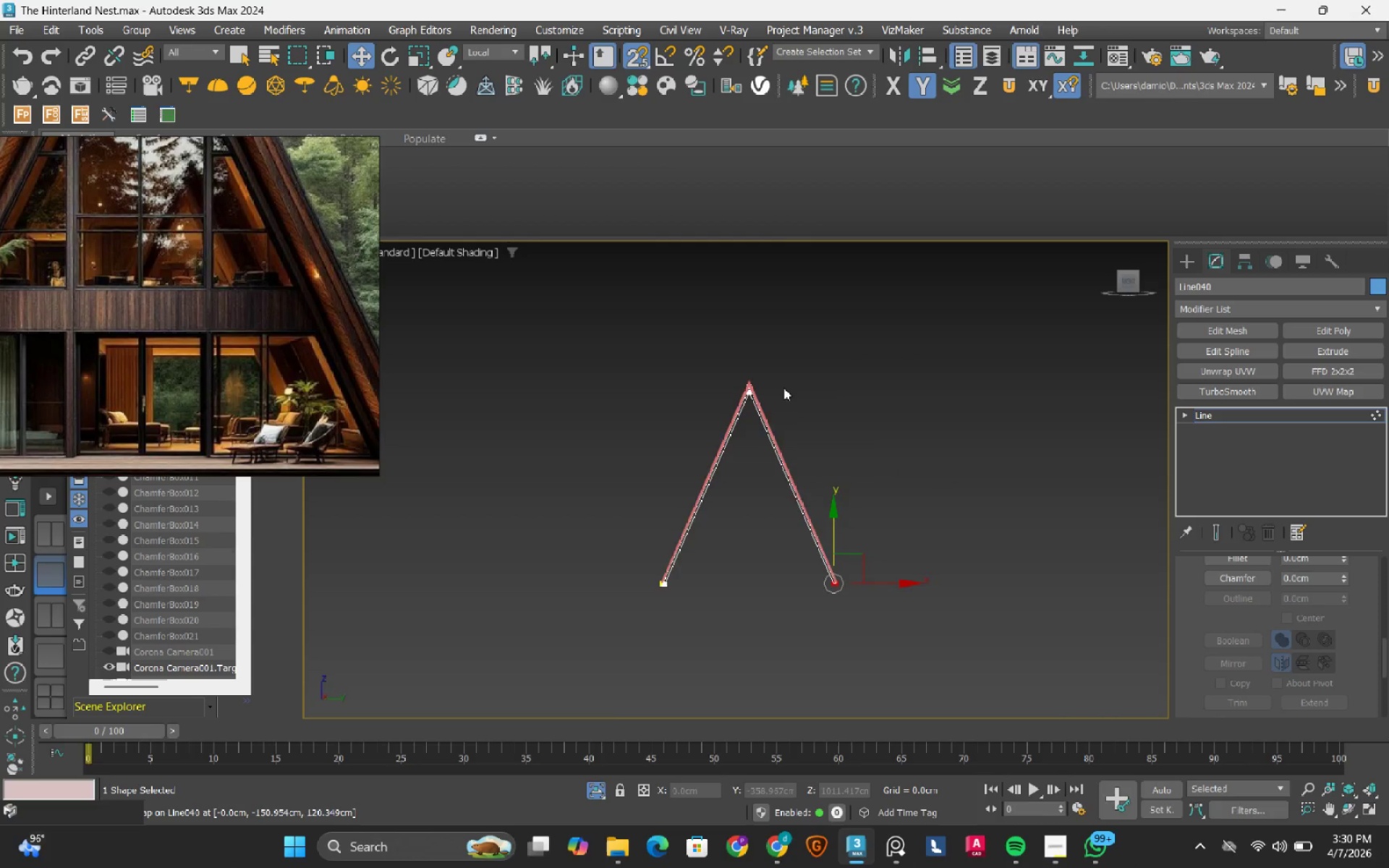 
scroll: coordinate [752, 370], scroll_direction: up, amount: 4.0
 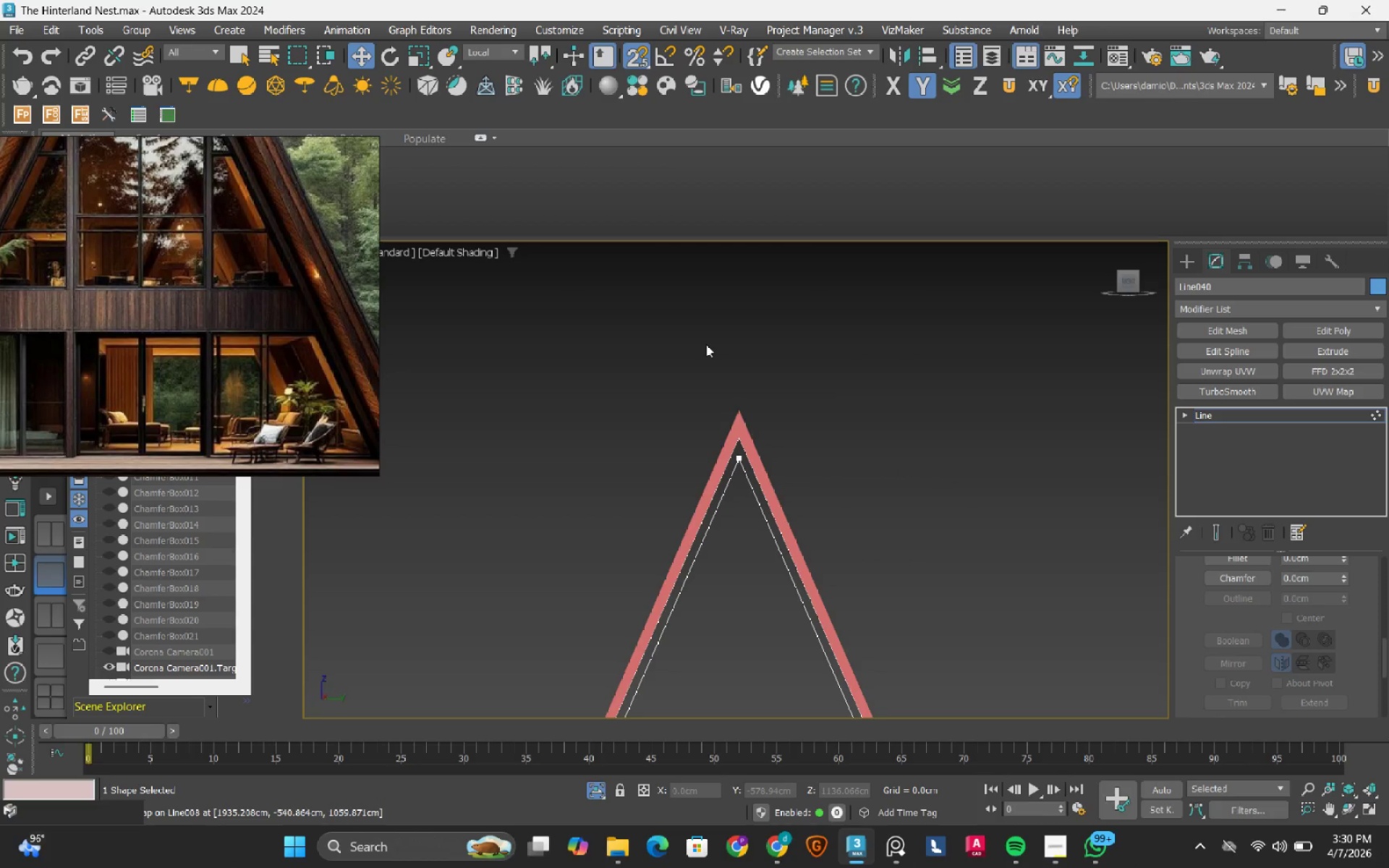 
left_click_drag(start_coordinate=[706, 344], to_coordinate=[870, 566])
 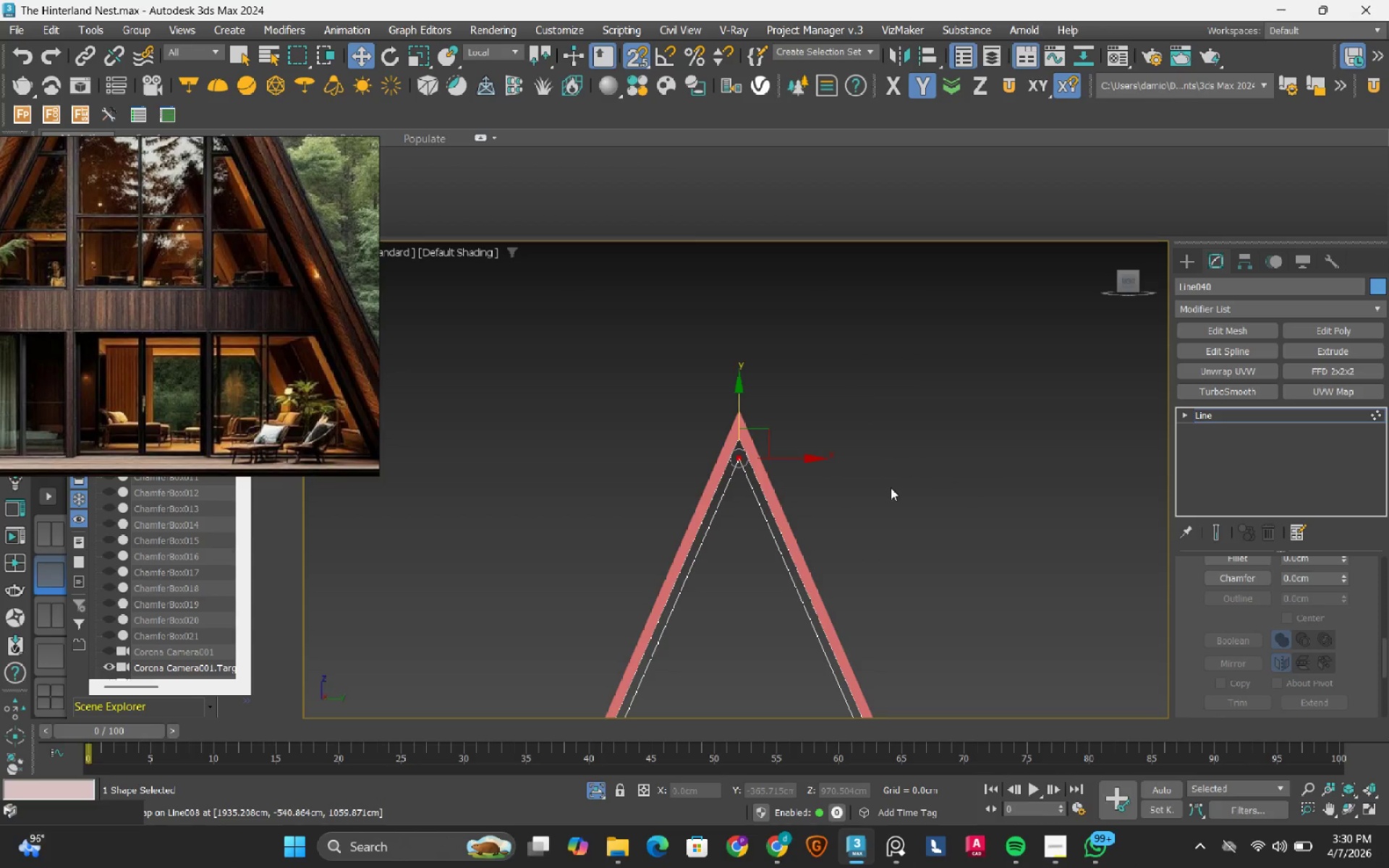 
scroll: coordinate [898, 487], scroll_direction: down, amount: 5.0
 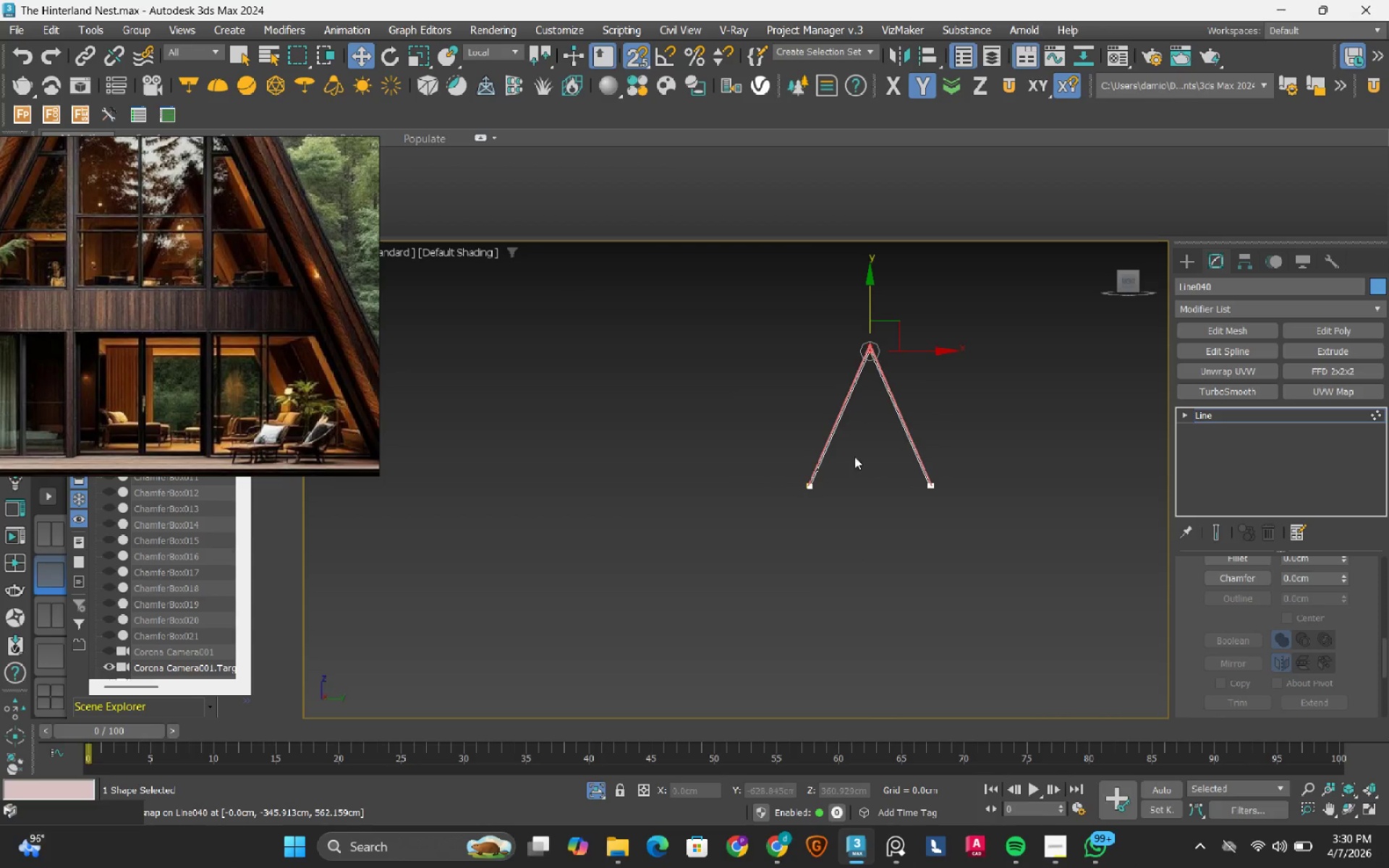 
left_click_drag(start_coordinate=[778, 549], to_coordinate=[723, 480])
 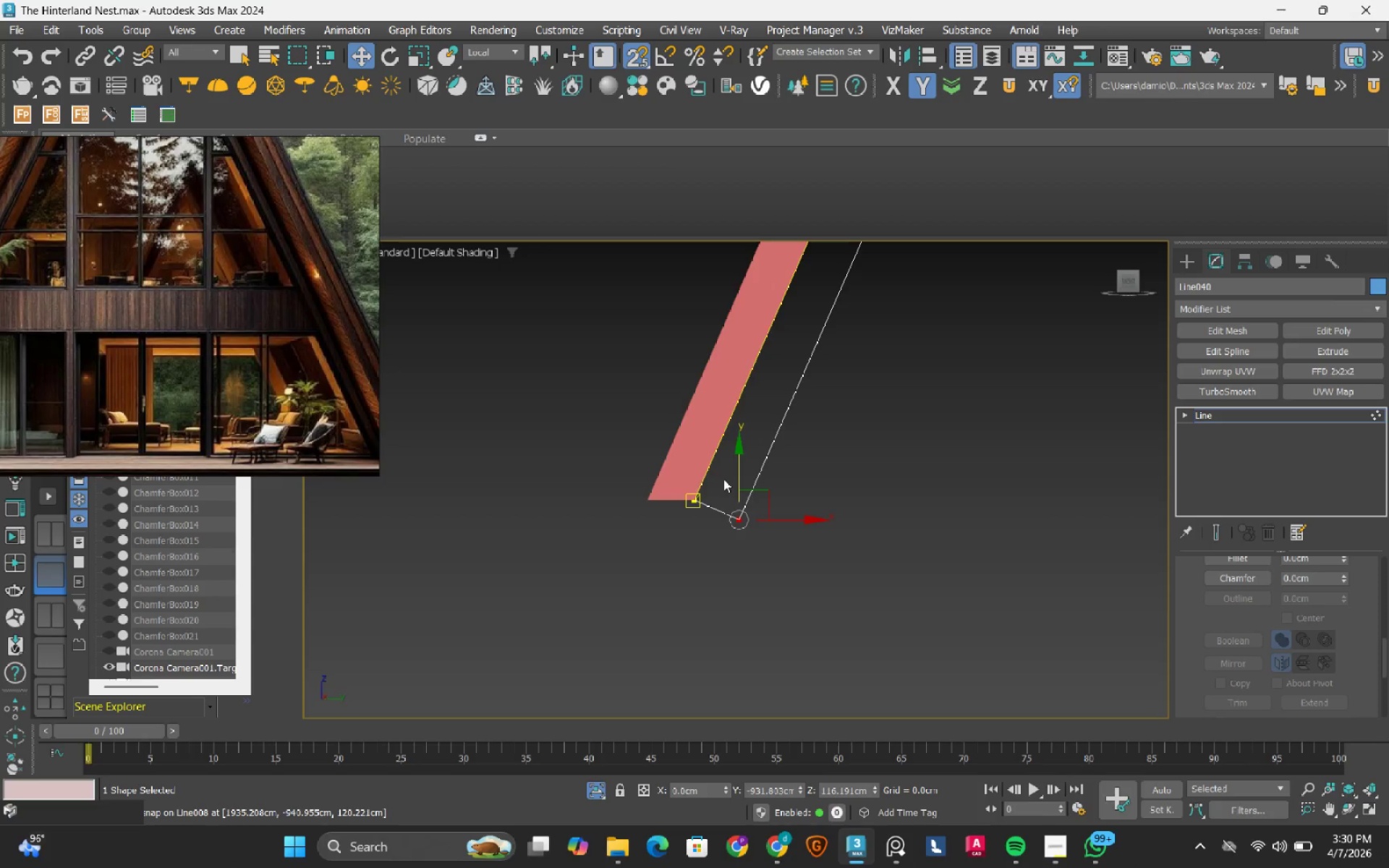 
scroll: coordinate [721, 480], scroll_direction: up, amount: 14.0
 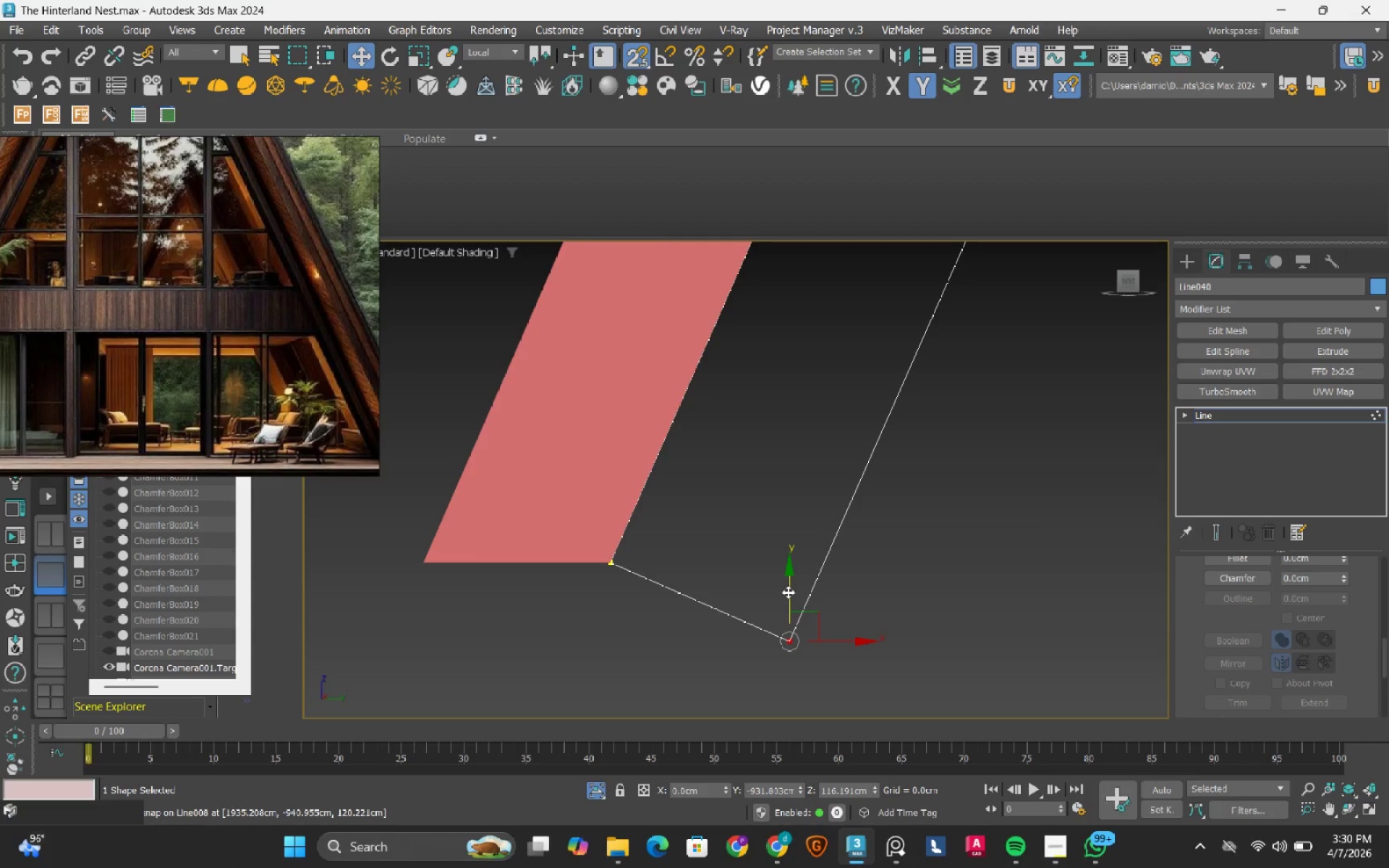 
left_click_drag(start_coordinate=[788, 592], to_coordinate=[617, 560])
 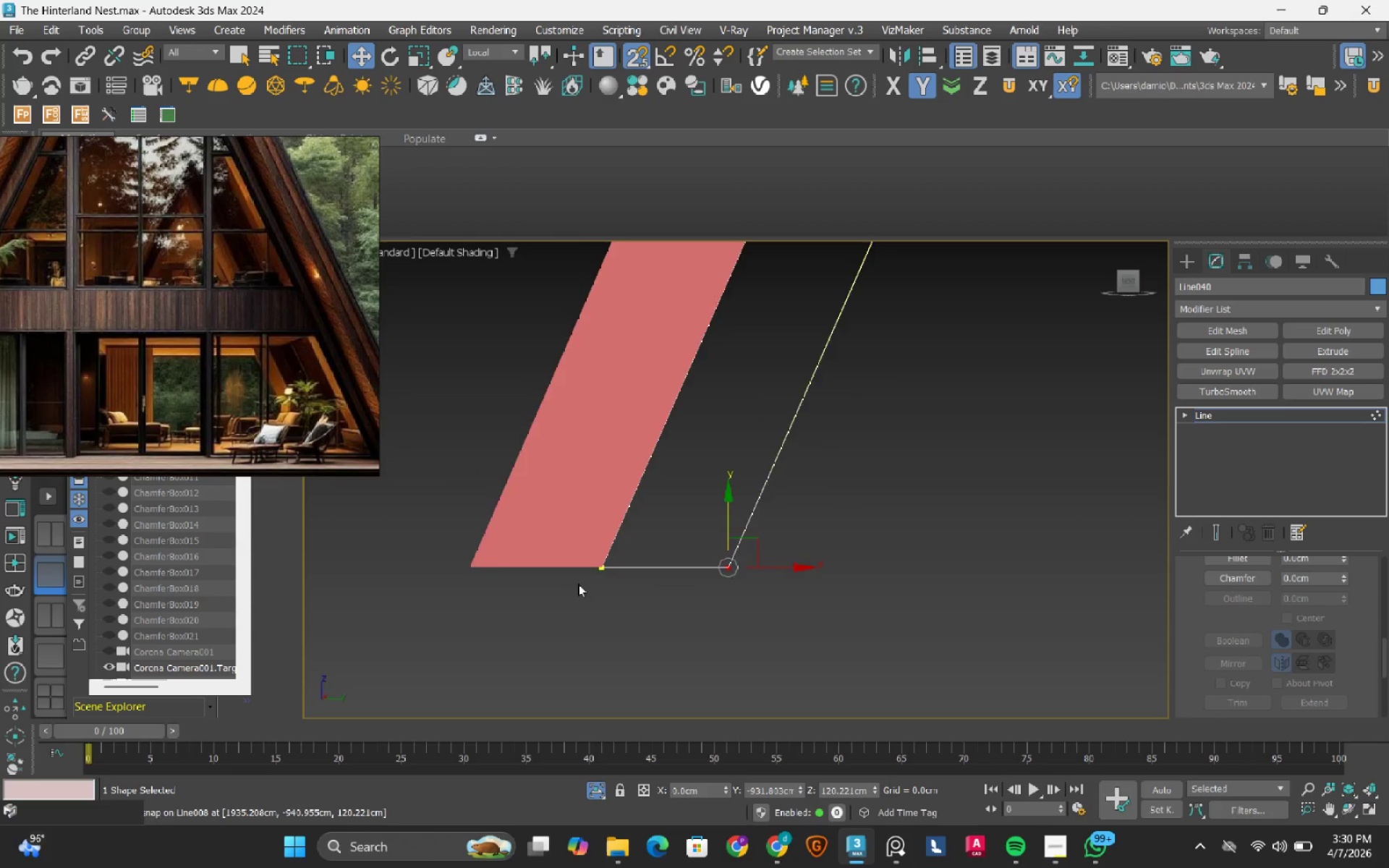 
left_click([739, 517])
 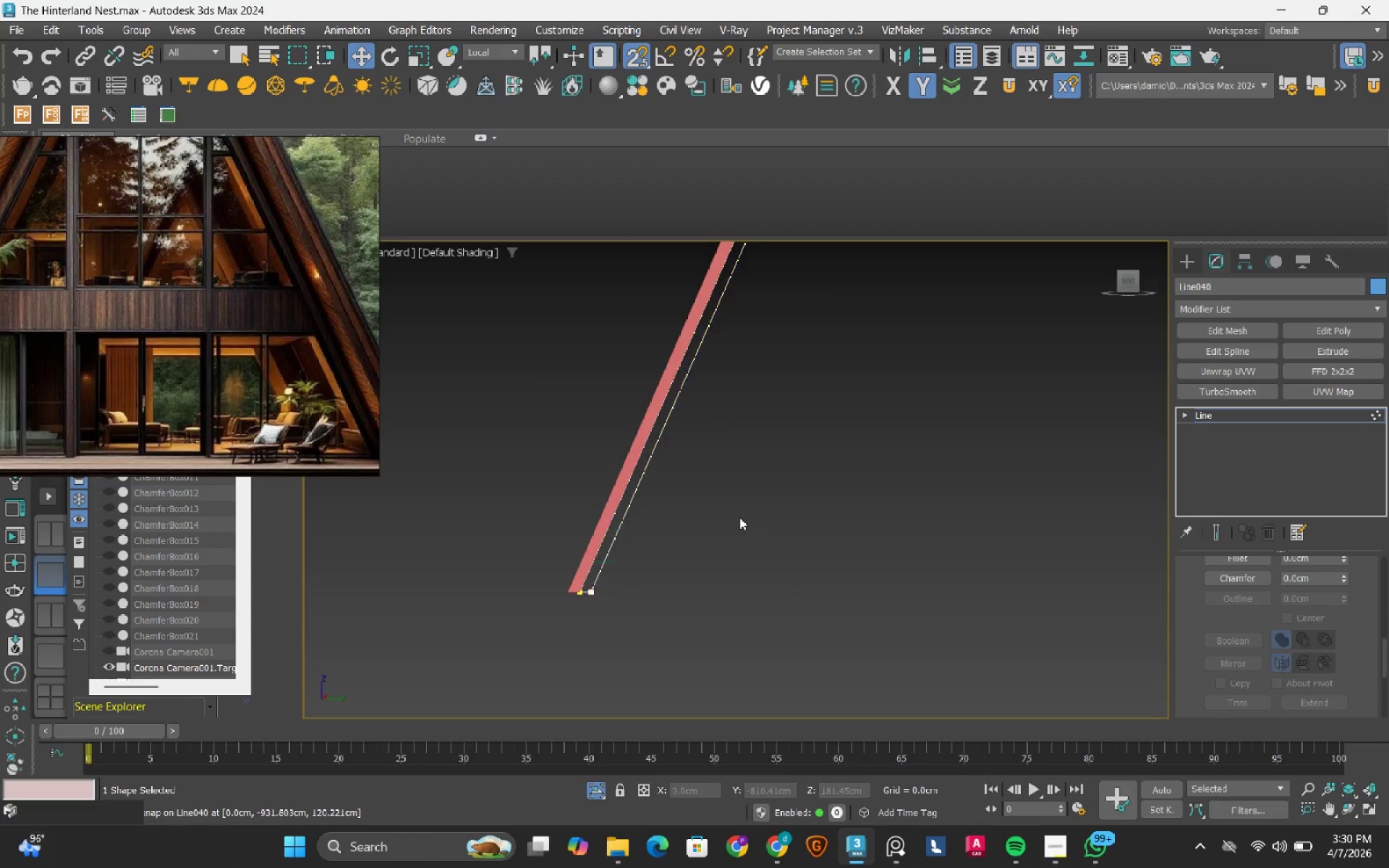 
scroll: coordinate [694, 621], scroll_direction: down, amount: 13.0
 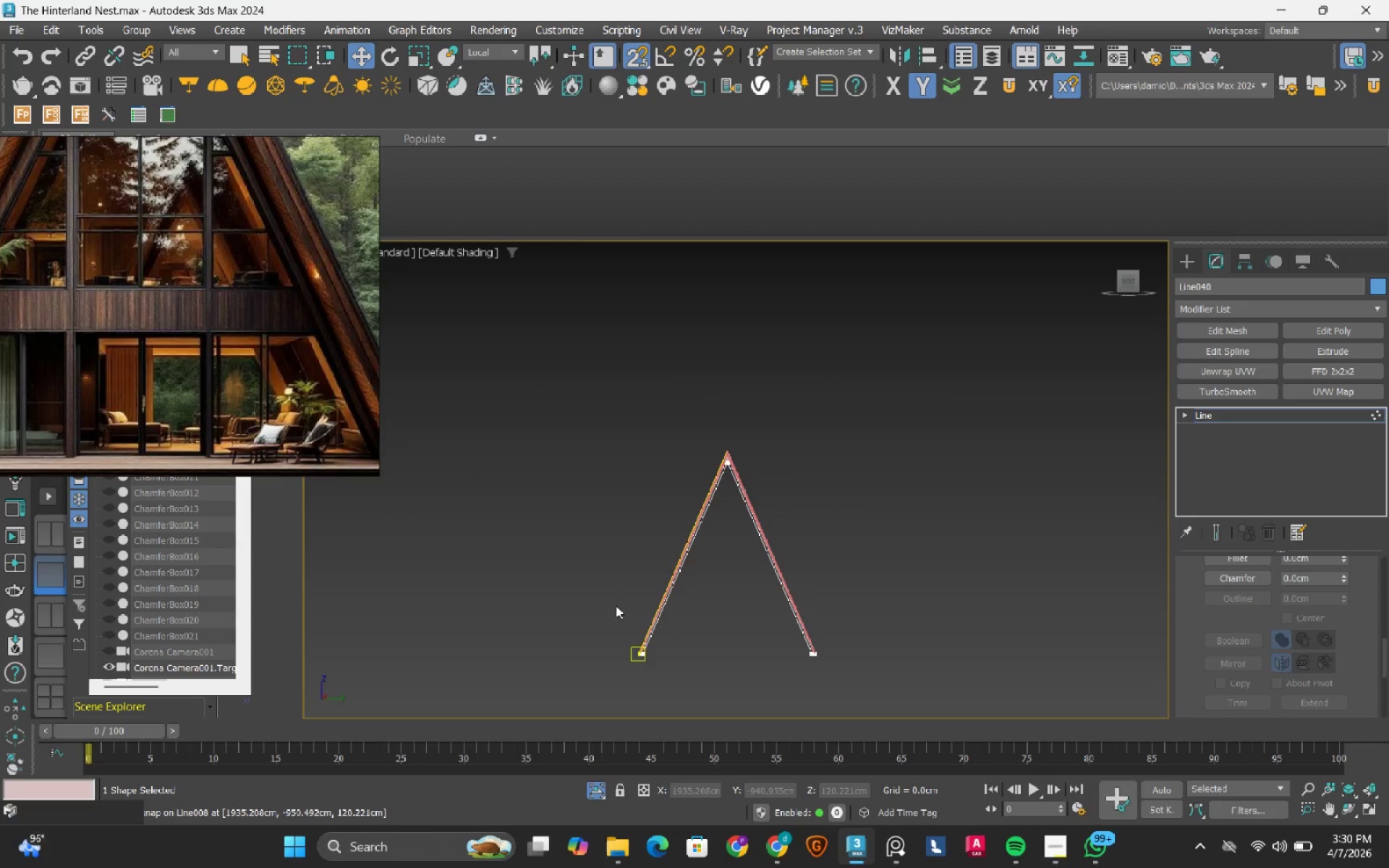 
left_click_drag(start_coordinate=[612, 605], to_coordinate=[669, 662])
 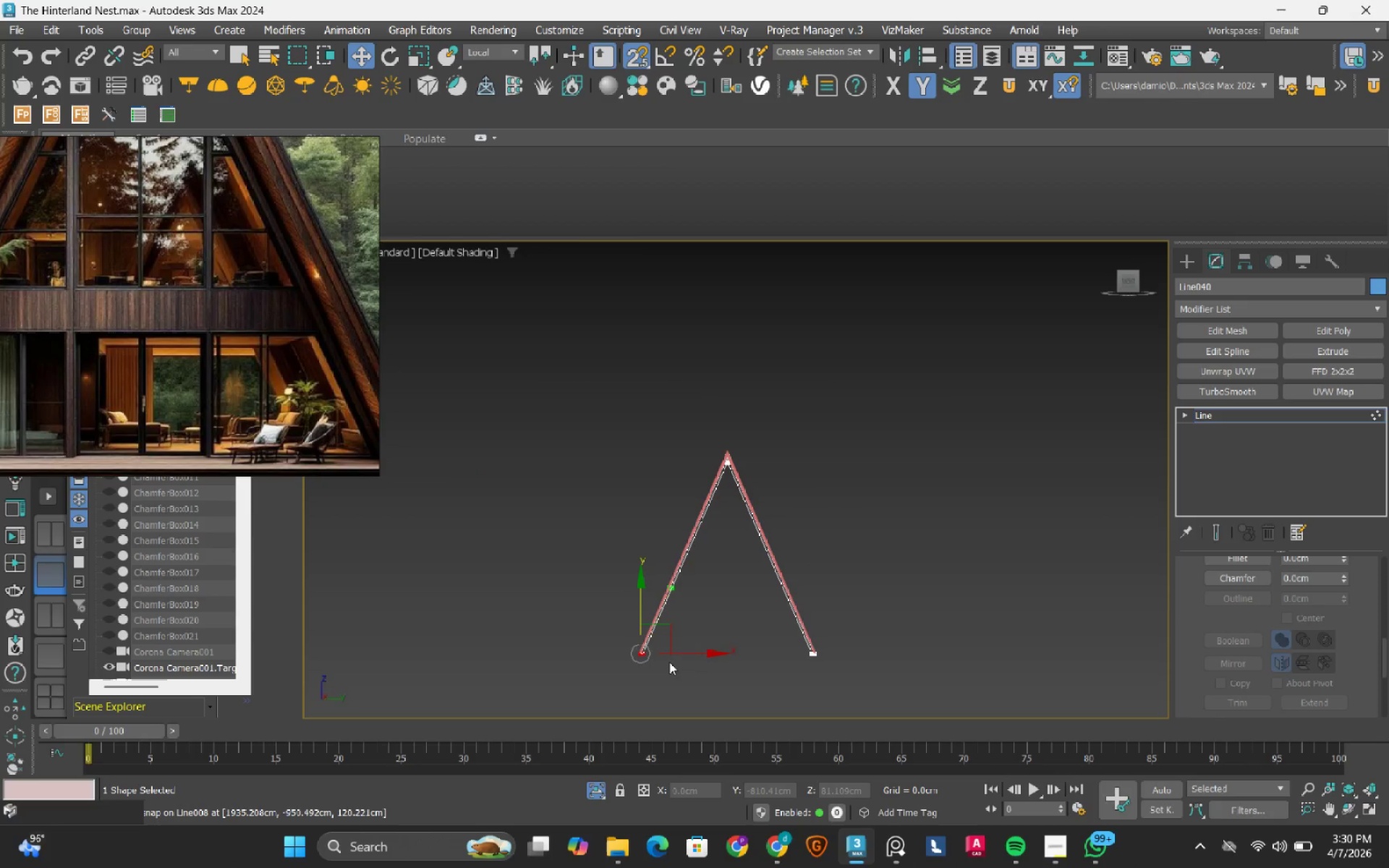 
left_click([669, 662])
 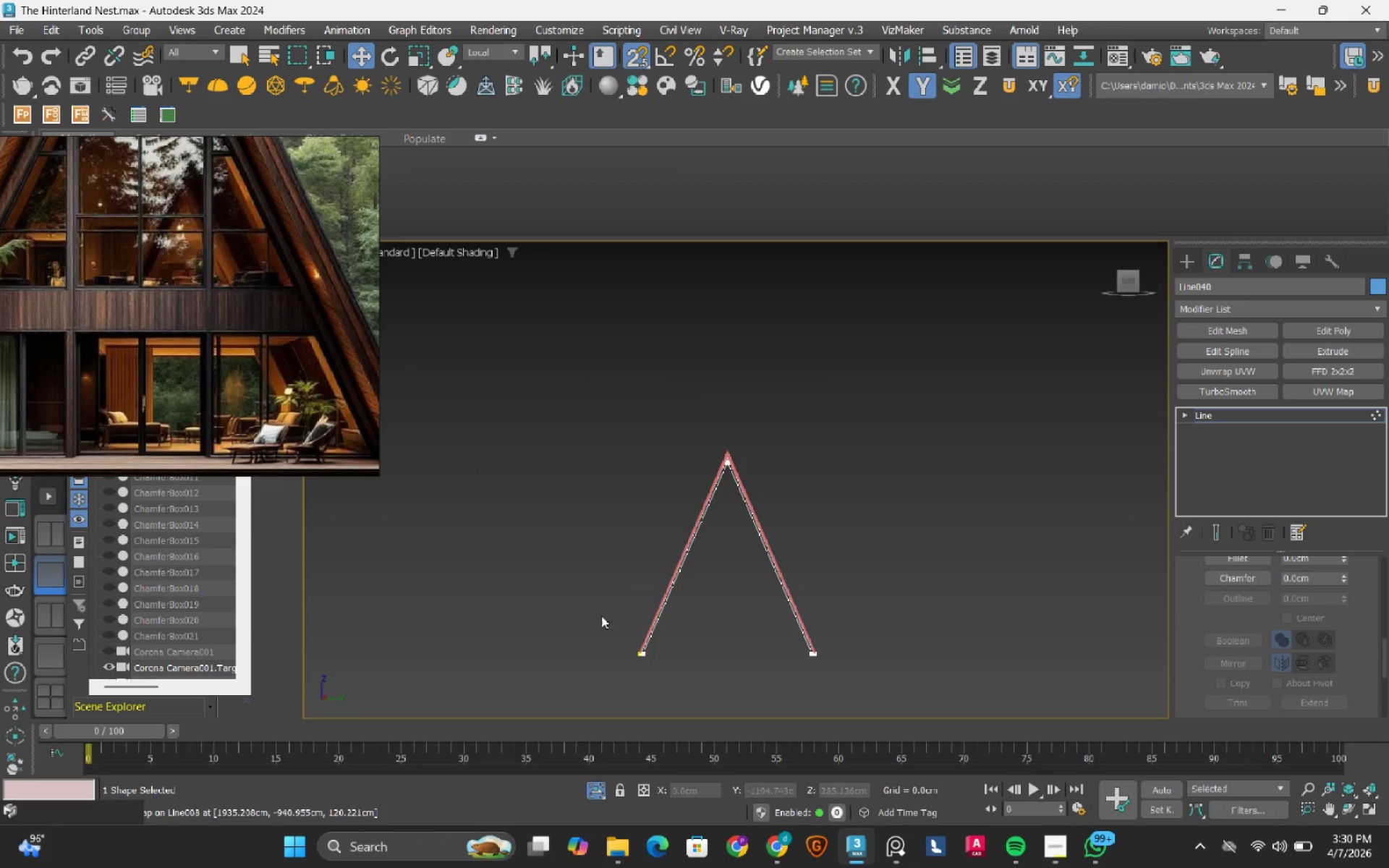 
left_click_drag(start_coordinate=[588, 603], to_coordinate=[662, 685])
 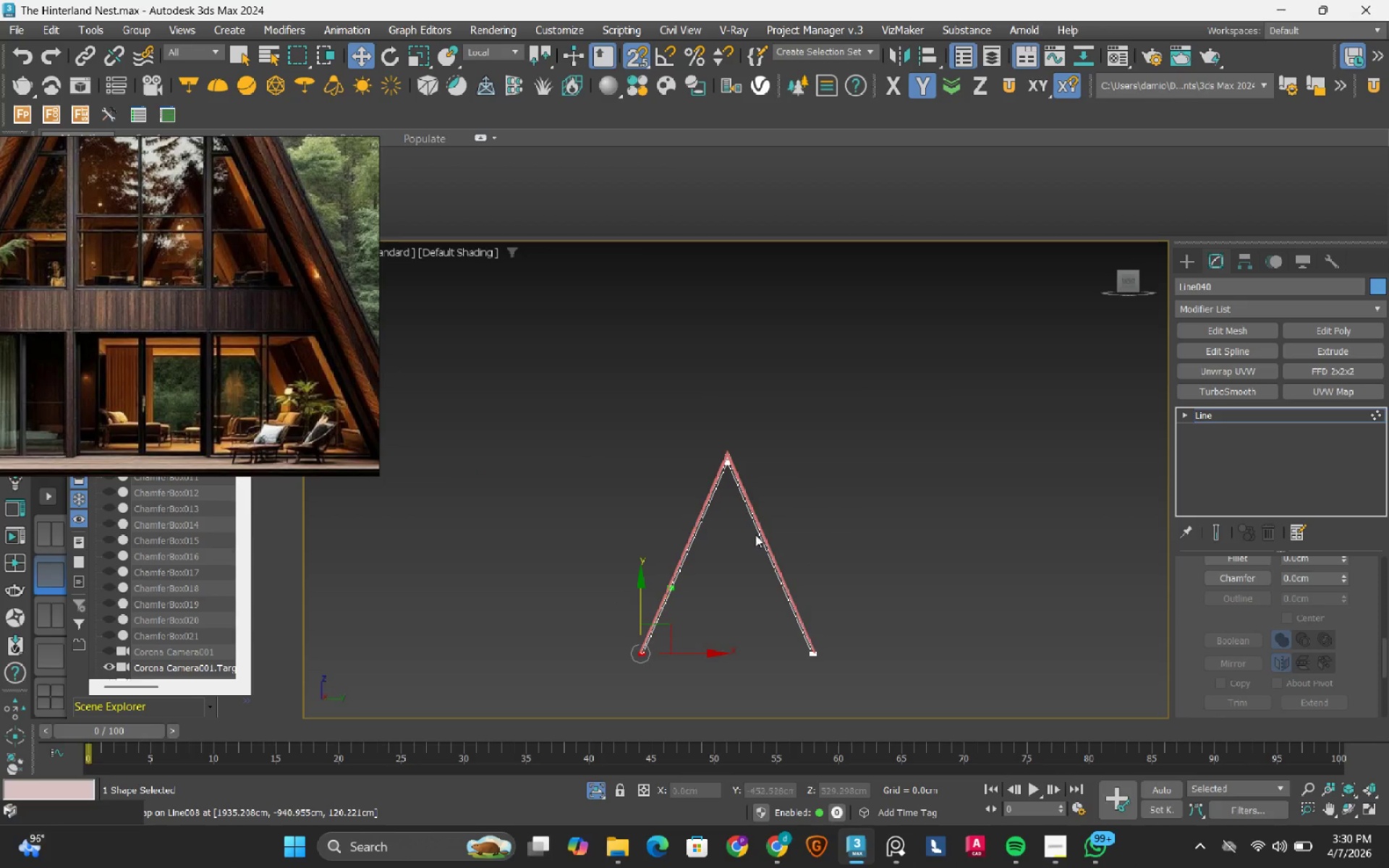 
hold_key(key=ControlLeft, duration=0.97)
left_click_drag(start_coordinate=[700, 396], to_coordinate=[755, 515])
 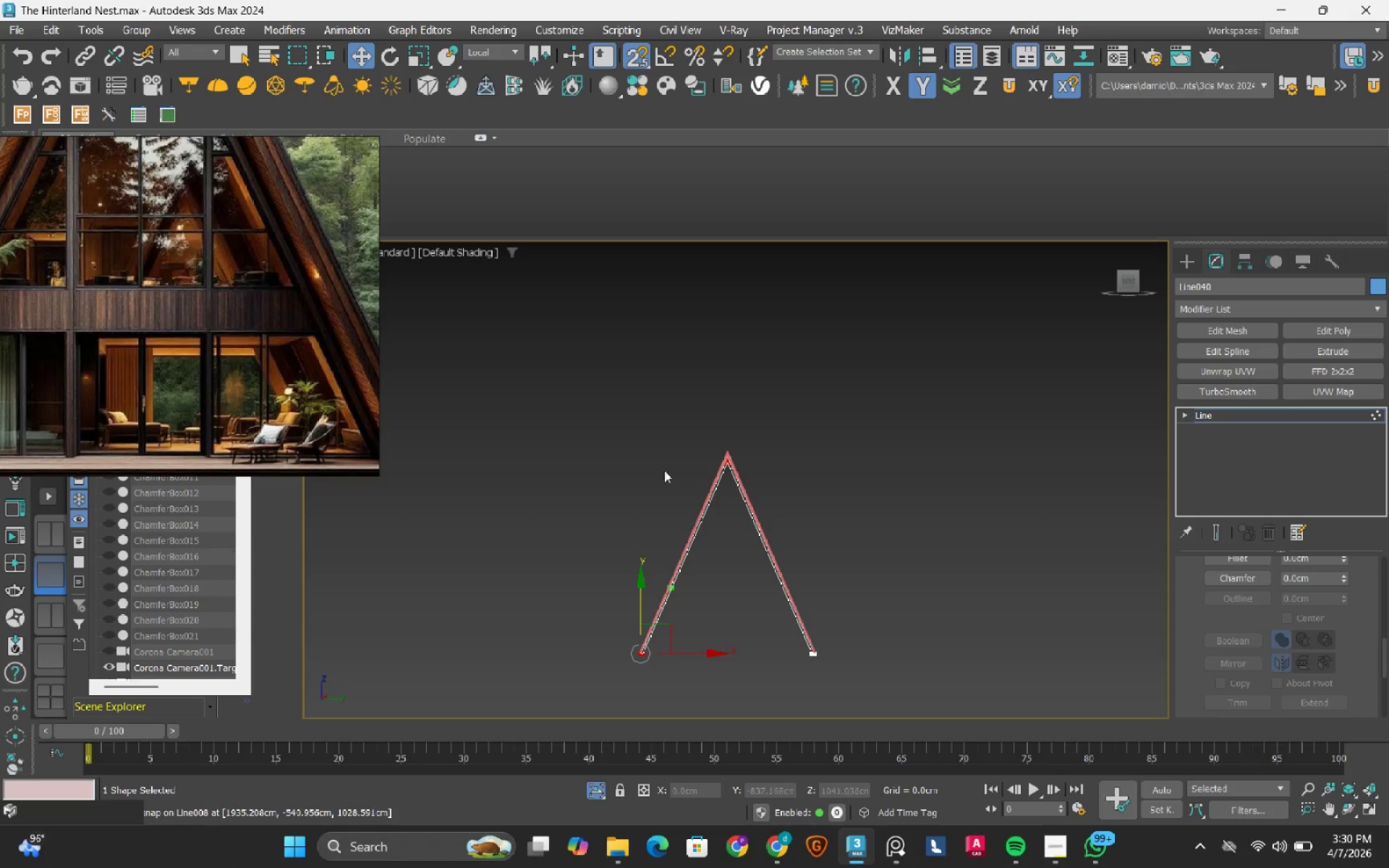 
scroll: coordinate [677, 671], scroll_direction: up, amount: 2.0
 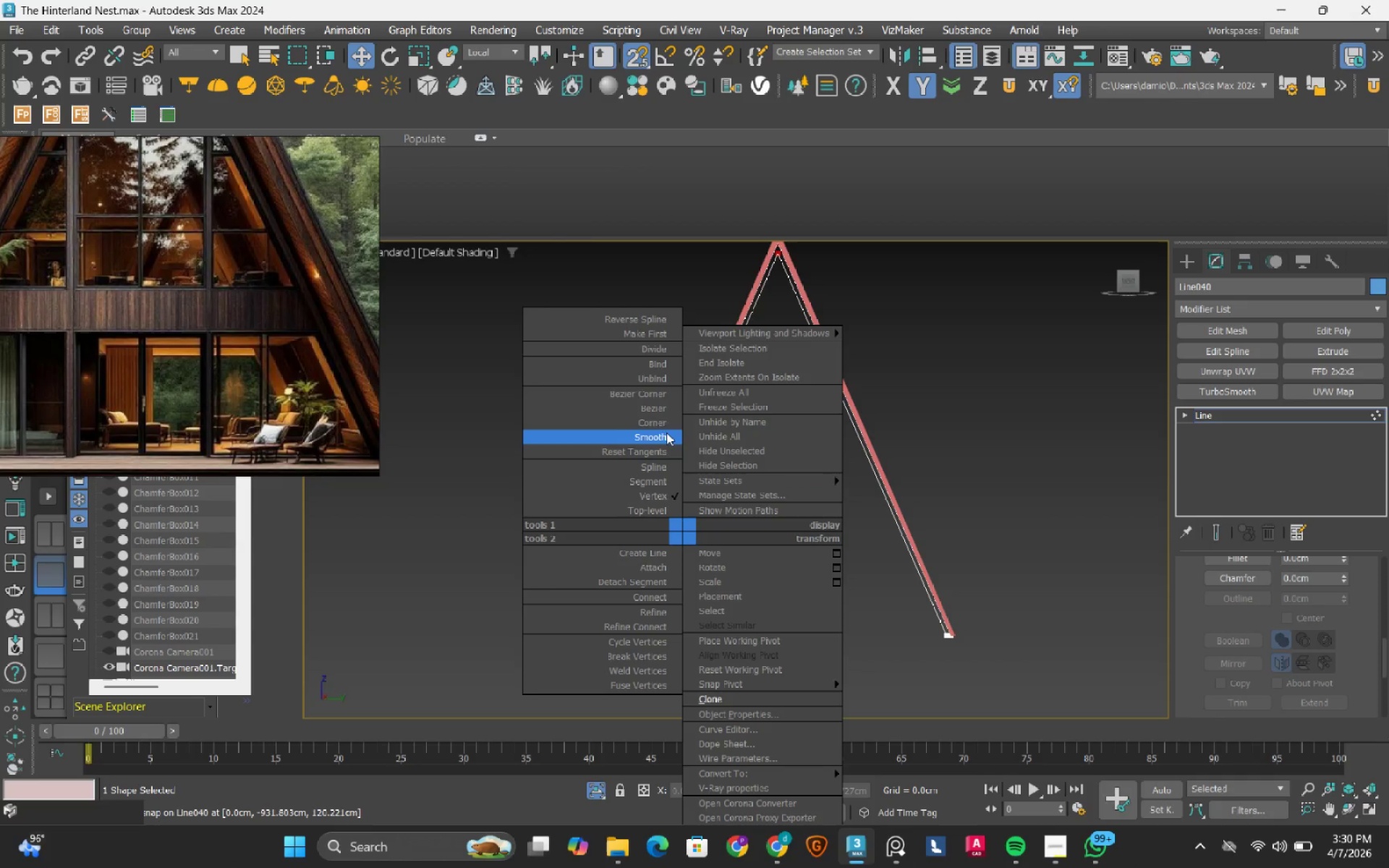 
left_click_drag(start_coordinate=[666, 426], to_coordinate=[666, 505])
 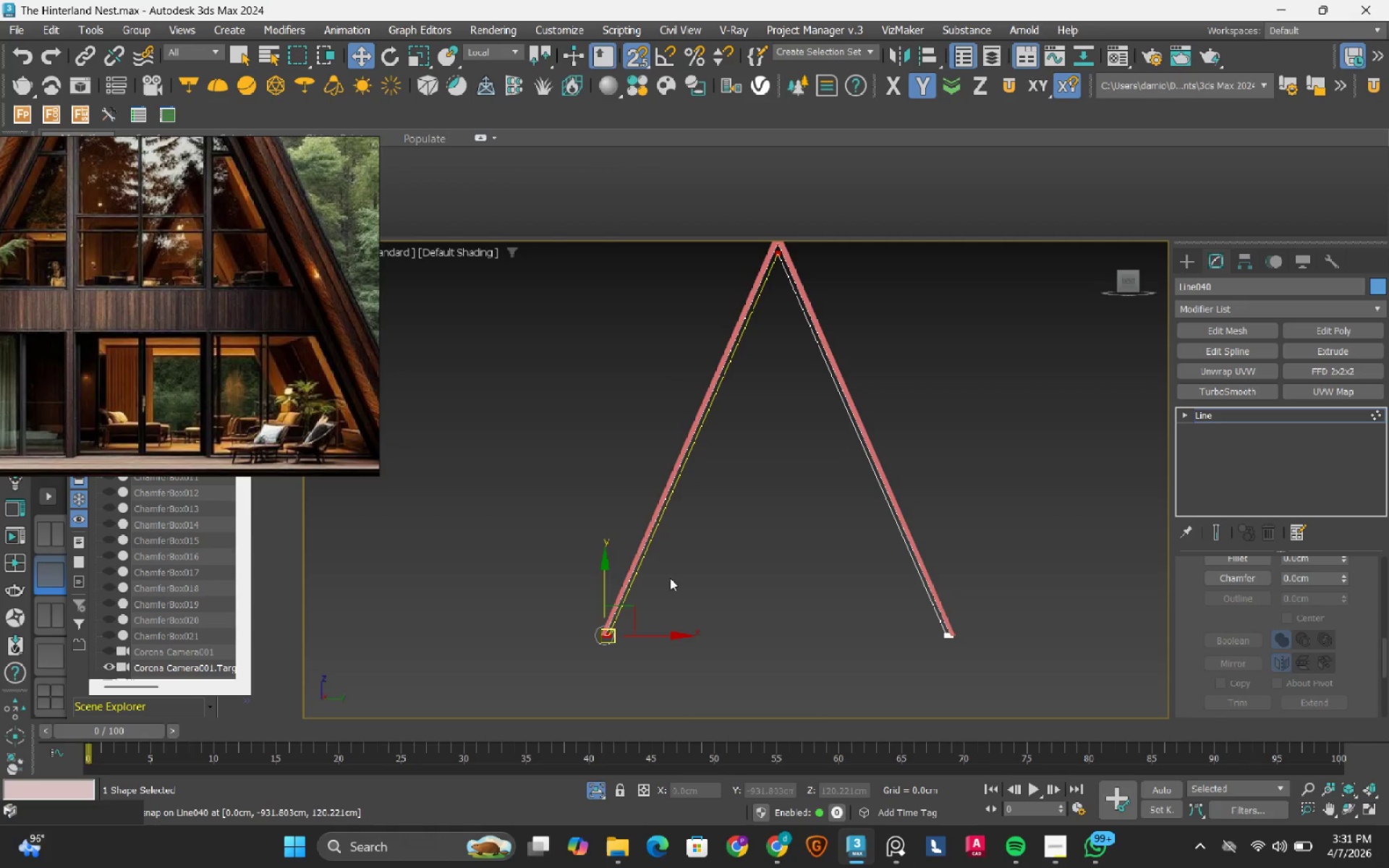 
key(S)
 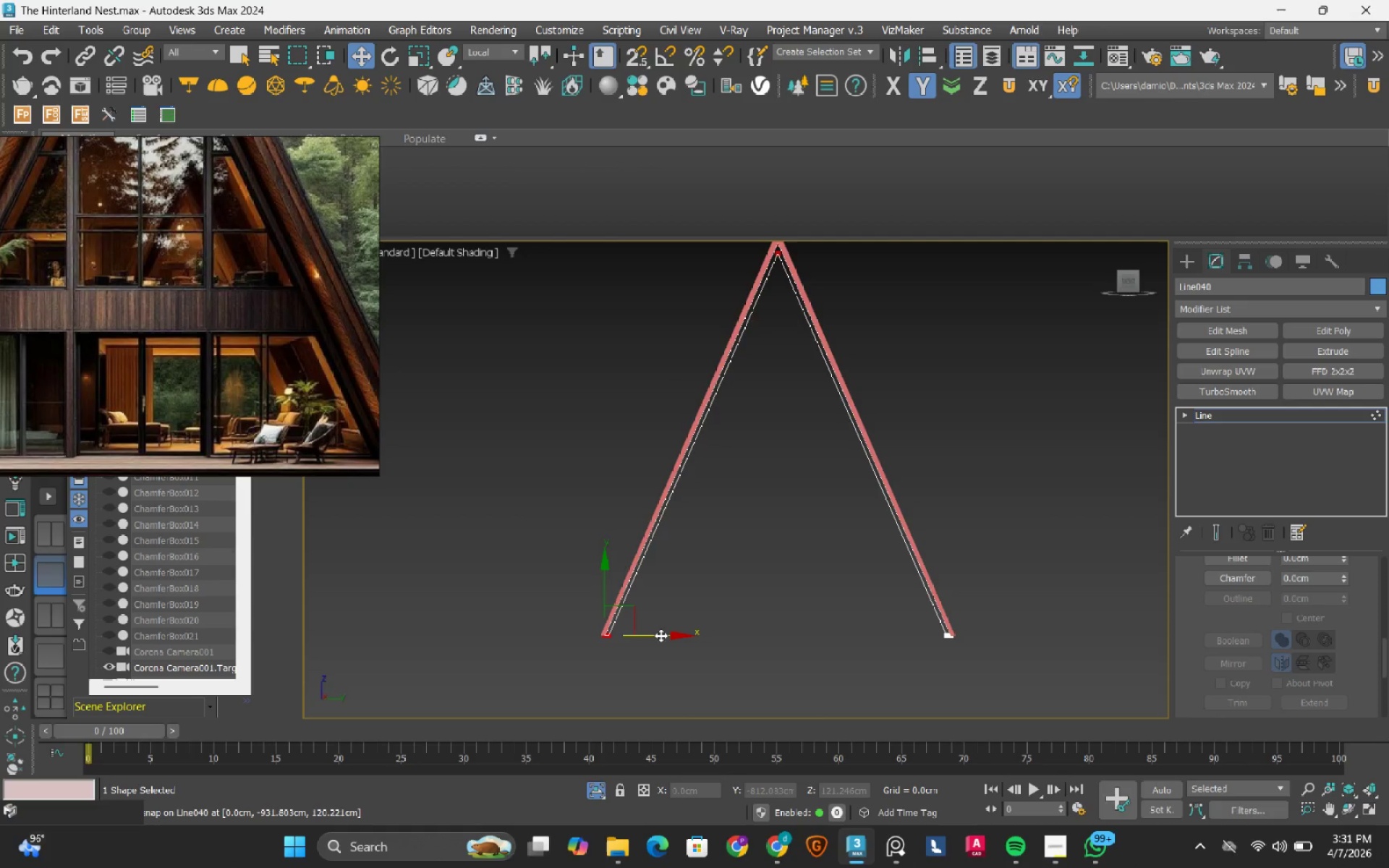 
left_click_drag(start_coordinate=[660, 635], to_coordinate=[684, 644])
 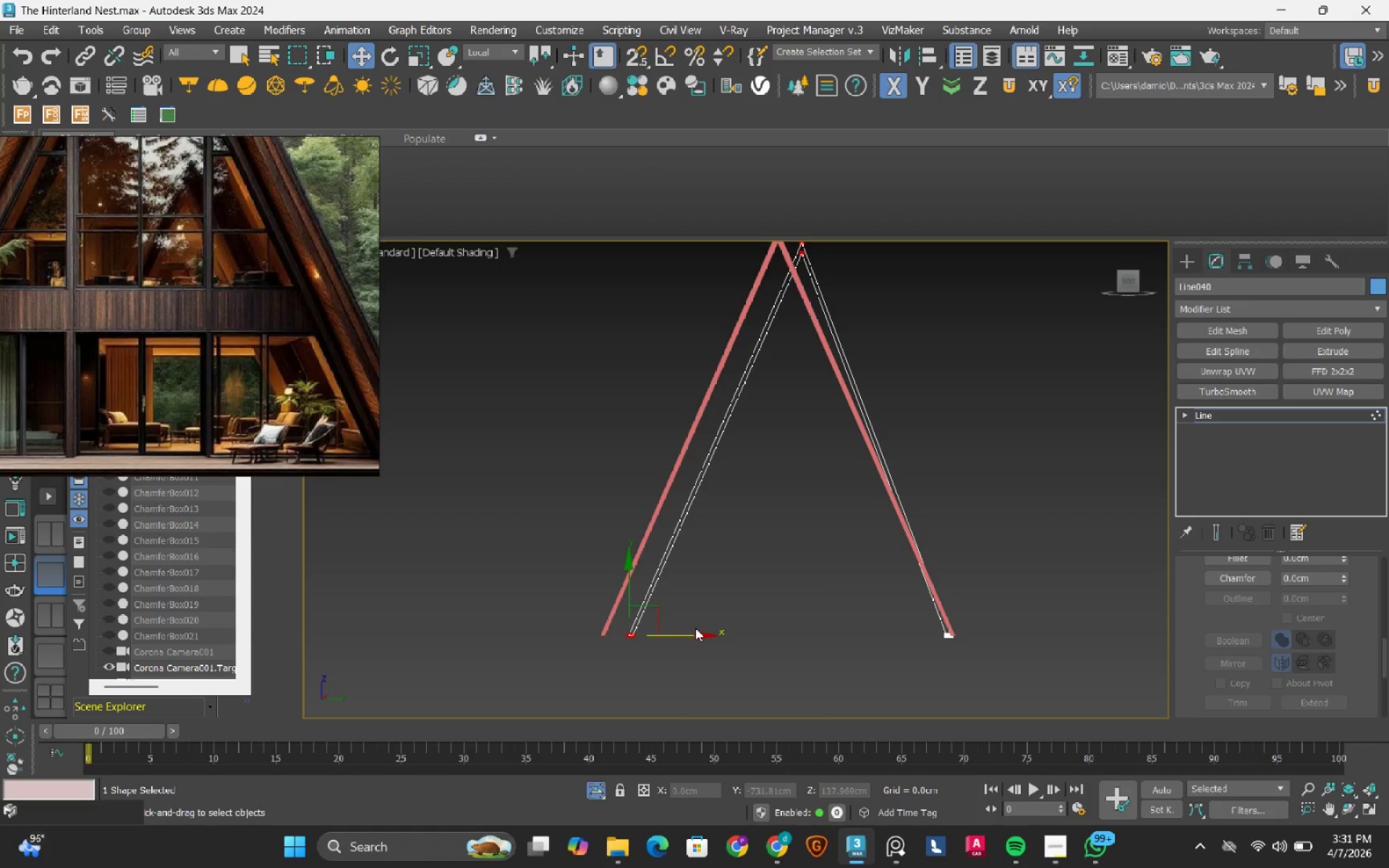 
key(Control+ControlLeft)
 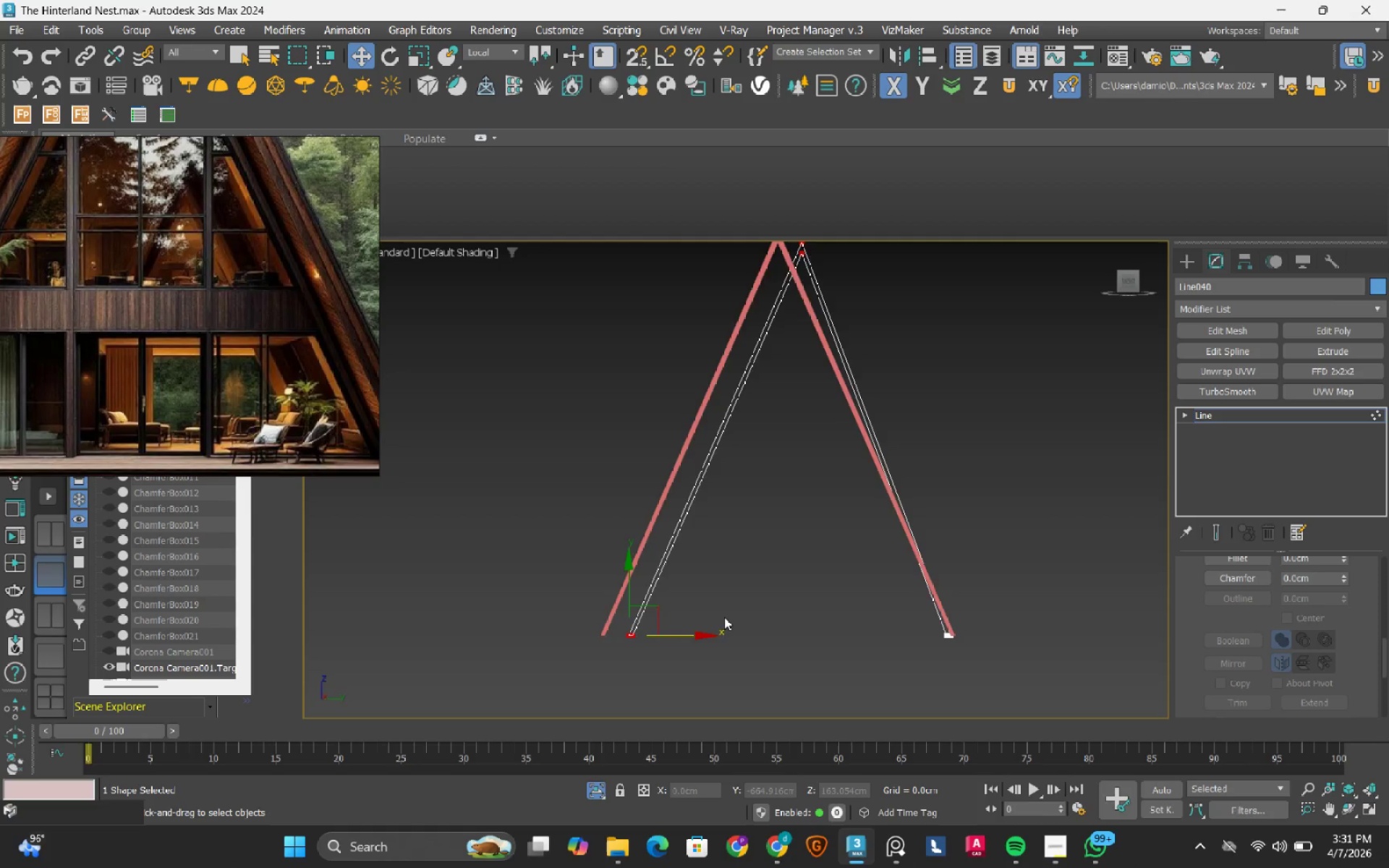 
key(Control+Z)
 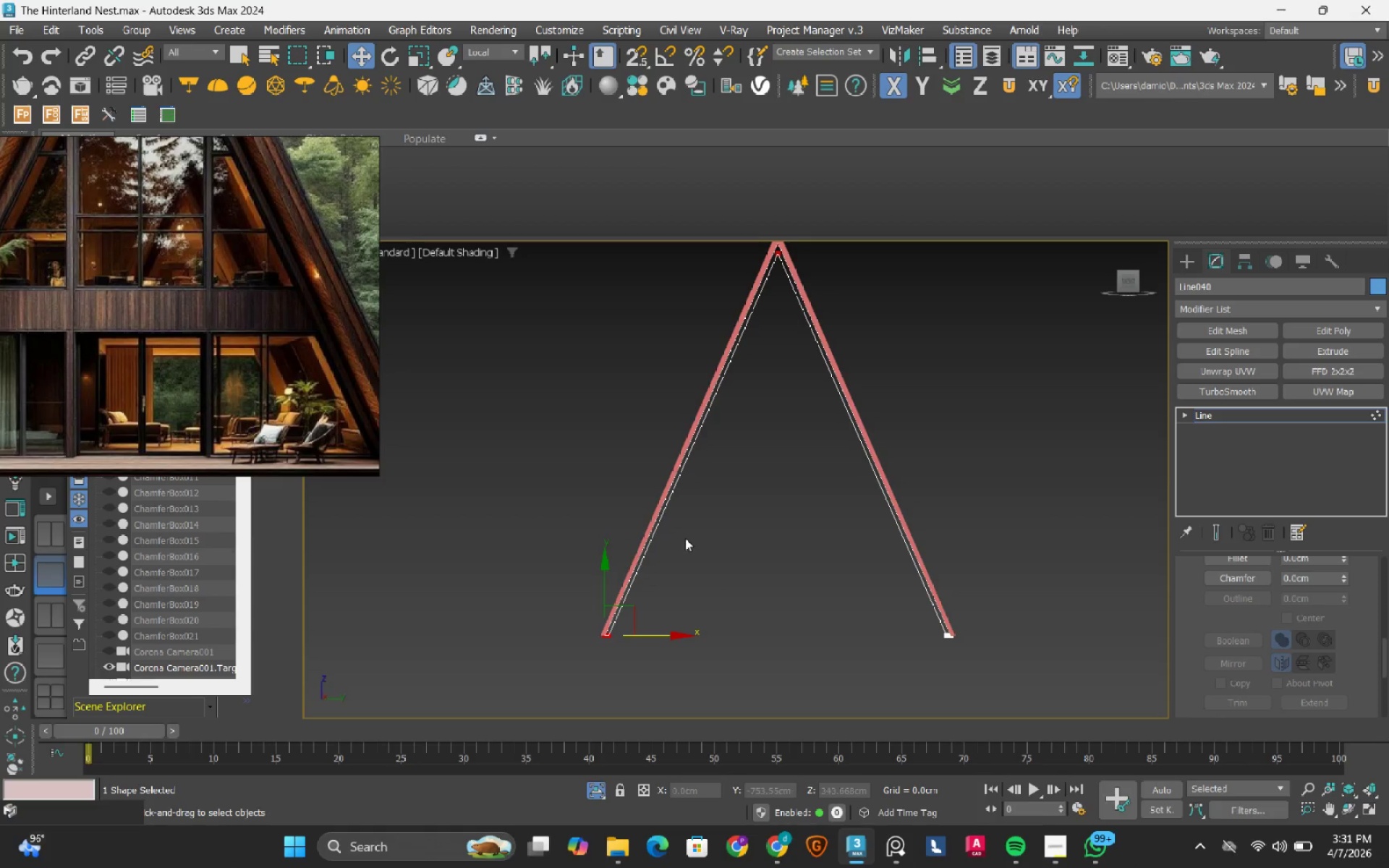 
scroll: coordinate [685, 538], scroll_direction: down, amount: 1.0
 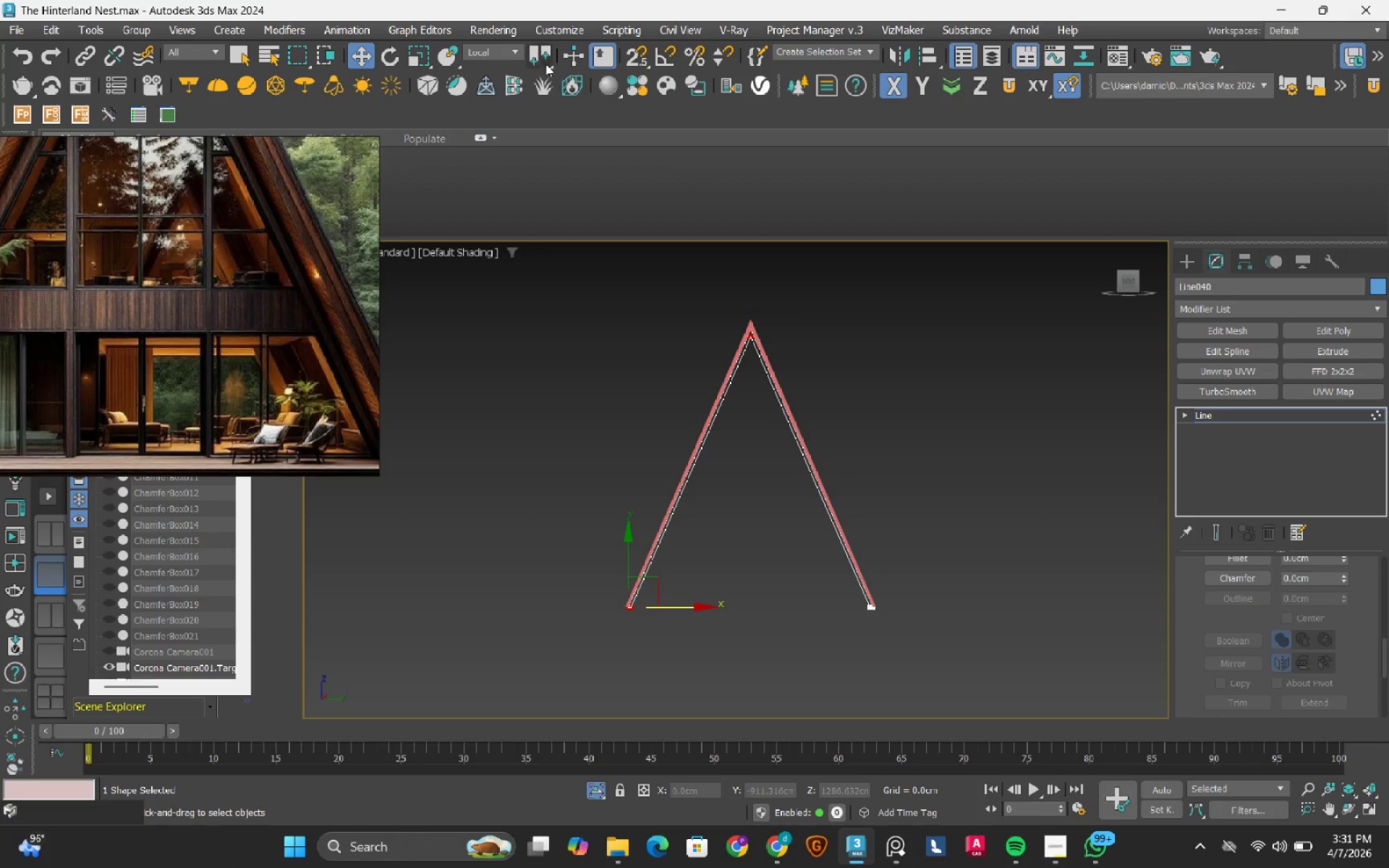 
left_click([504, 54])
 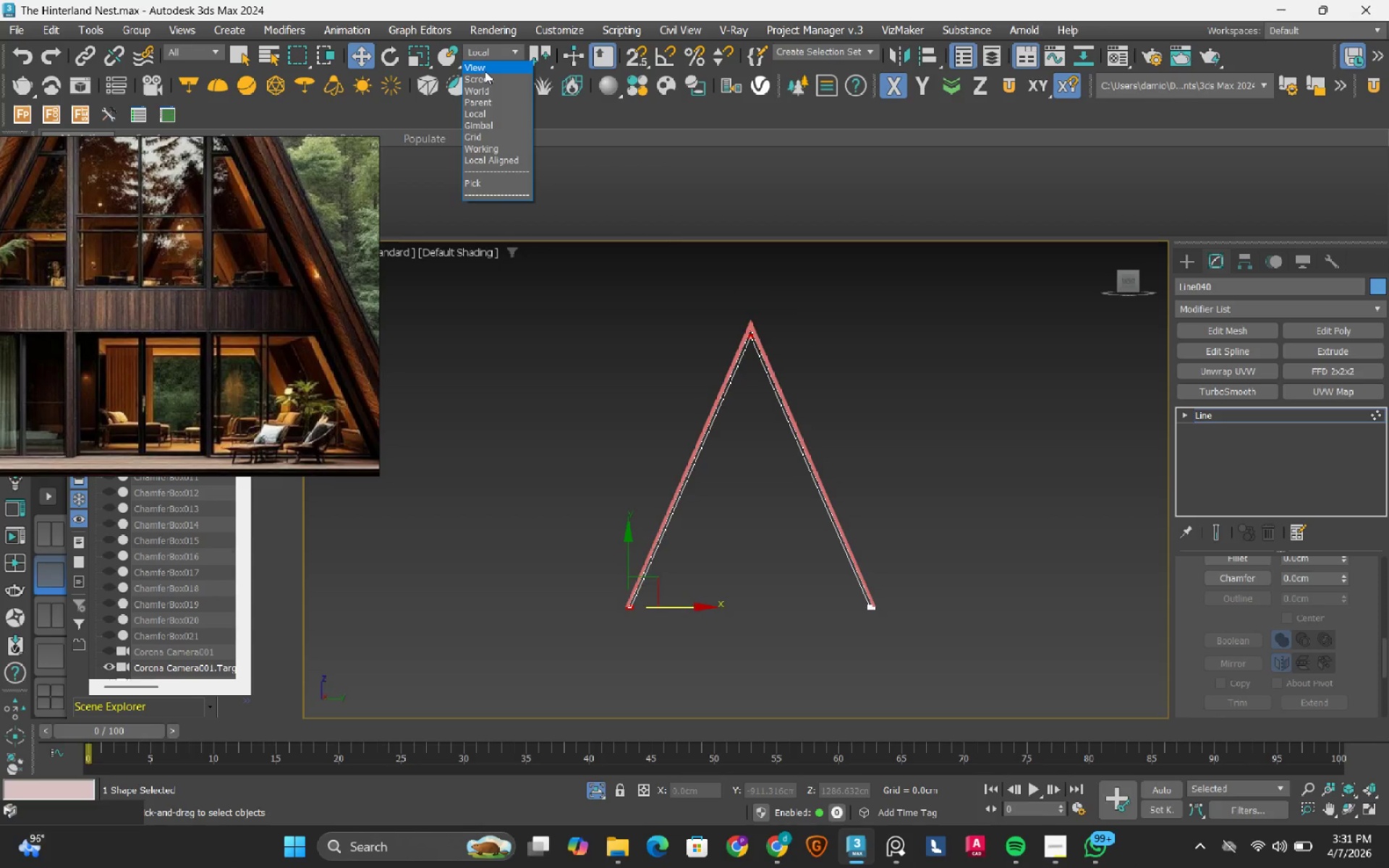 
left_click([485, 71])
 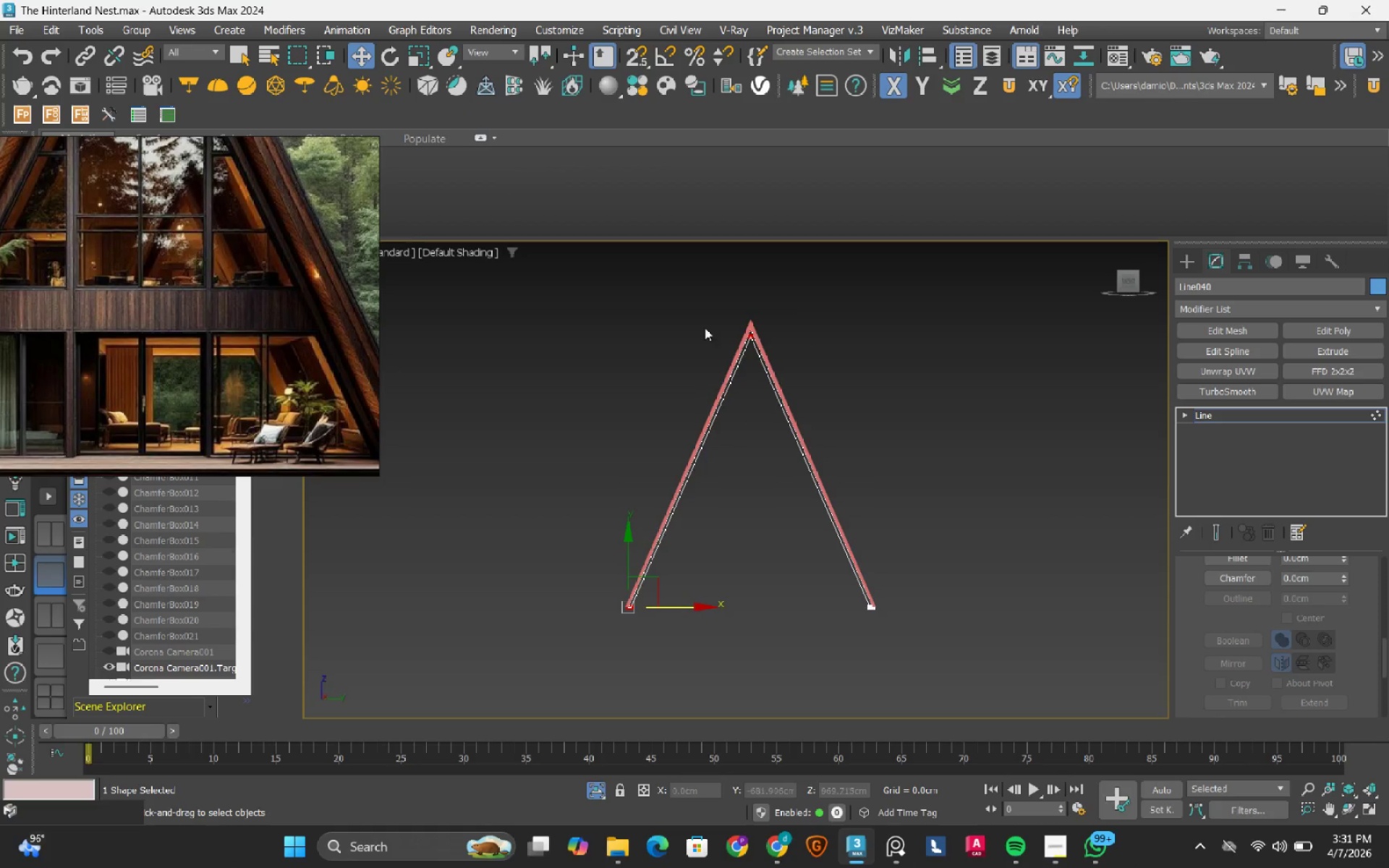 
hold_key(key=ControlLeft, duration=0.5)
left_click_drag(start_coordinate=[704, 278], to_coordinate=[831, 408])
 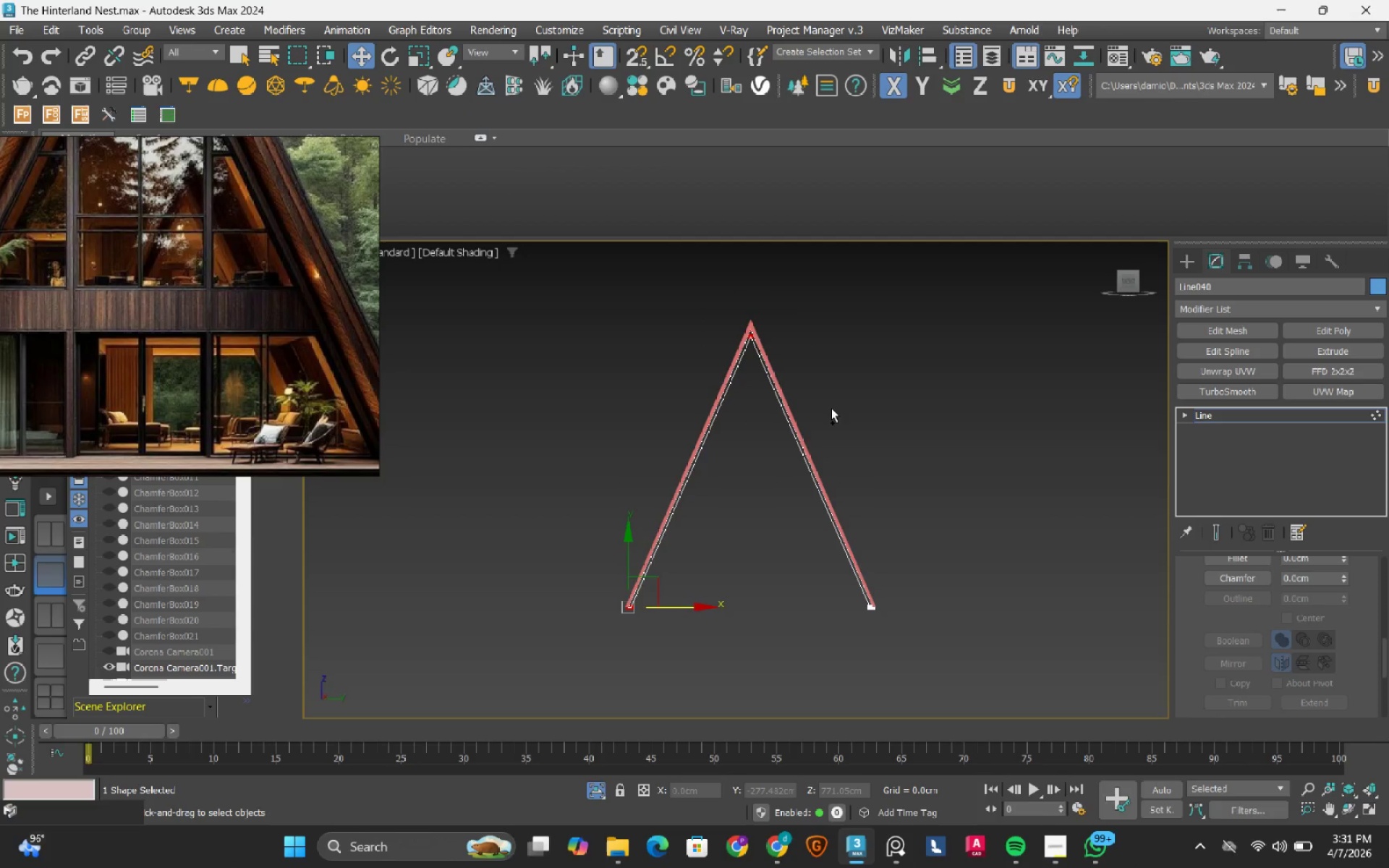 
left_click([639, 789])
 